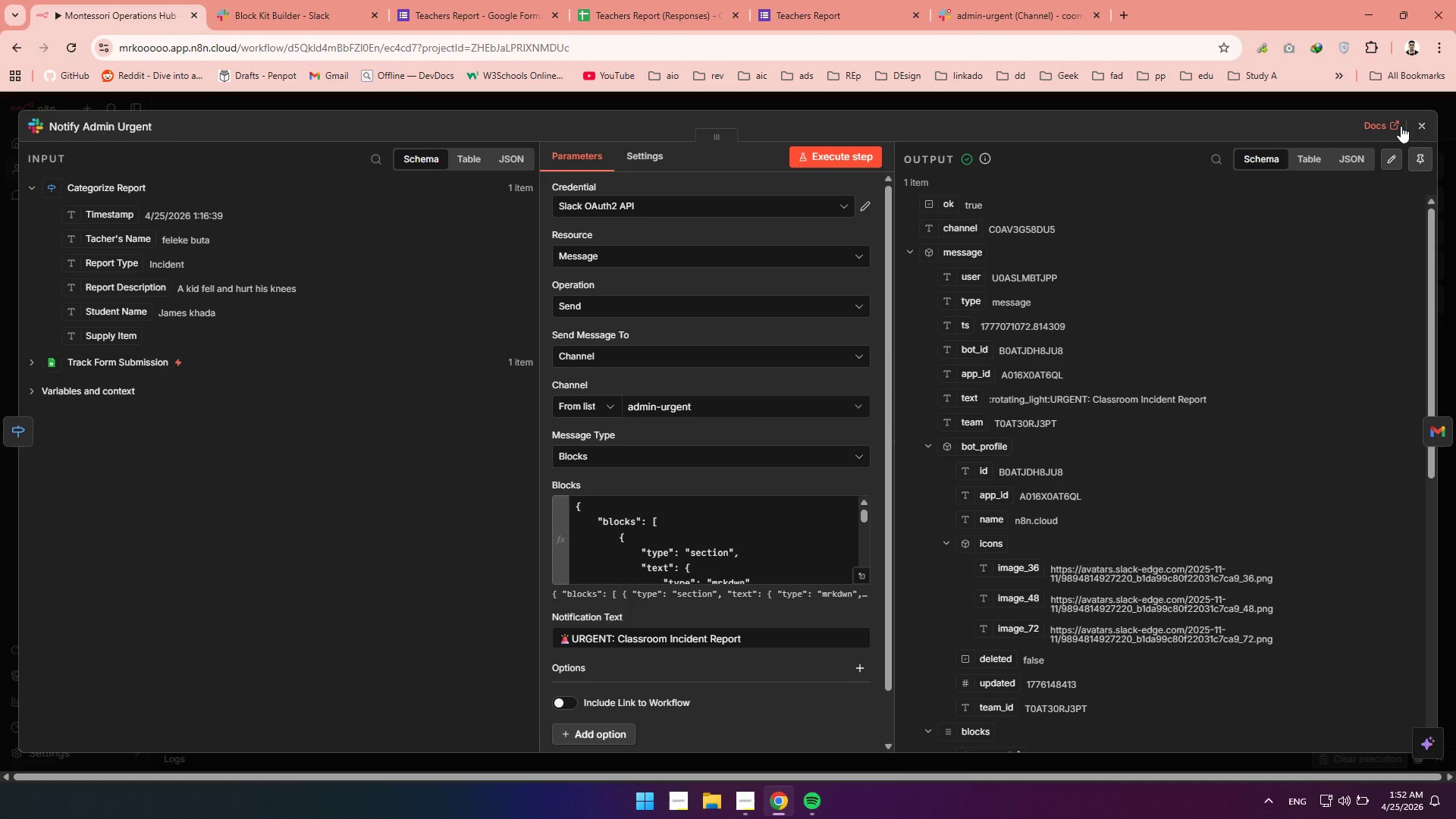 
left_click([1420, 124])
 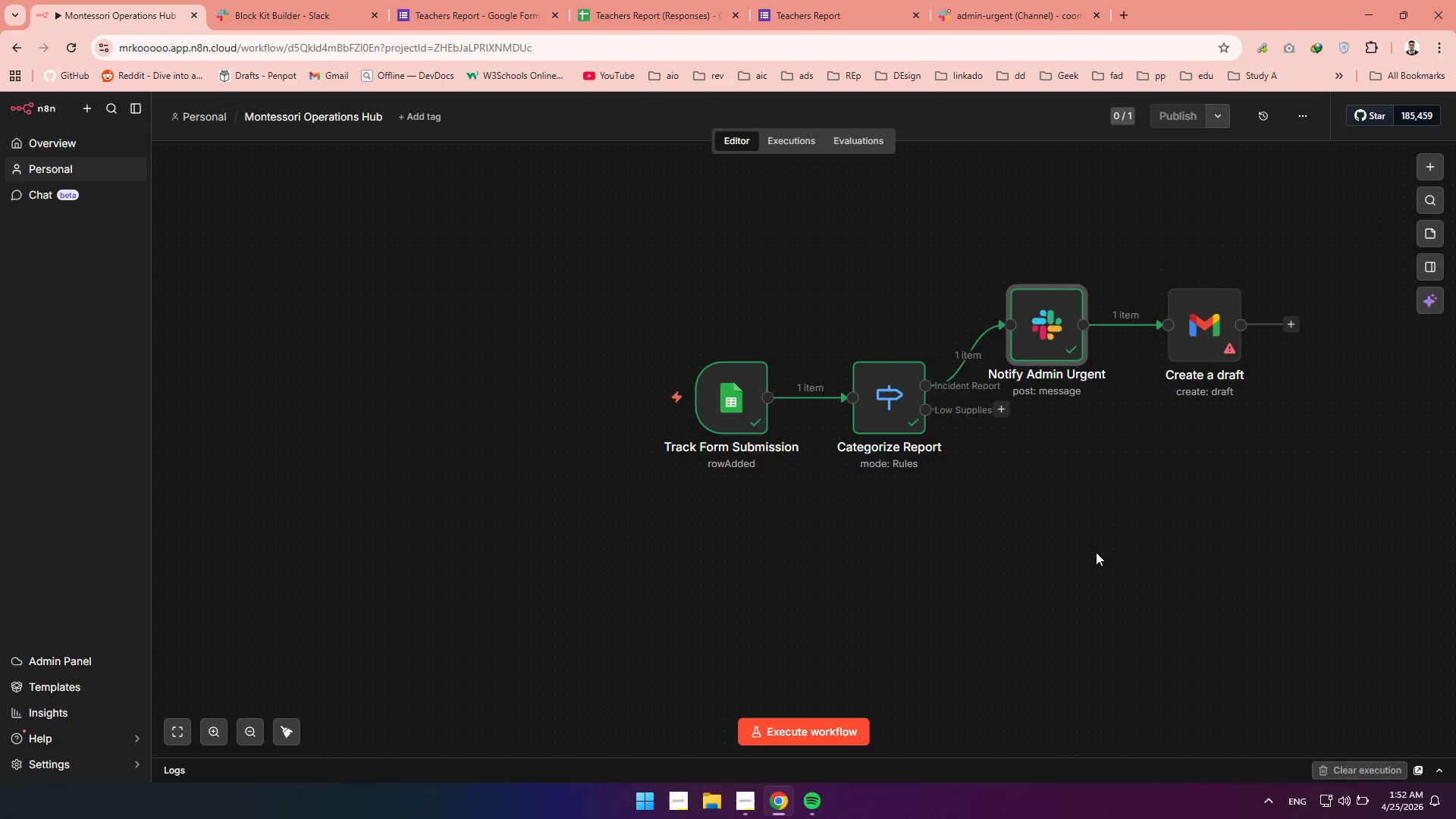 
left_click_drag(start_coordinate=[1181, 331], to_coordinate=[1200, 242])
 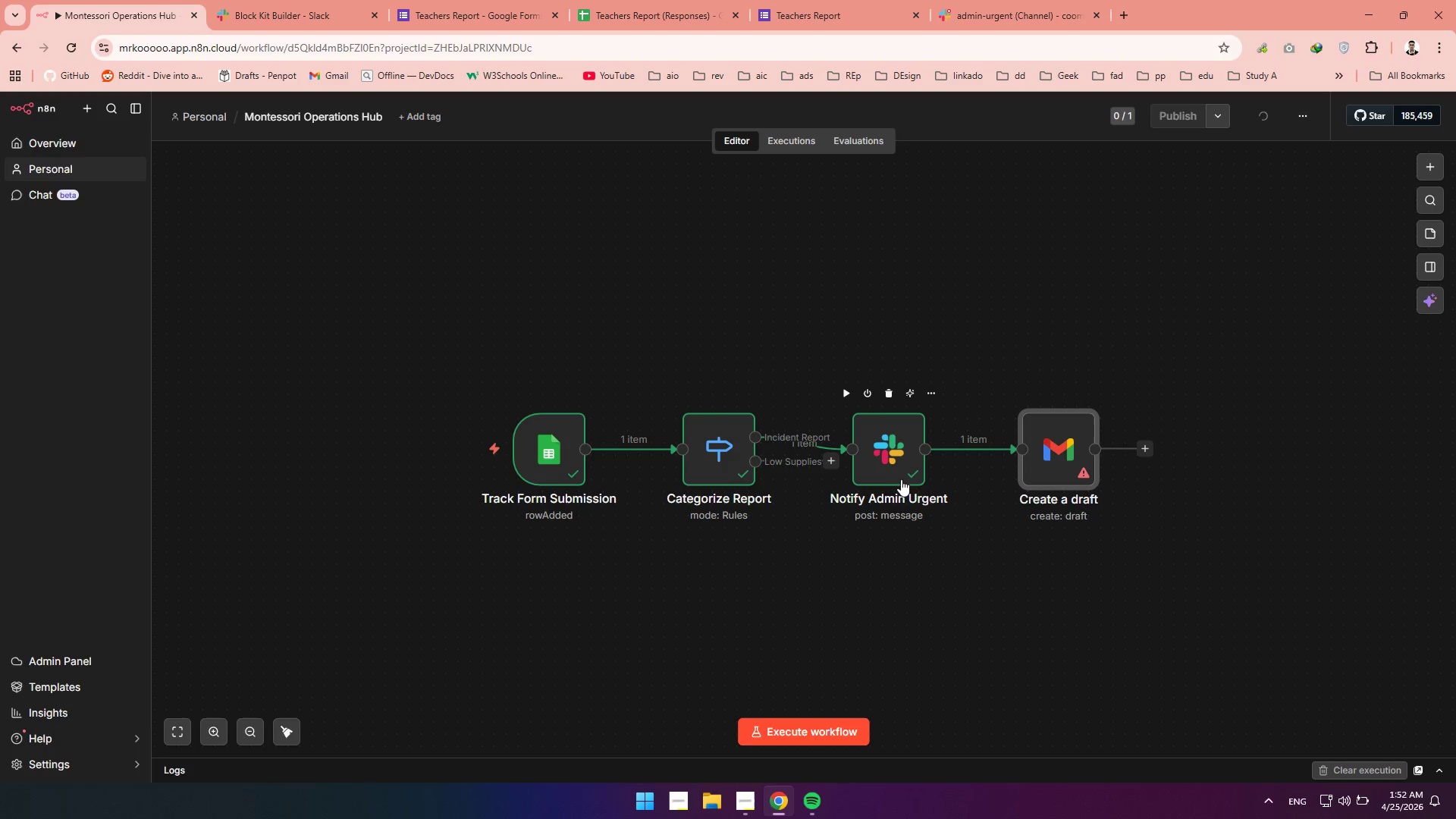 
wait(6.66)
 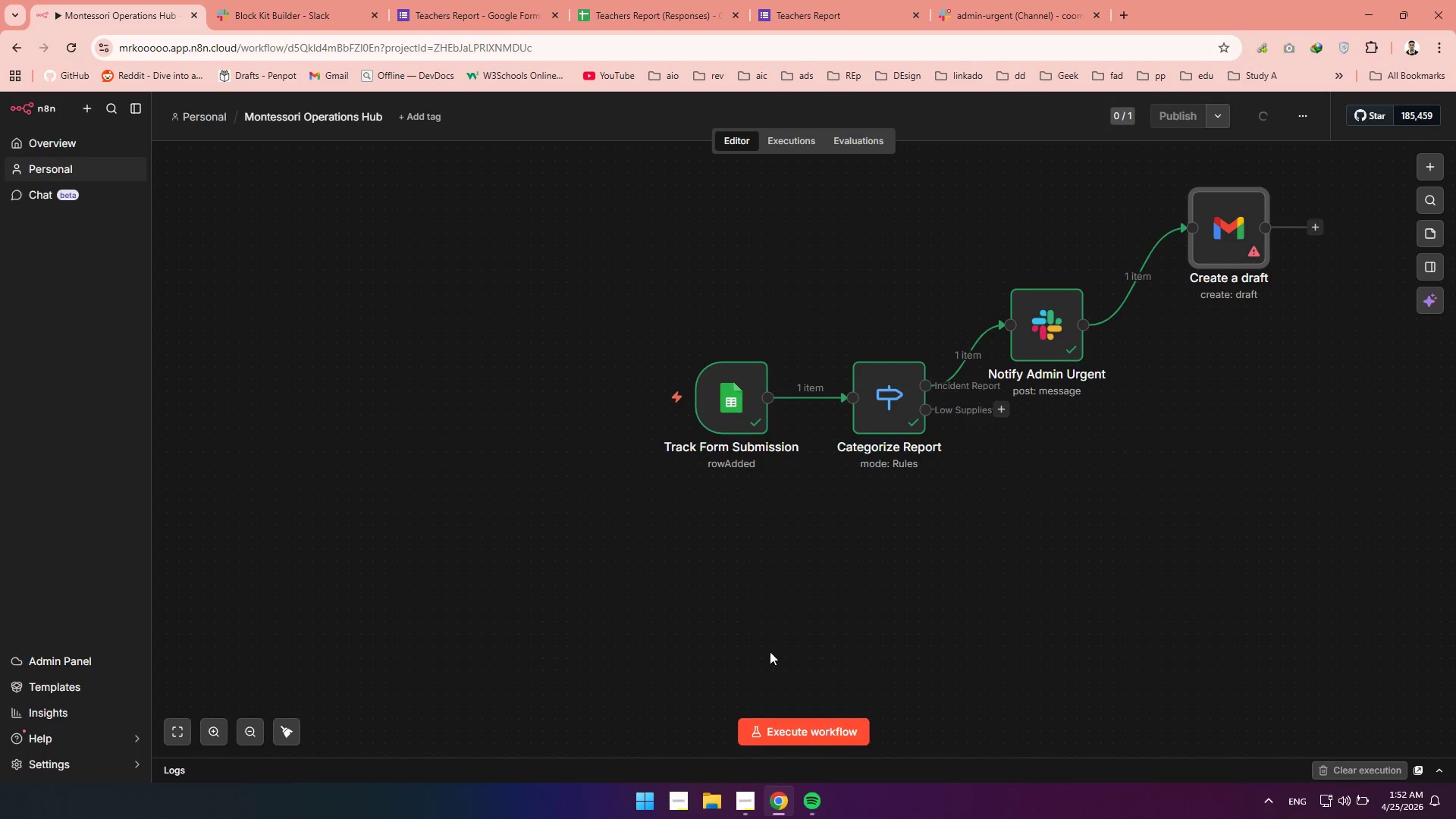 
left_click_drag(start_coordinate=[1221, 362], to_coordinate=[825, 571])
 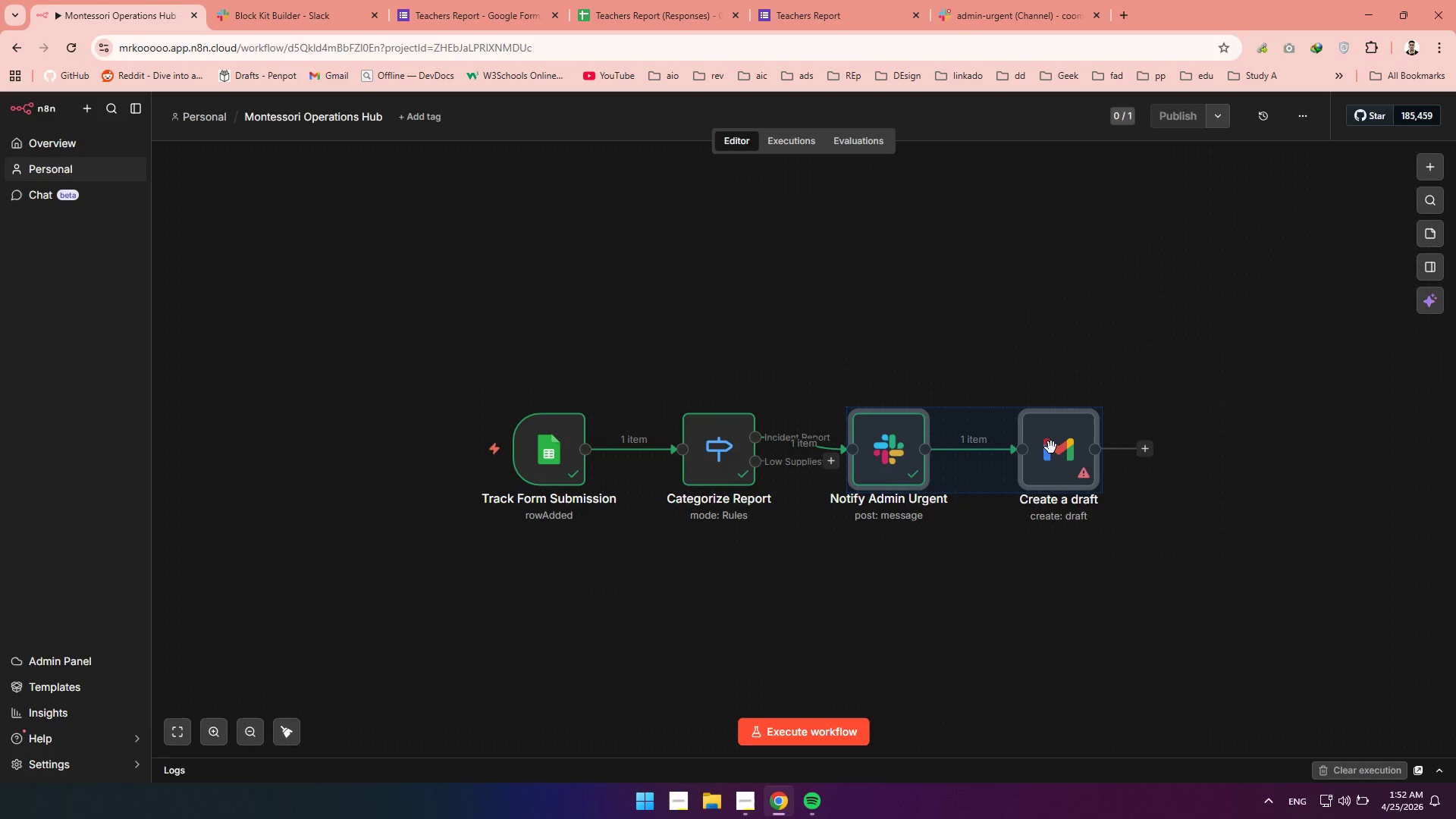 
left_click_drag(start_coordinate=[1049, 459], to_coordinate=[1053, 314])
 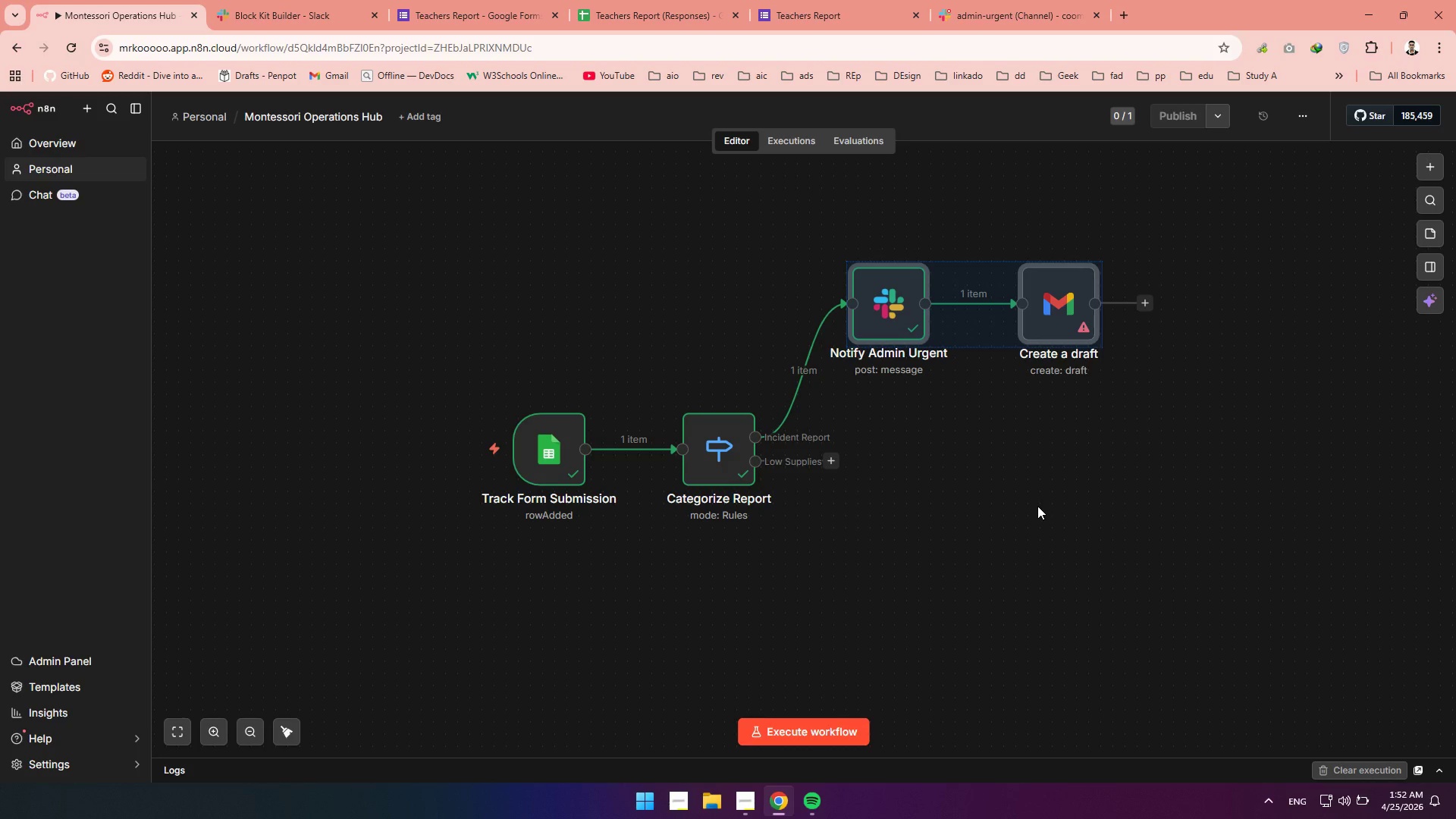 
left_click([1037, 506])
 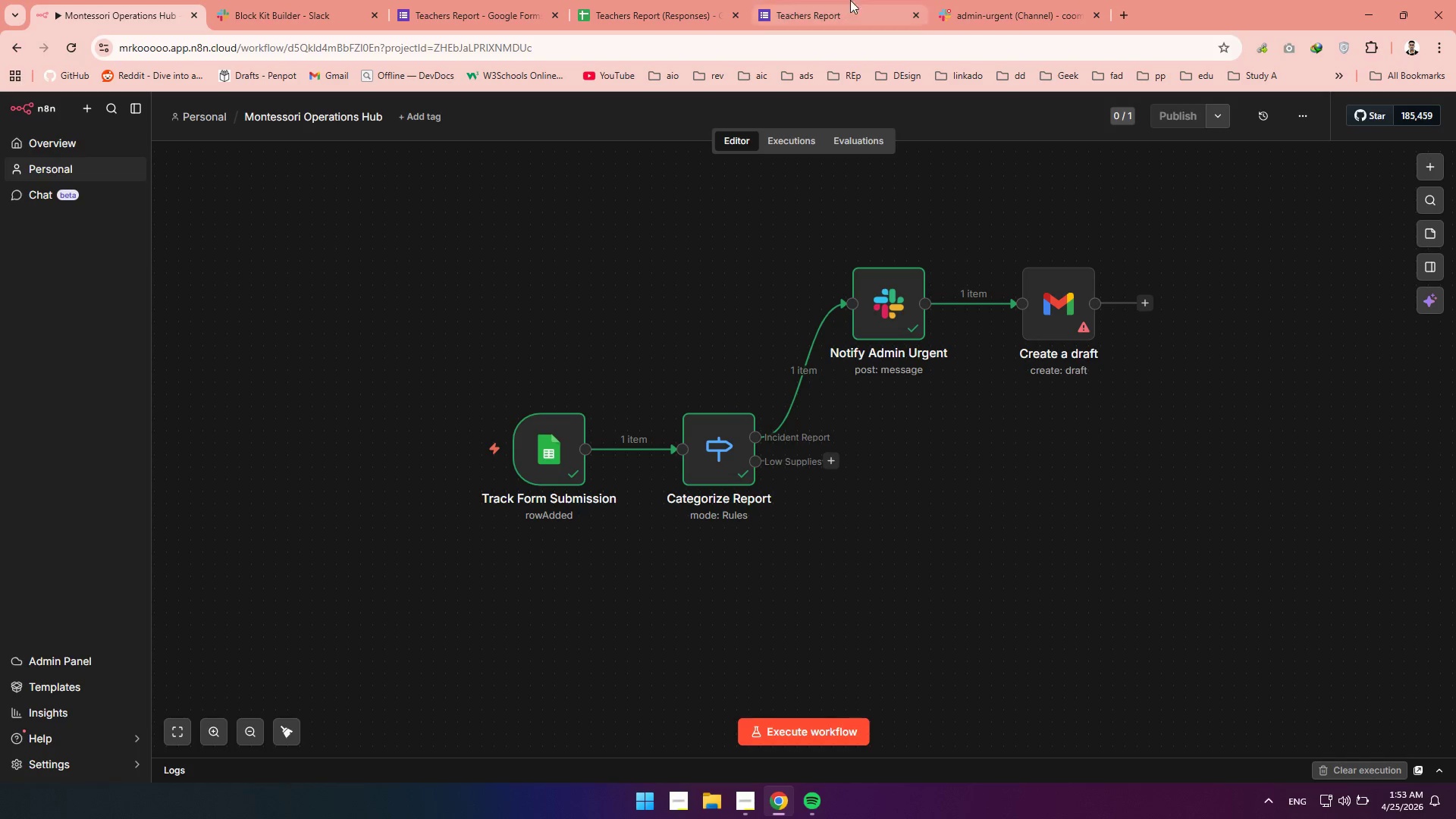 
wait(12.77)
 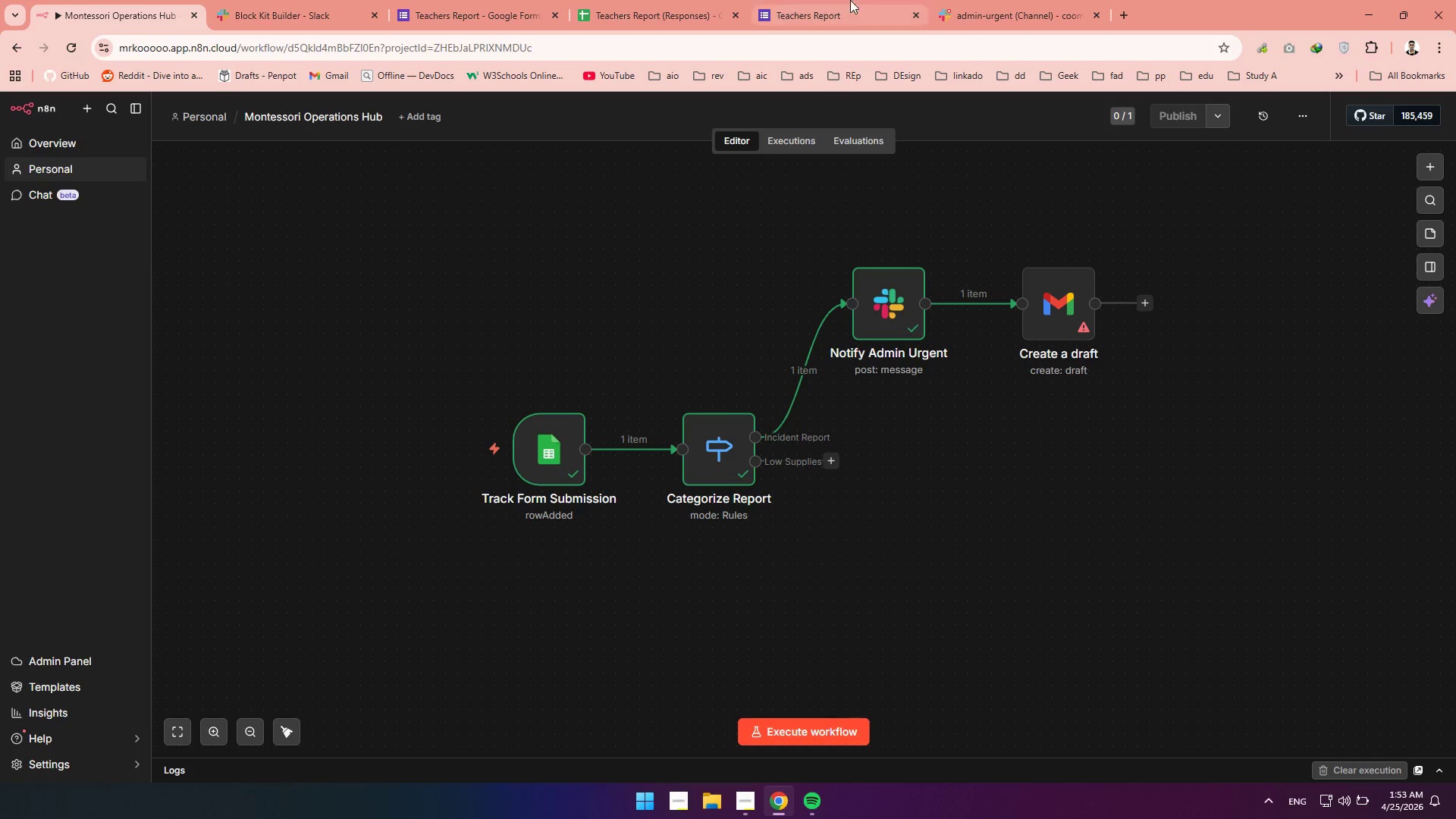 
double_click([1057, 308])
 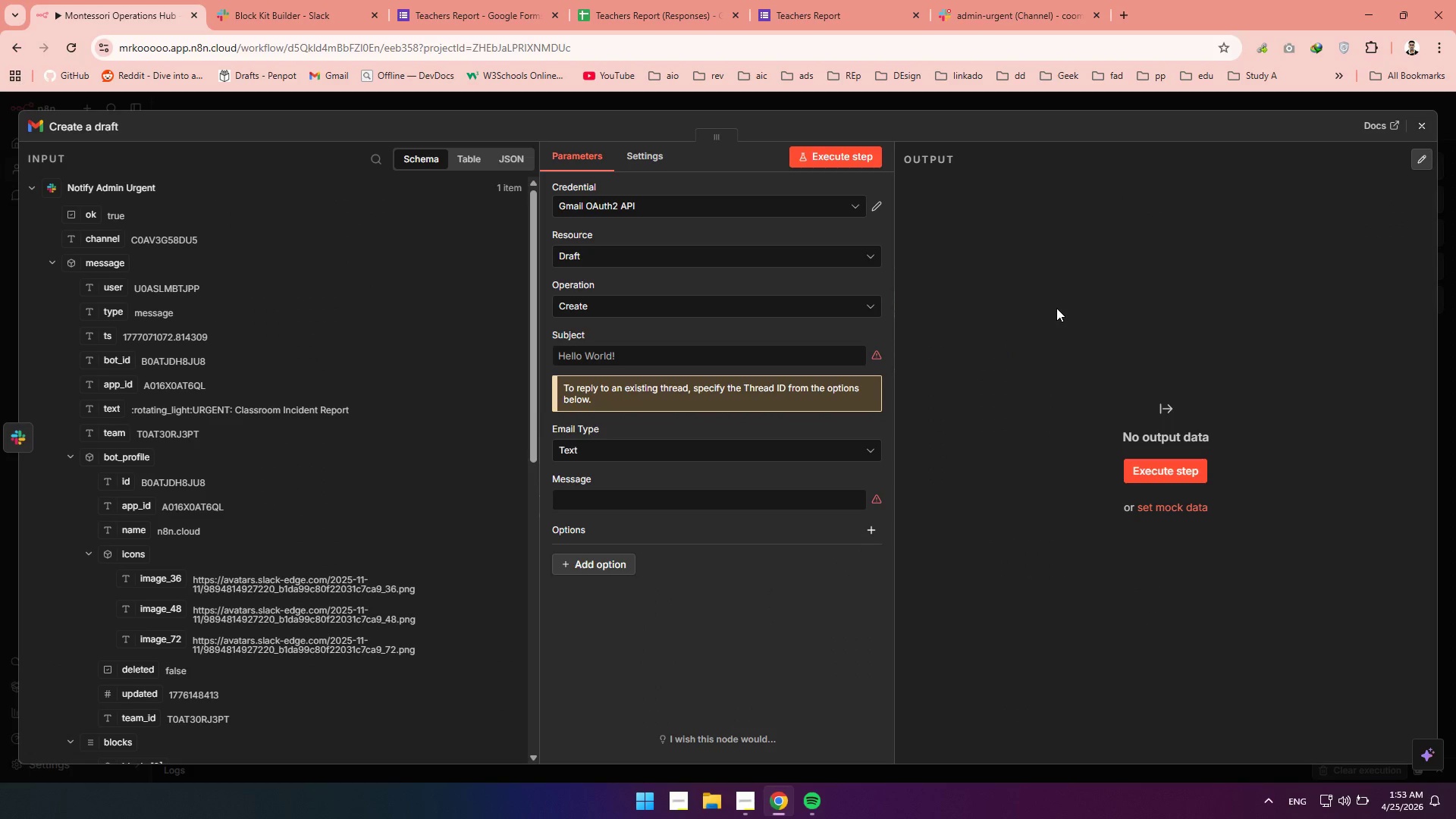 
wait(5.3)
 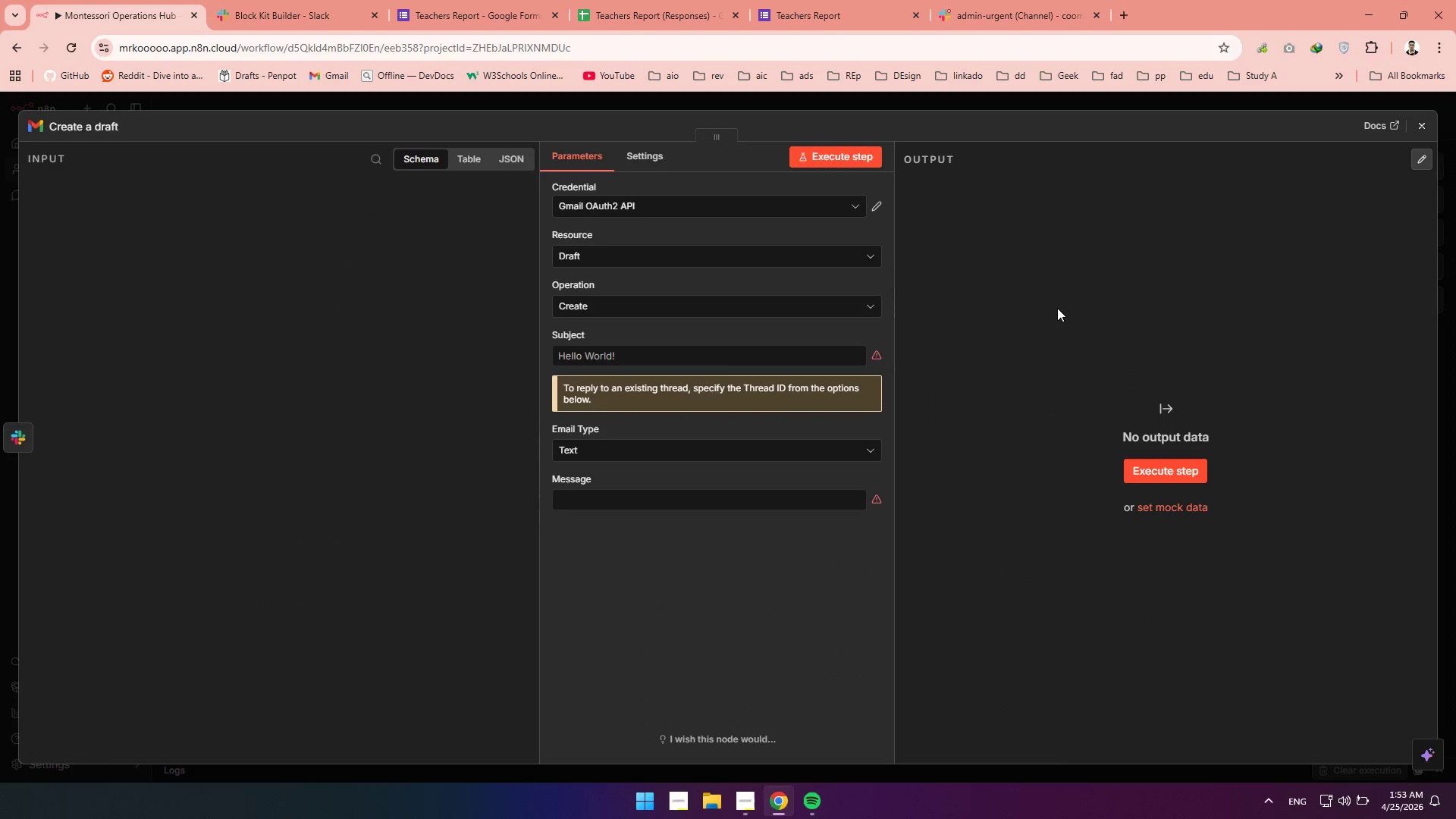 
left_click([119, 119])
 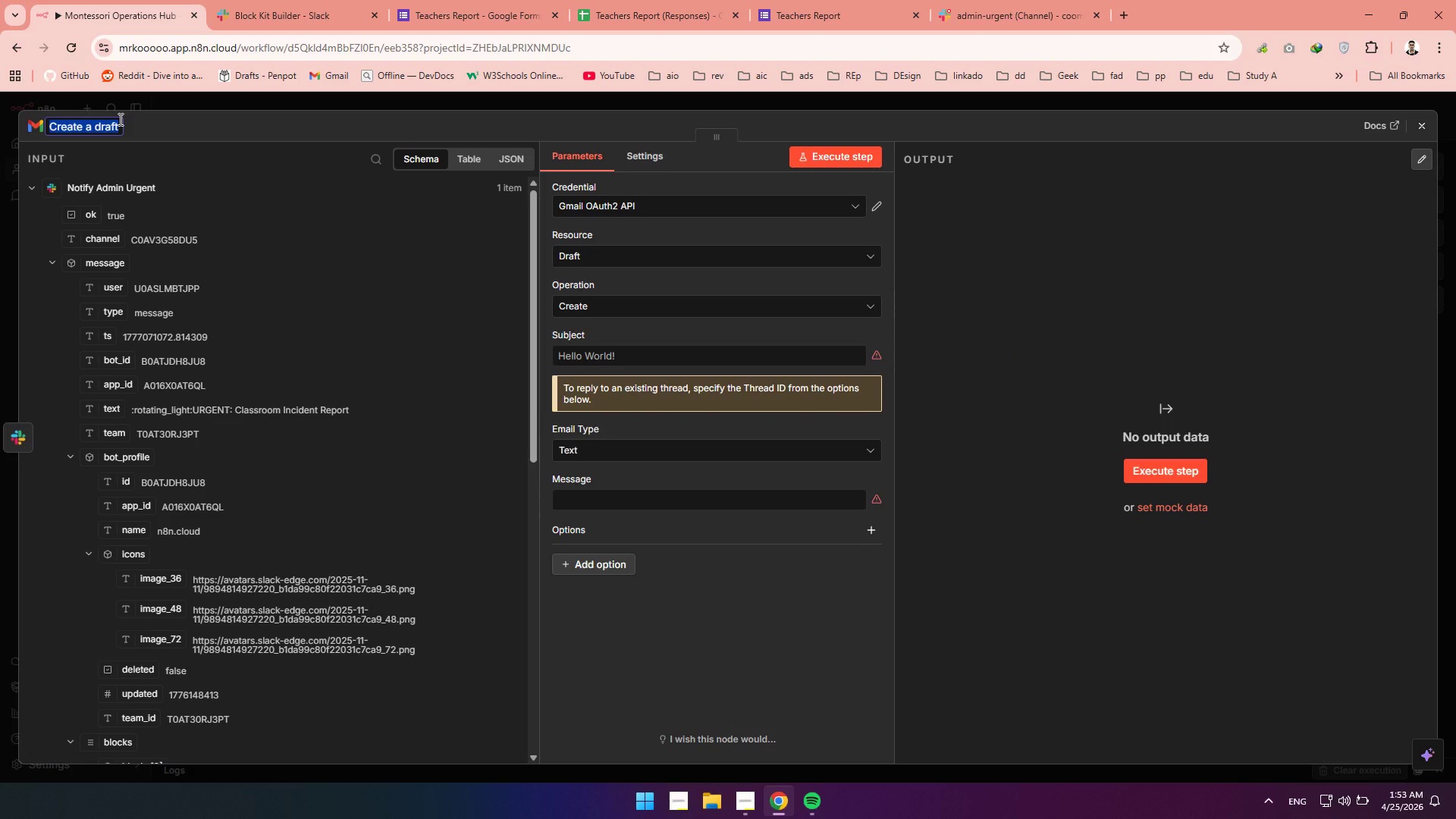 
type(Create )
 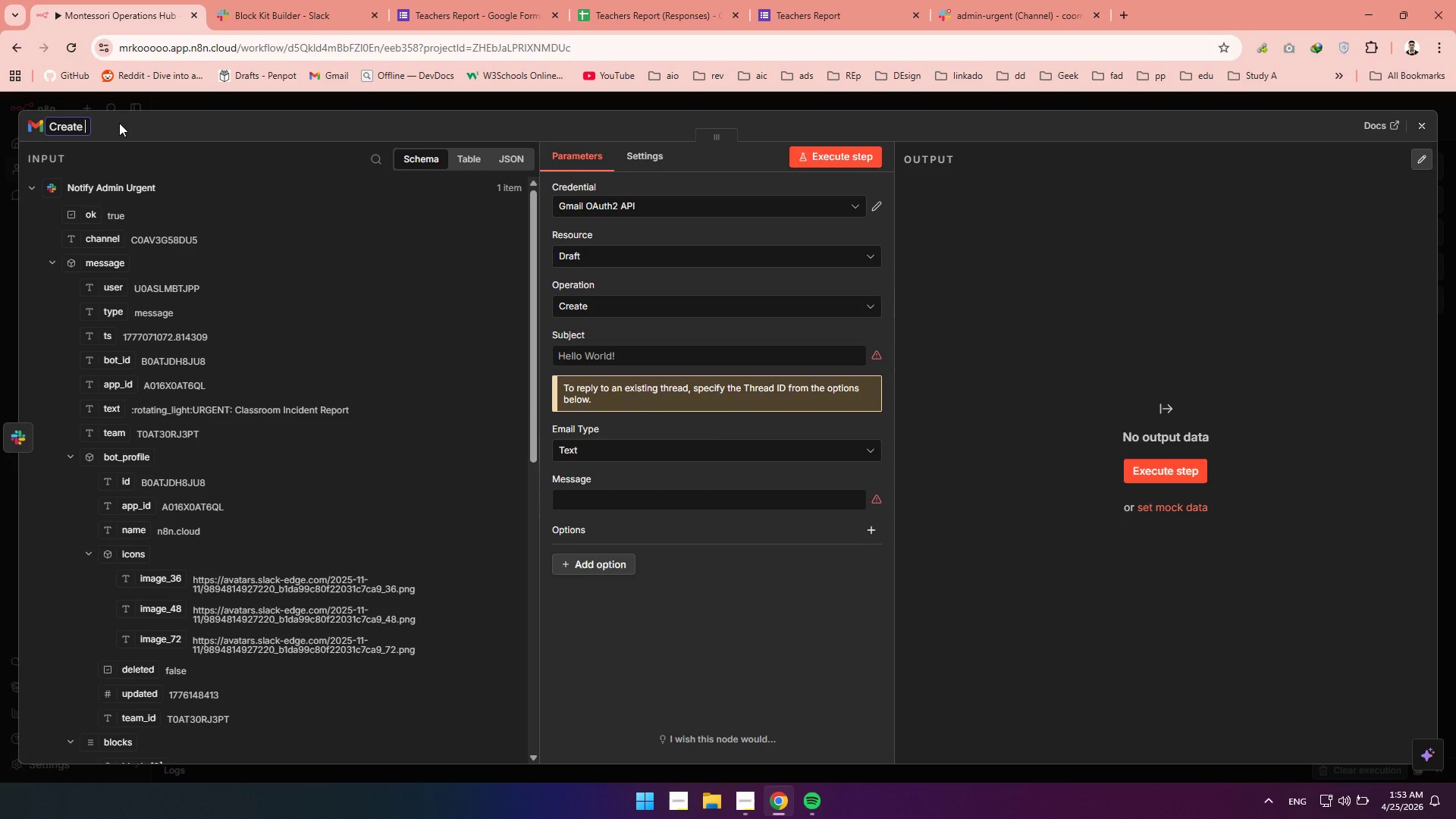 
wait(11.86)
 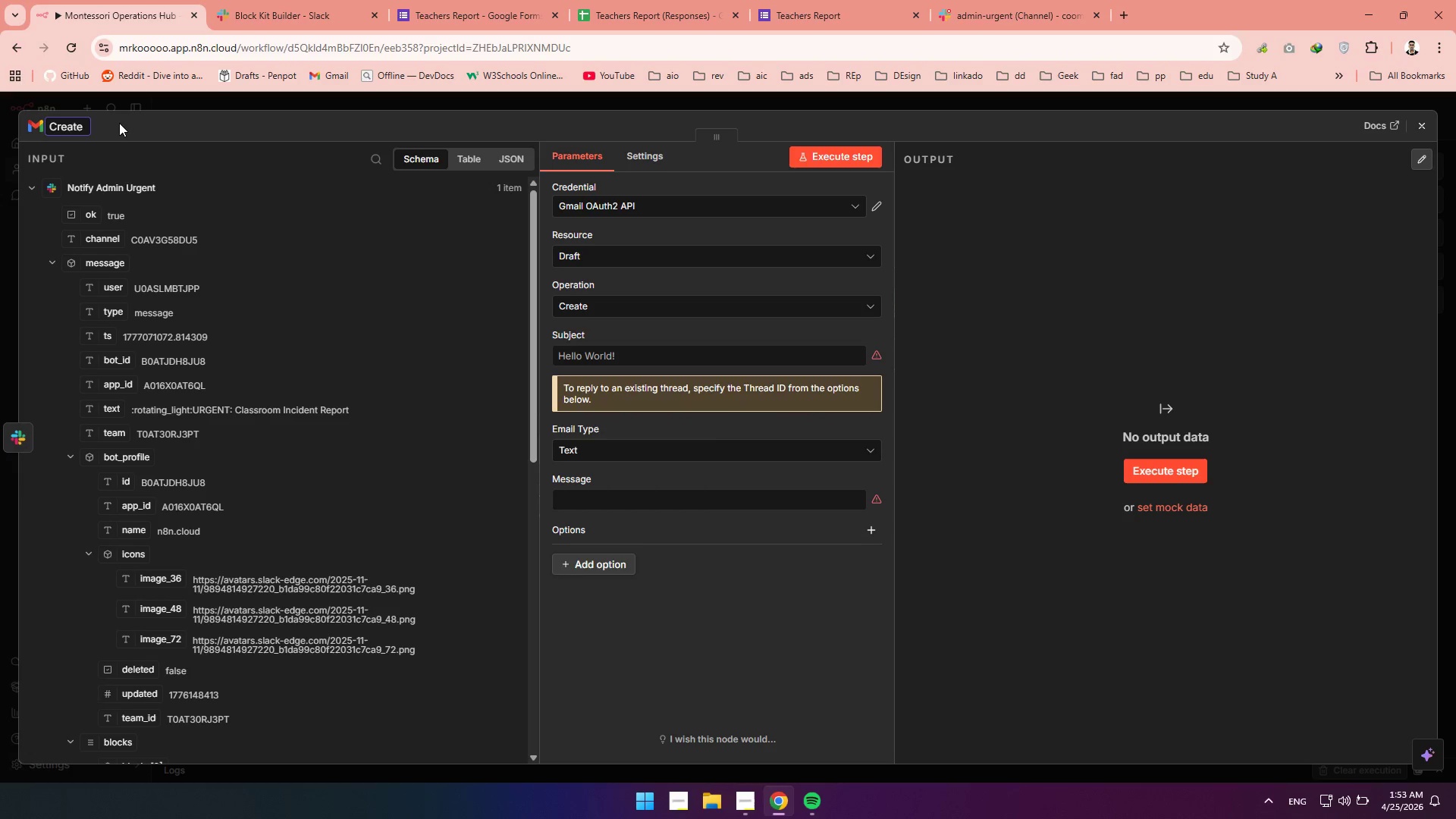 
type(Guardian)
 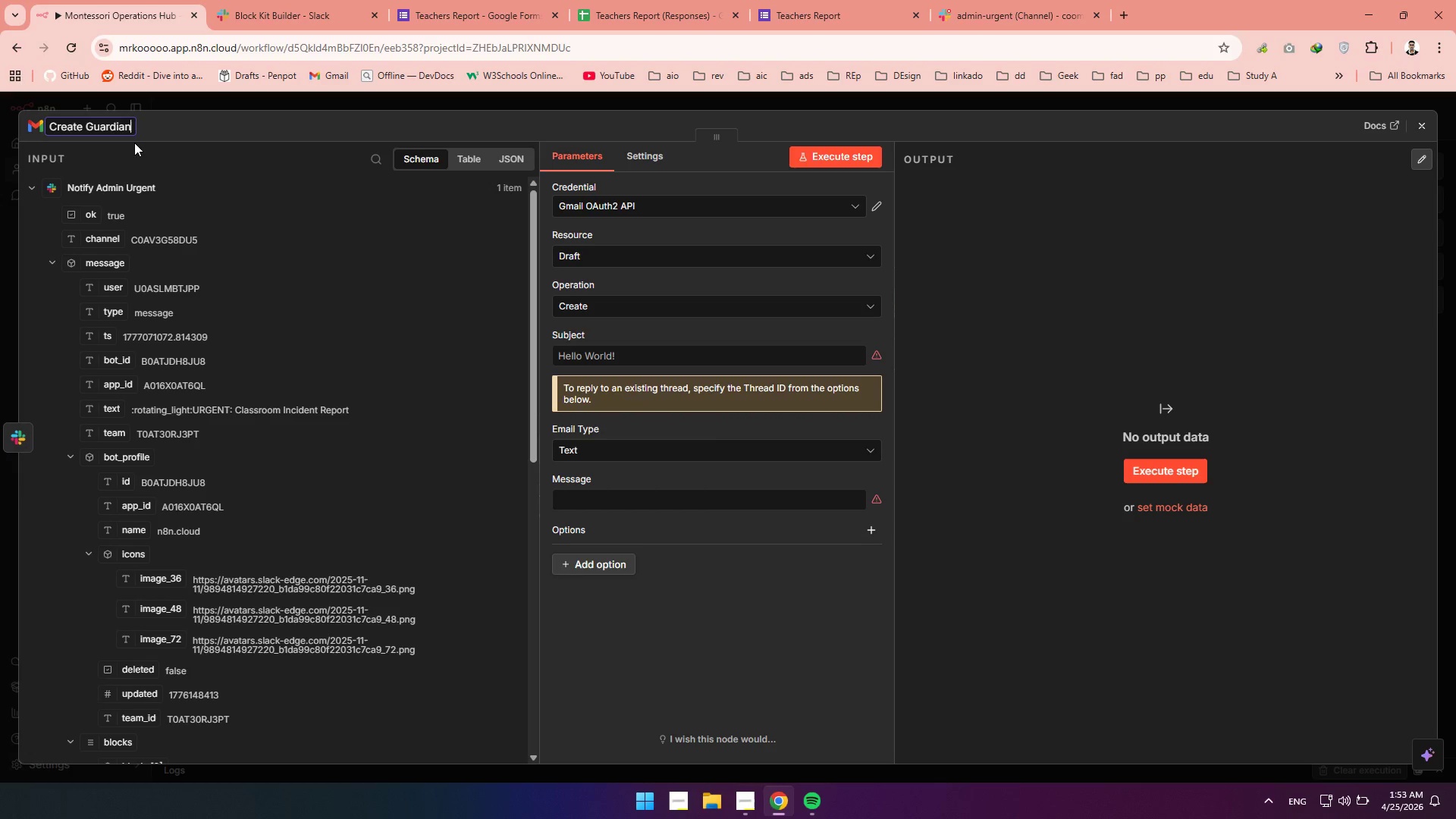 
wait(8.02)
 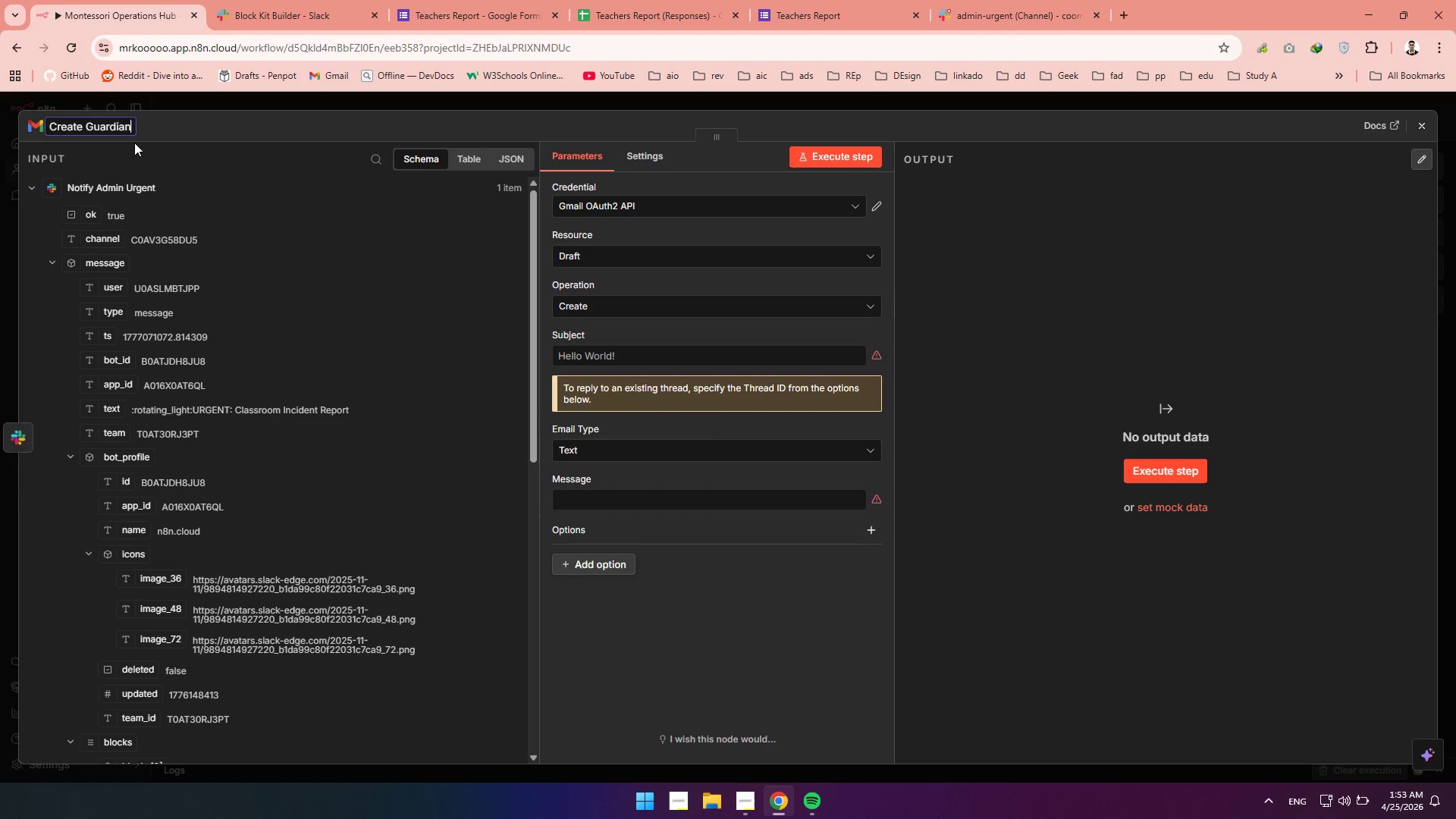 
key(Space)
 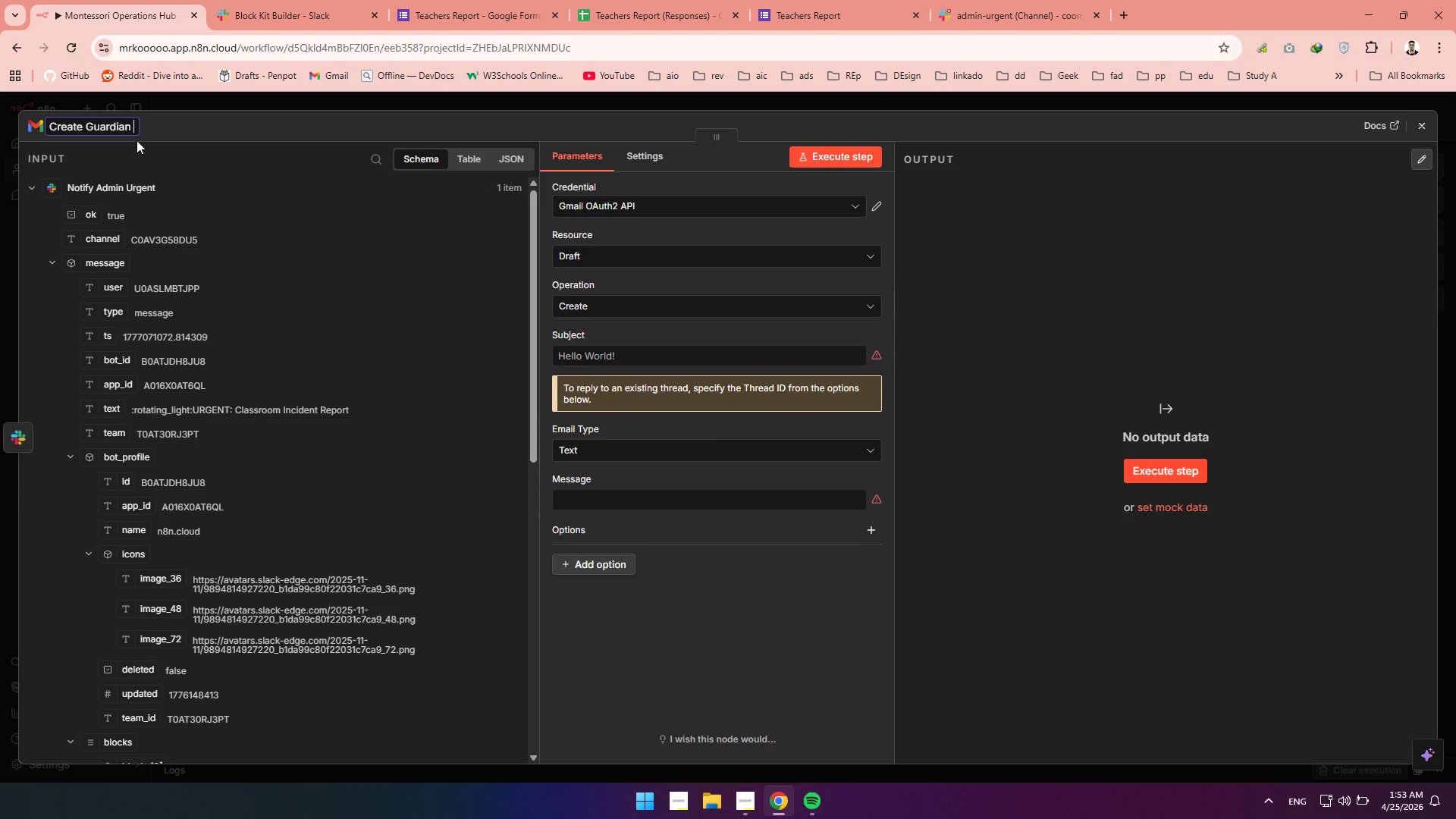 
type(Draft)
 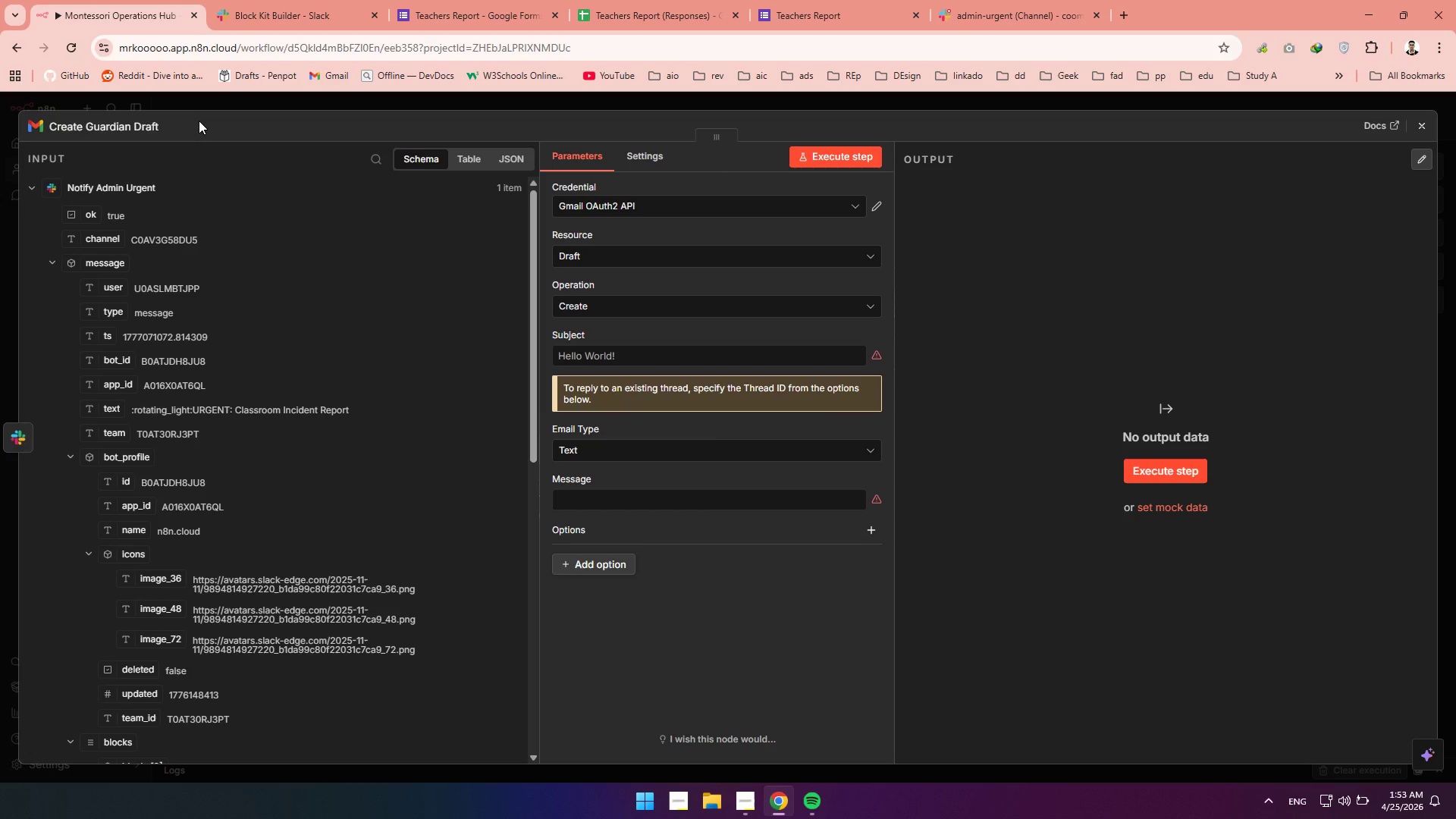 
wait(12.34)
 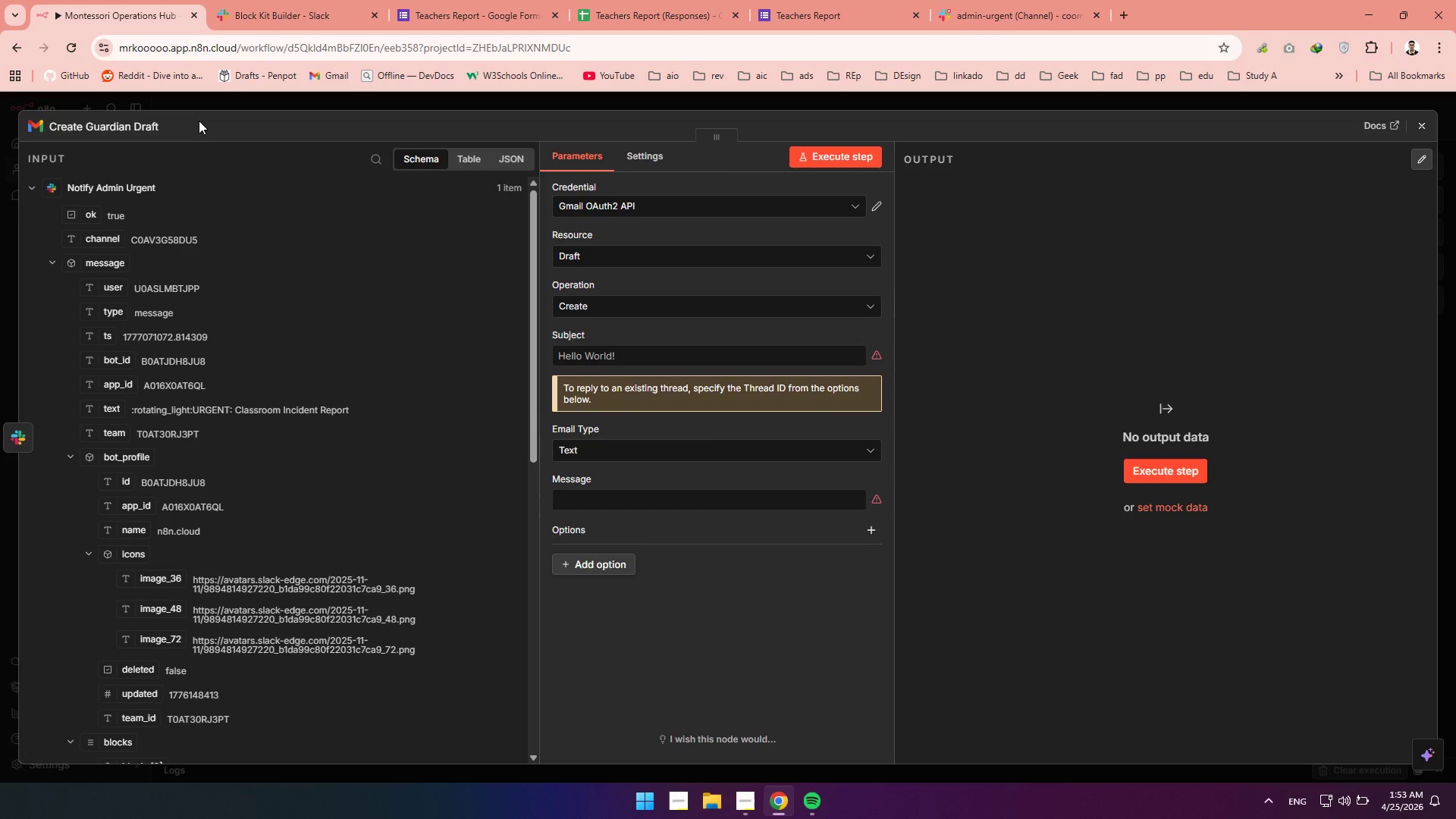 
left_click([576, 306])
 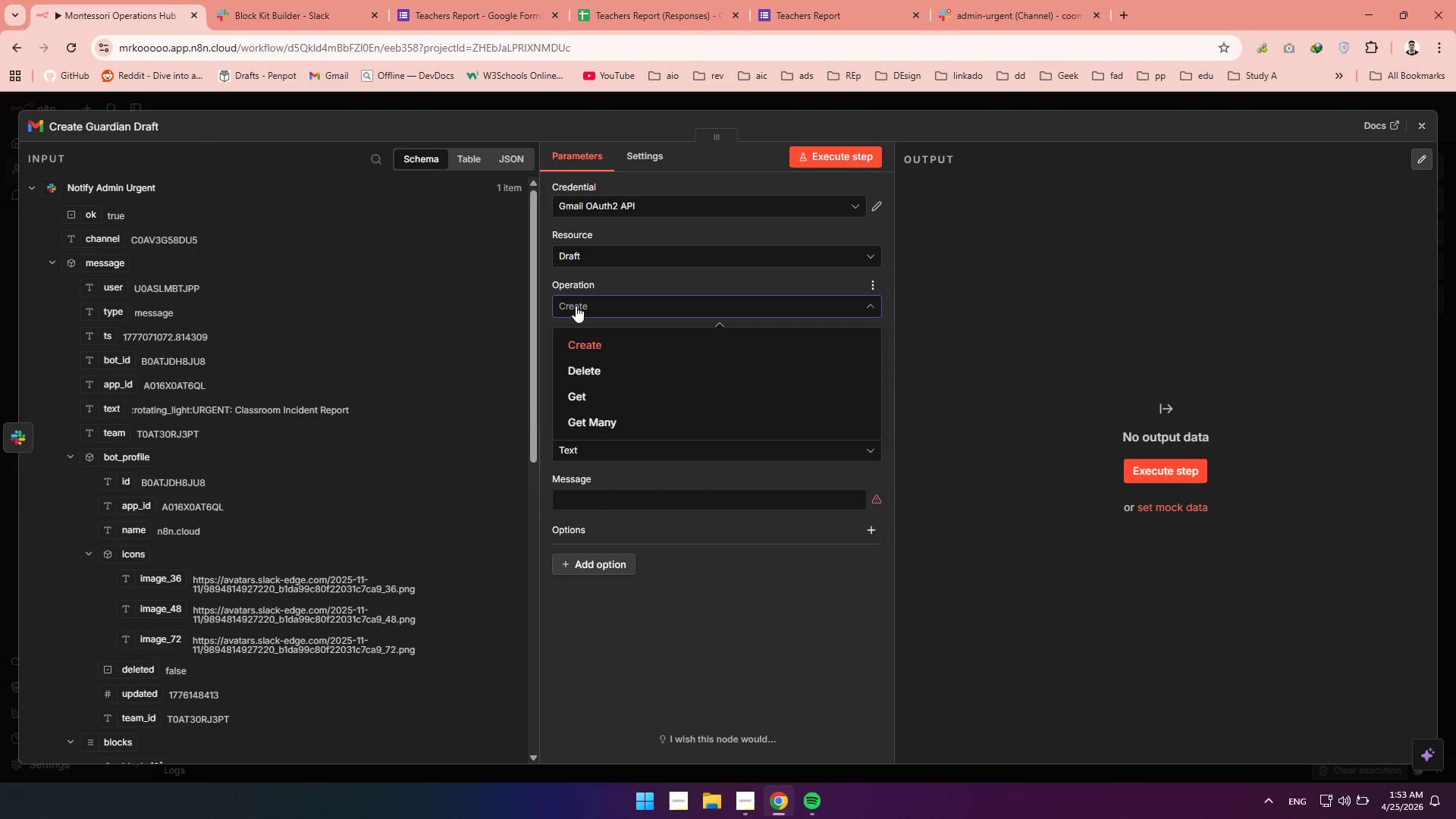 
left_click([576, 306])
 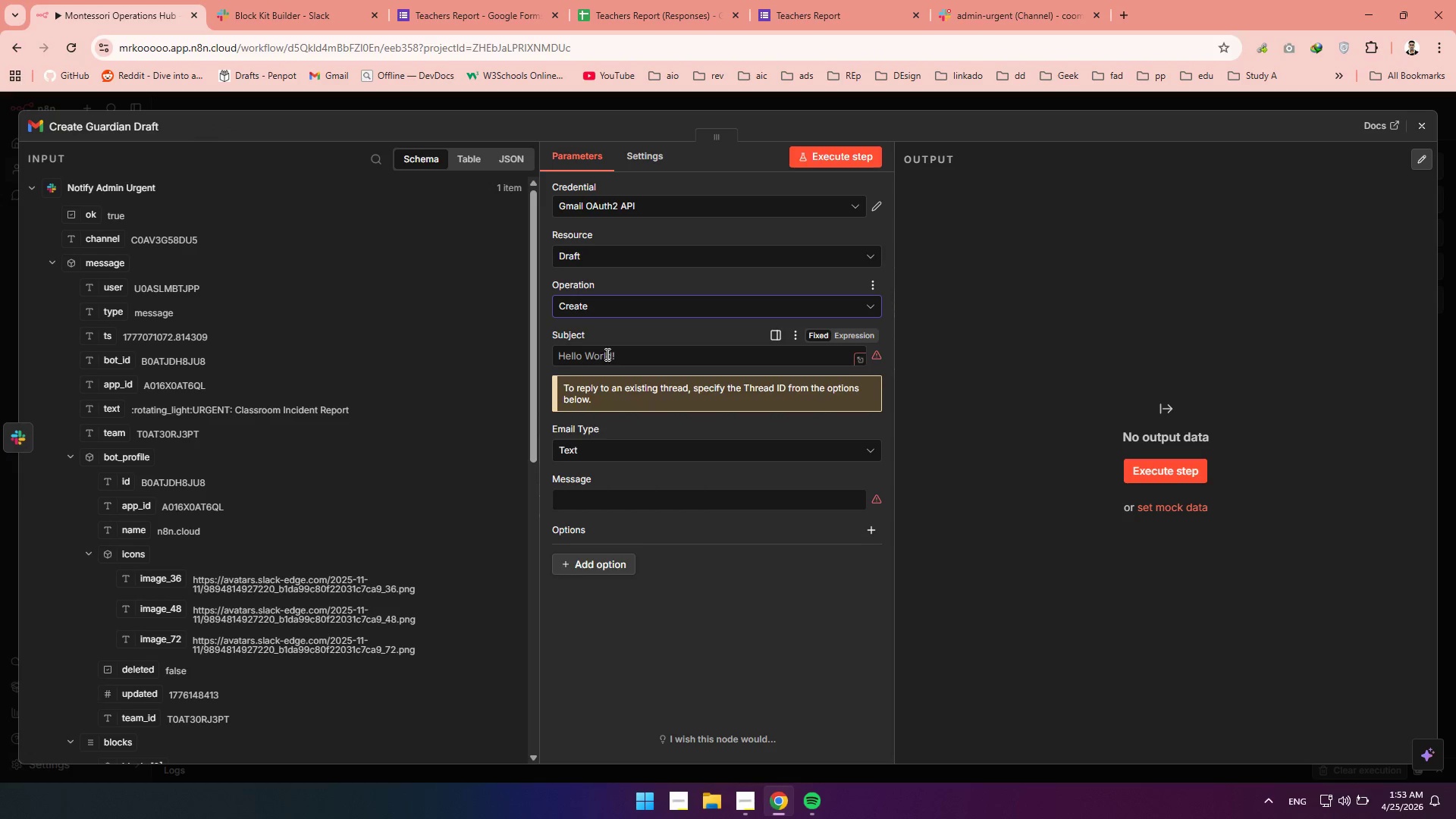 
left_click([608, 355])
 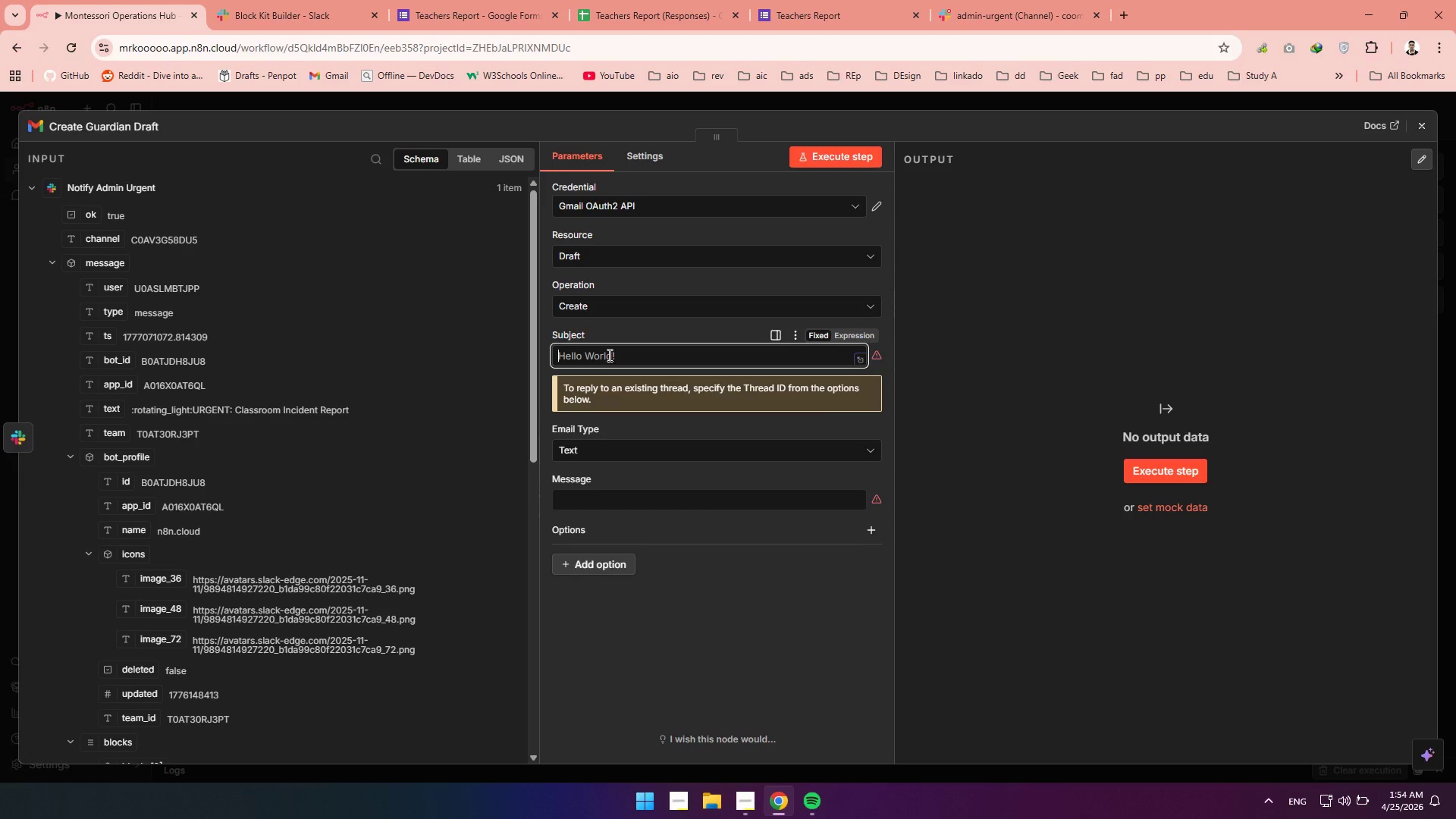 
wait(16.88)
 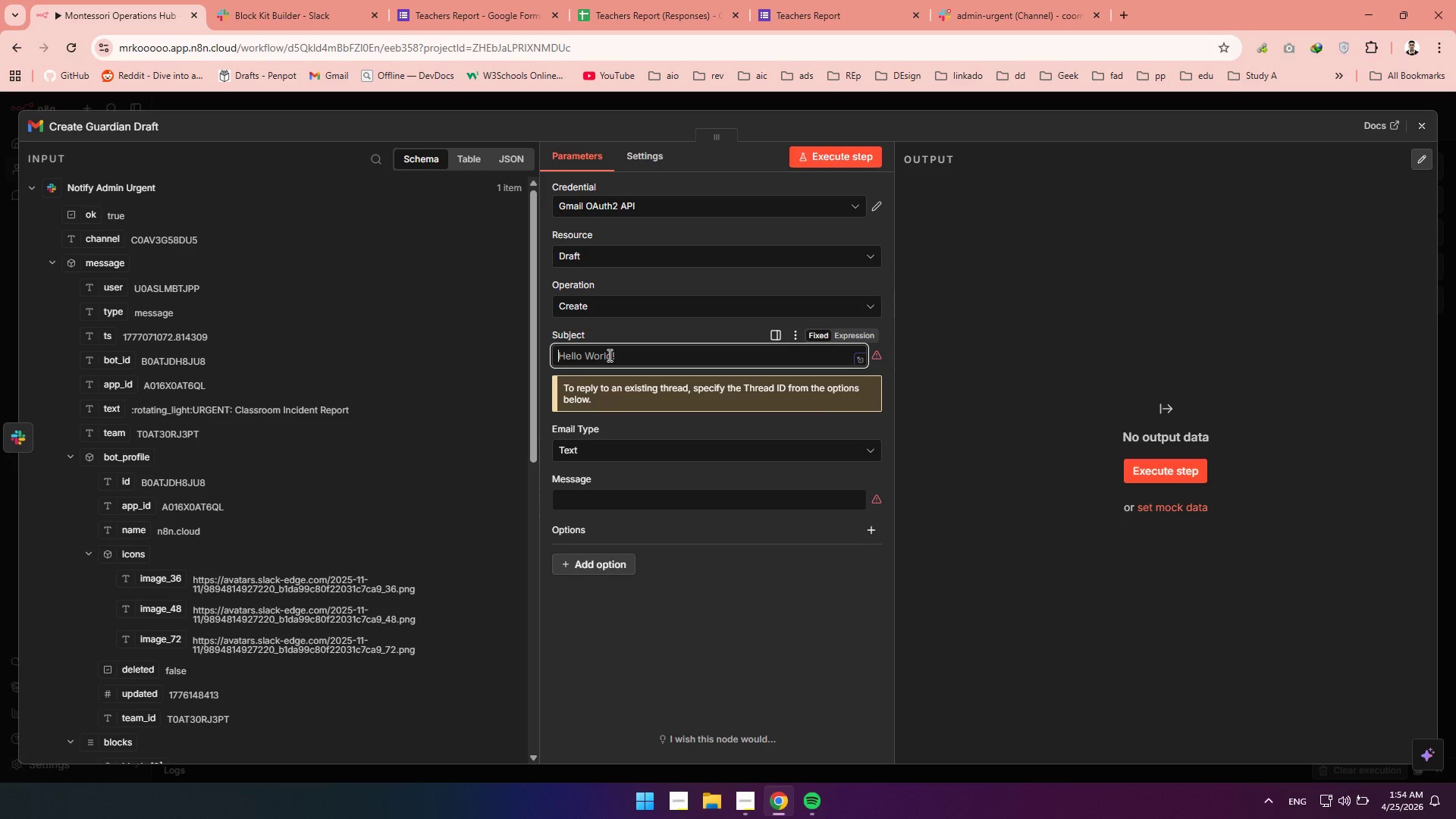 
left_click([581, 255])
 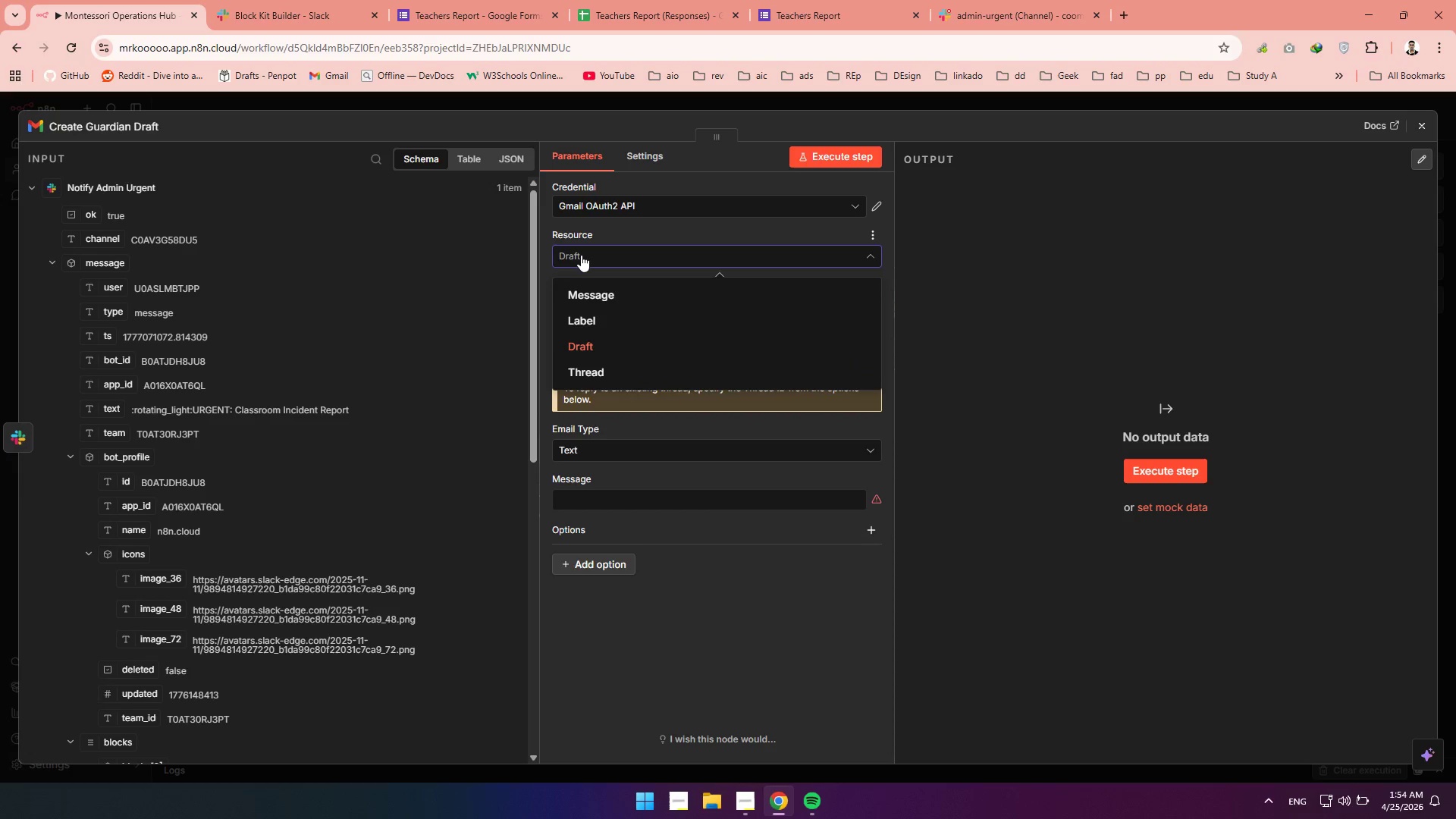 
left_click([581, 255])
 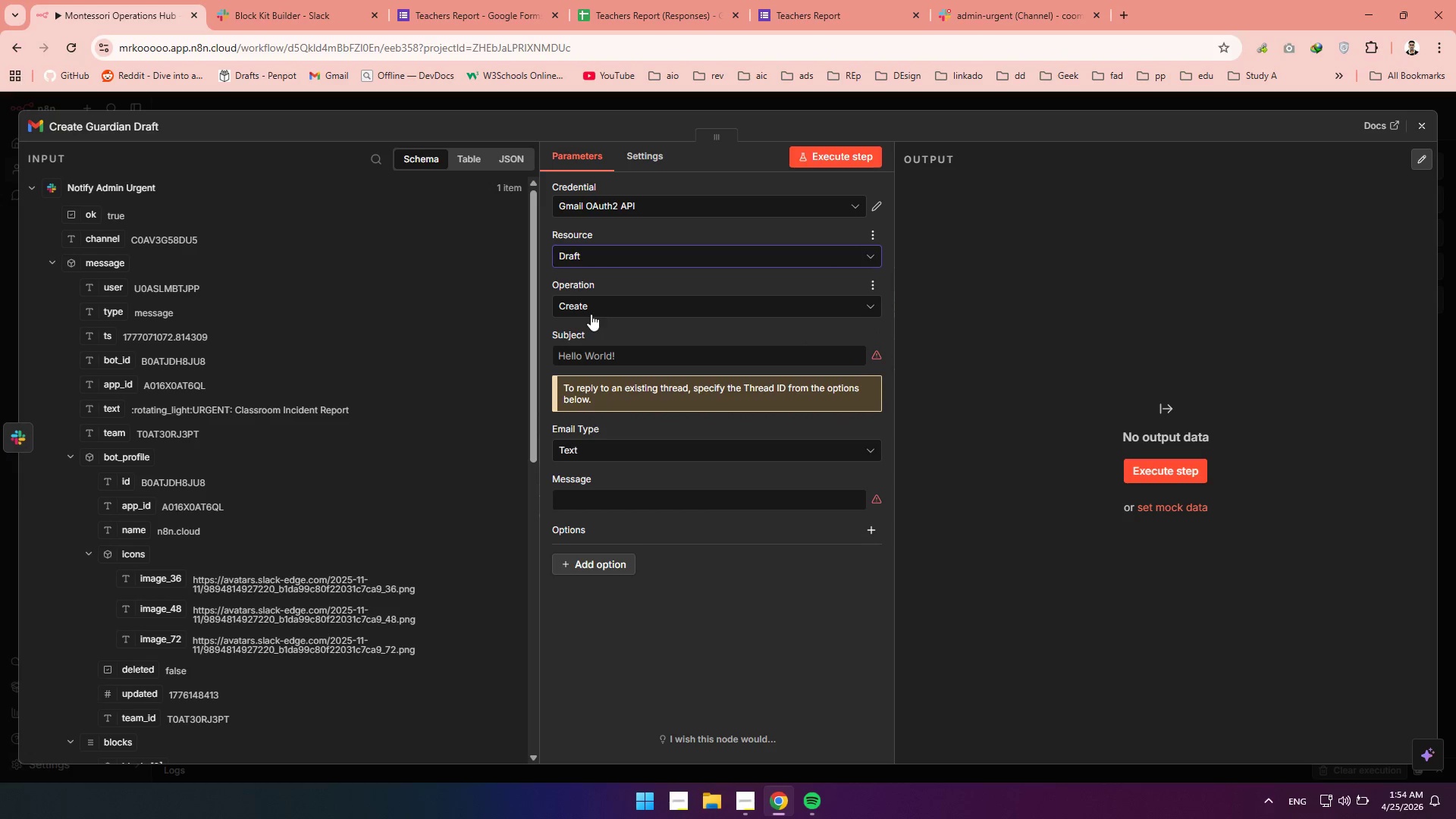 
left_click([587, 305])
 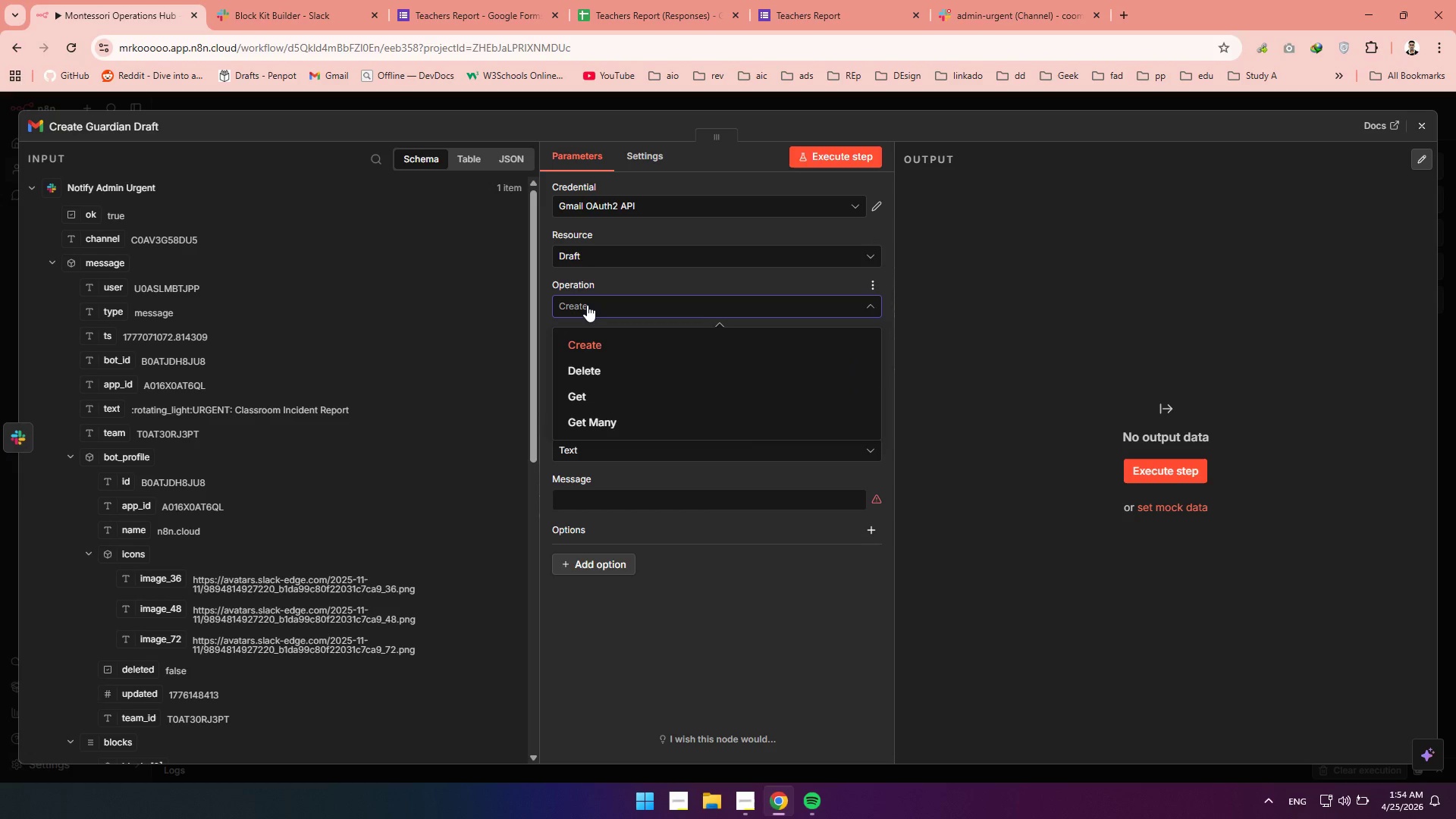 
left_click([587, 305])
 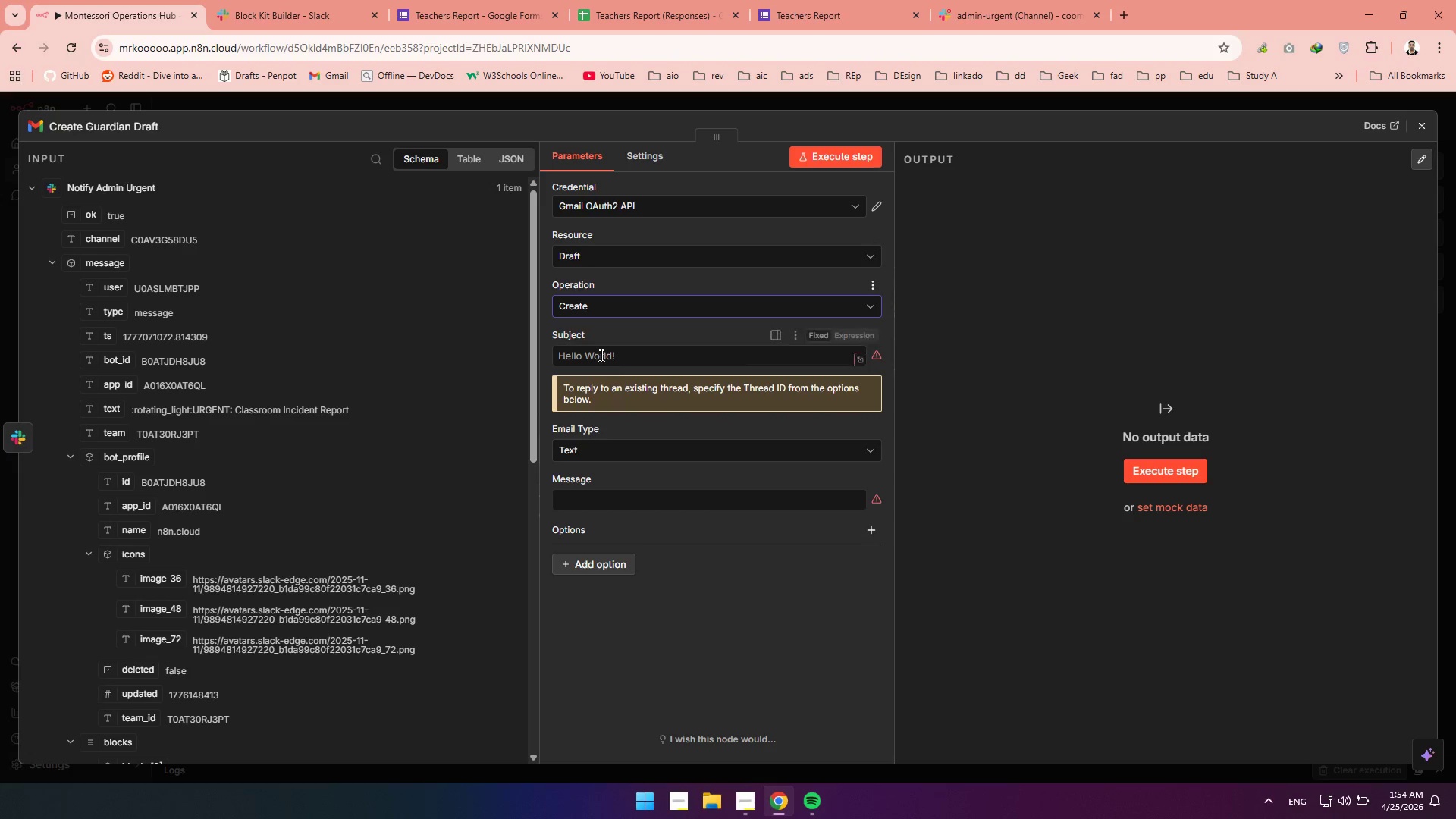 
left_click([600, 355])
 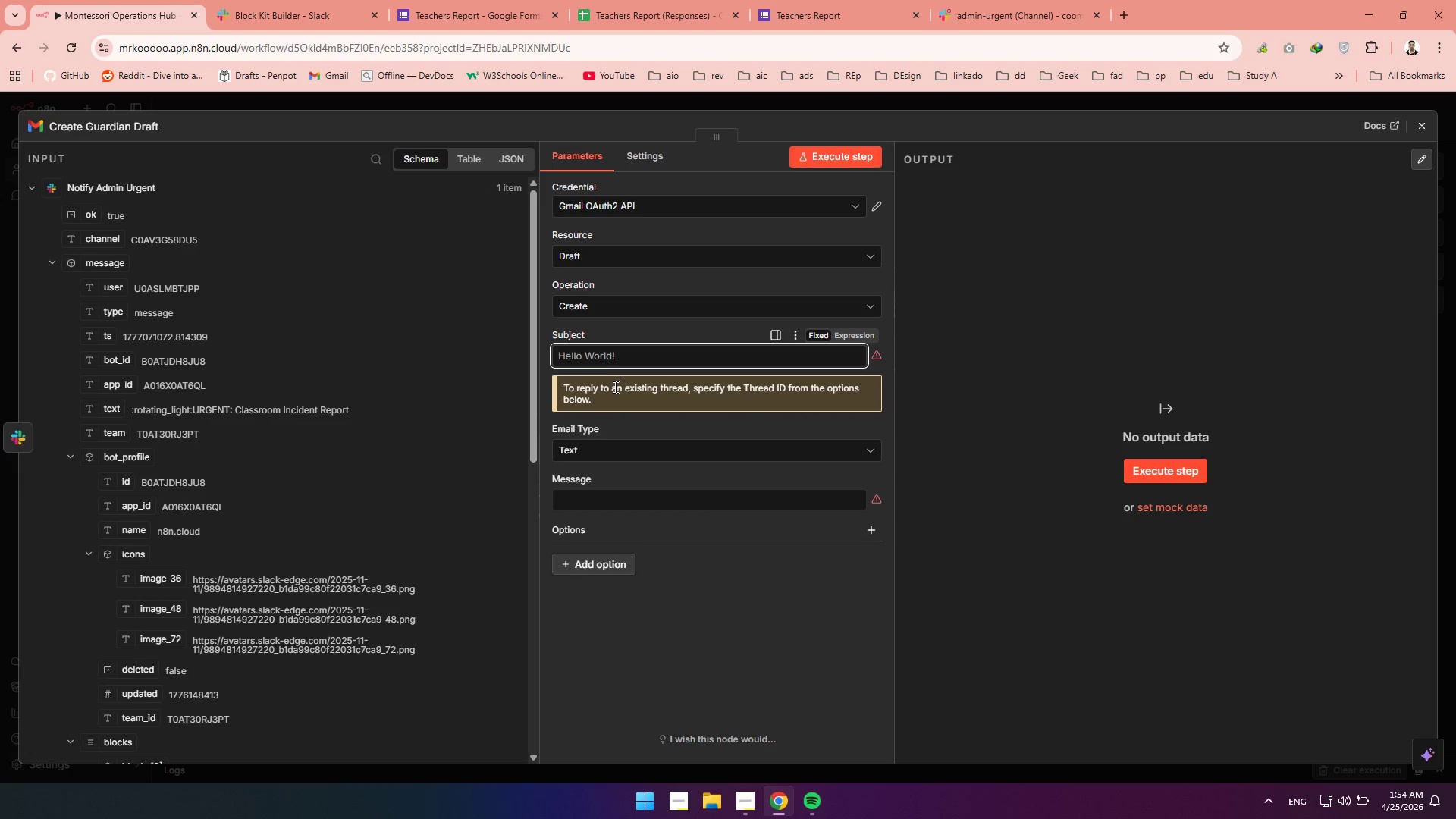 
wait(13.91)
 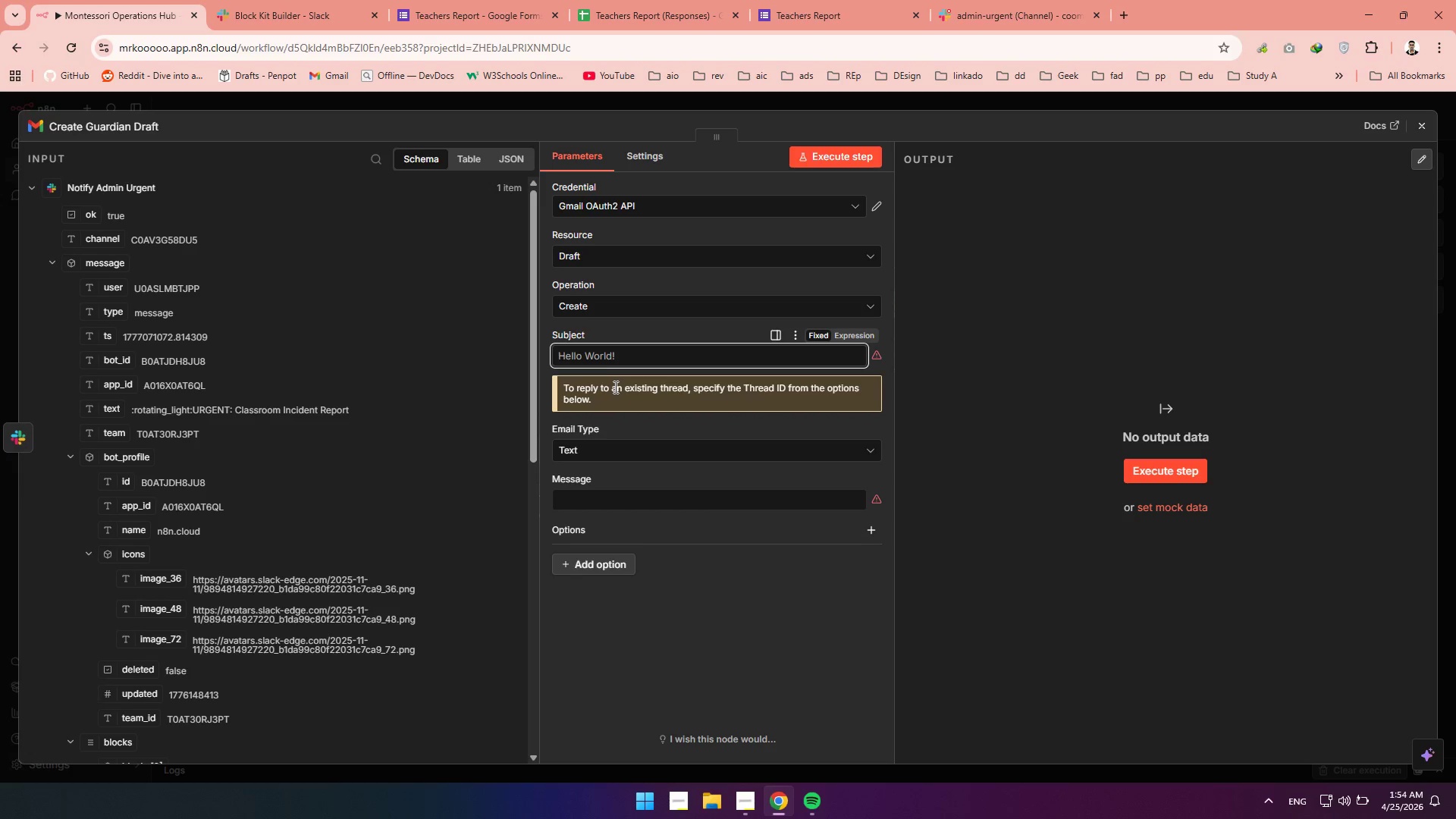 
left_click([809, 789])
 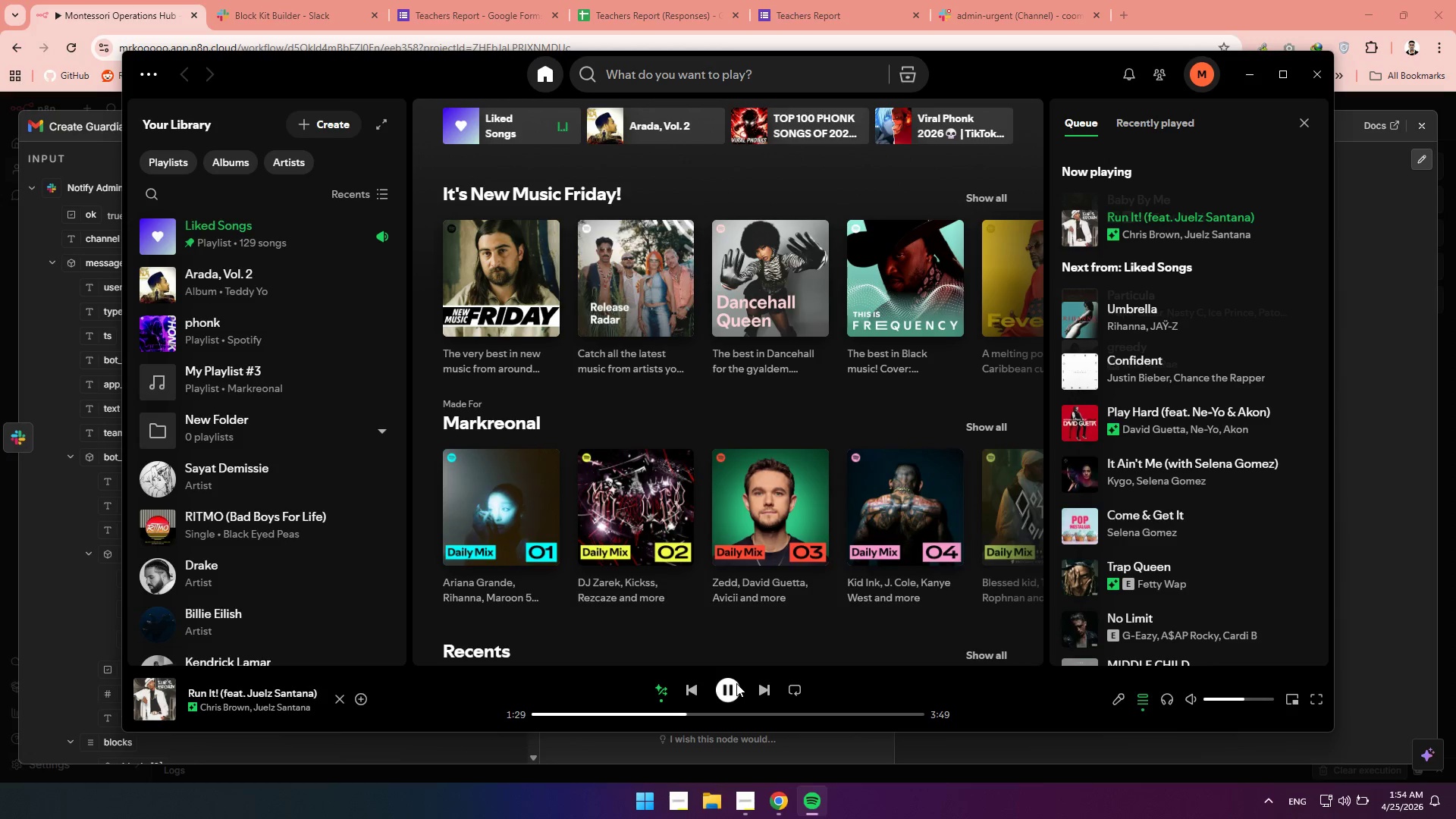 
left_click([736, 683])
 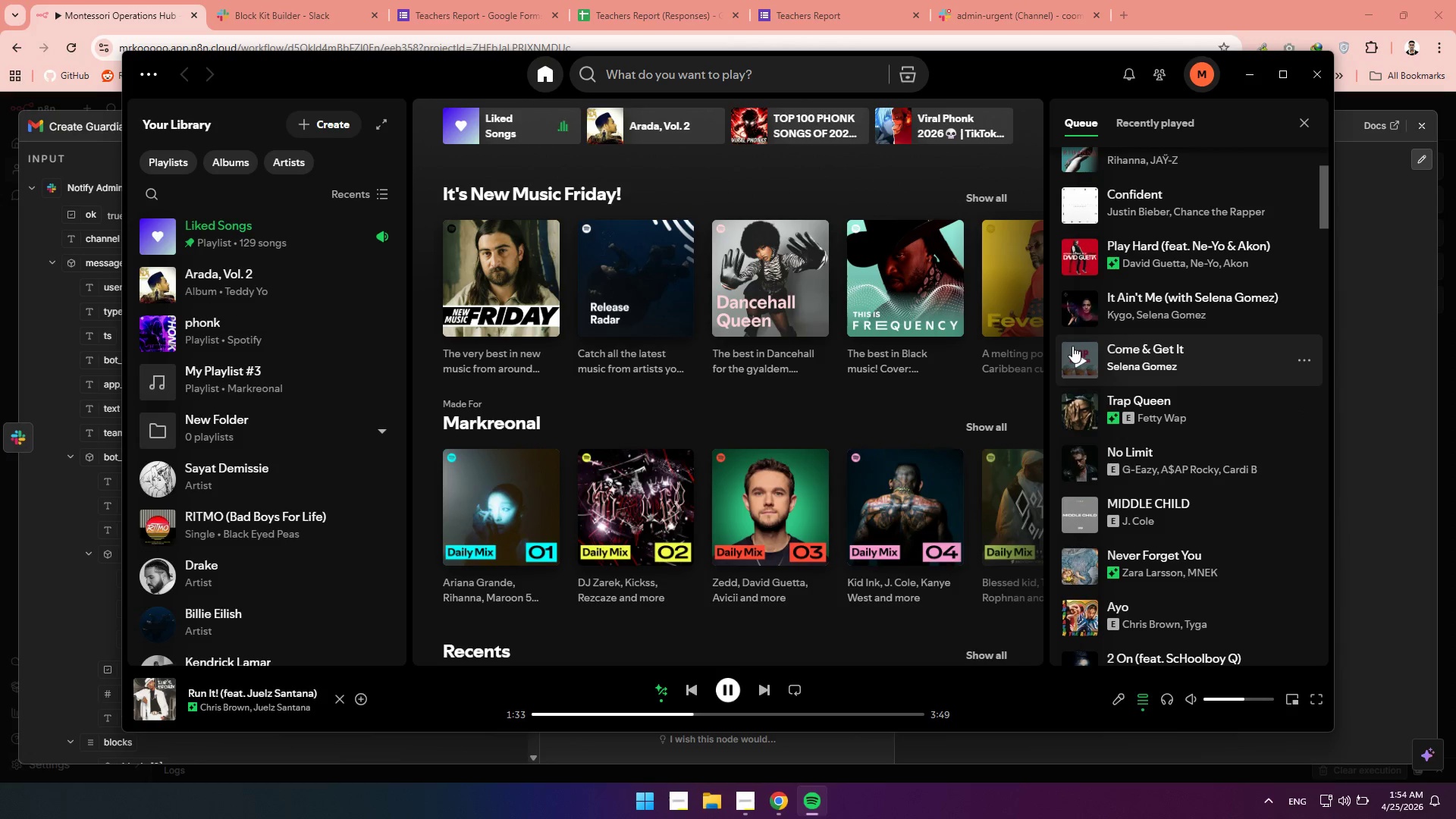 
wait(10.86)
 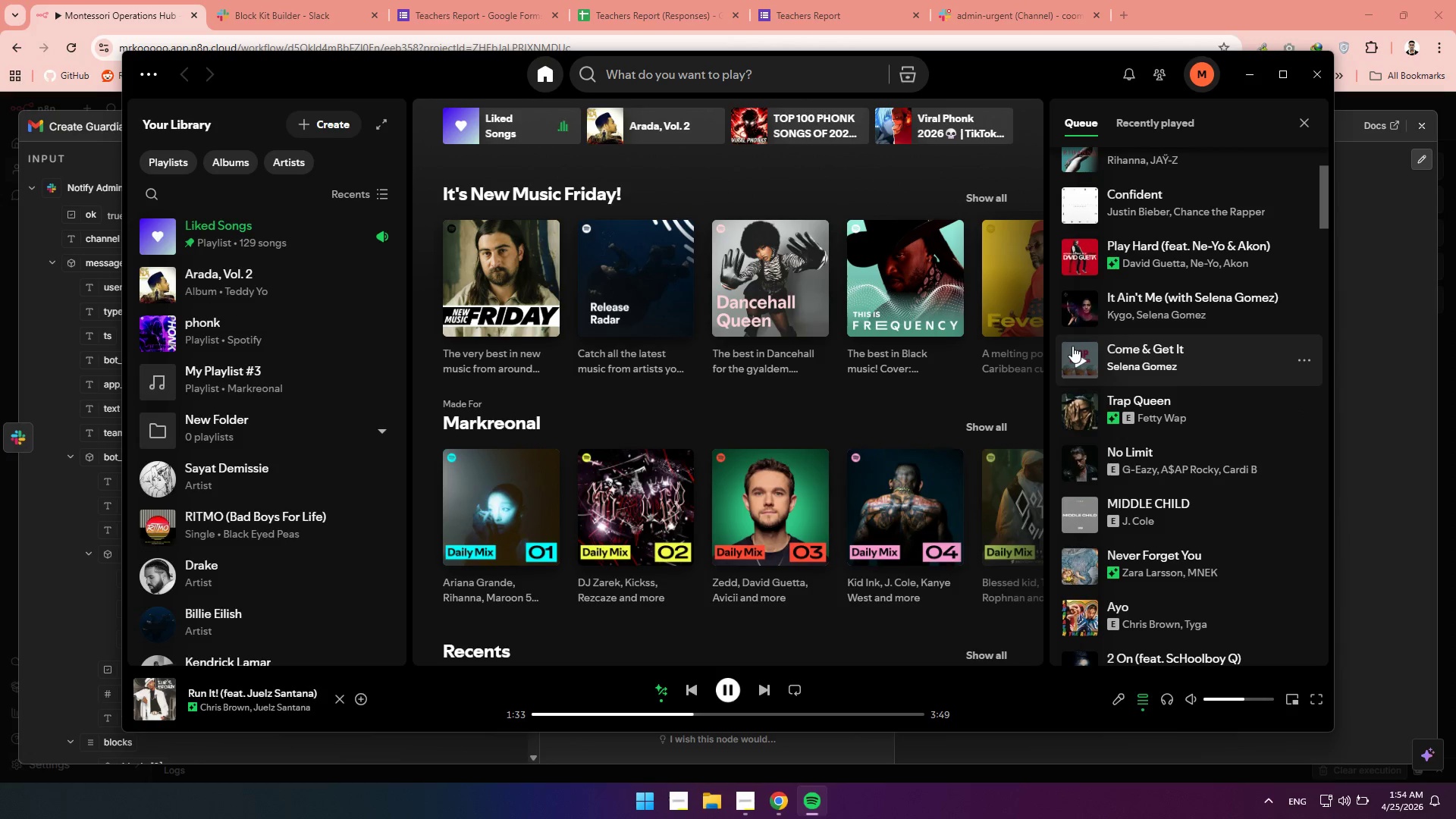 
left_click([1081, 363])
 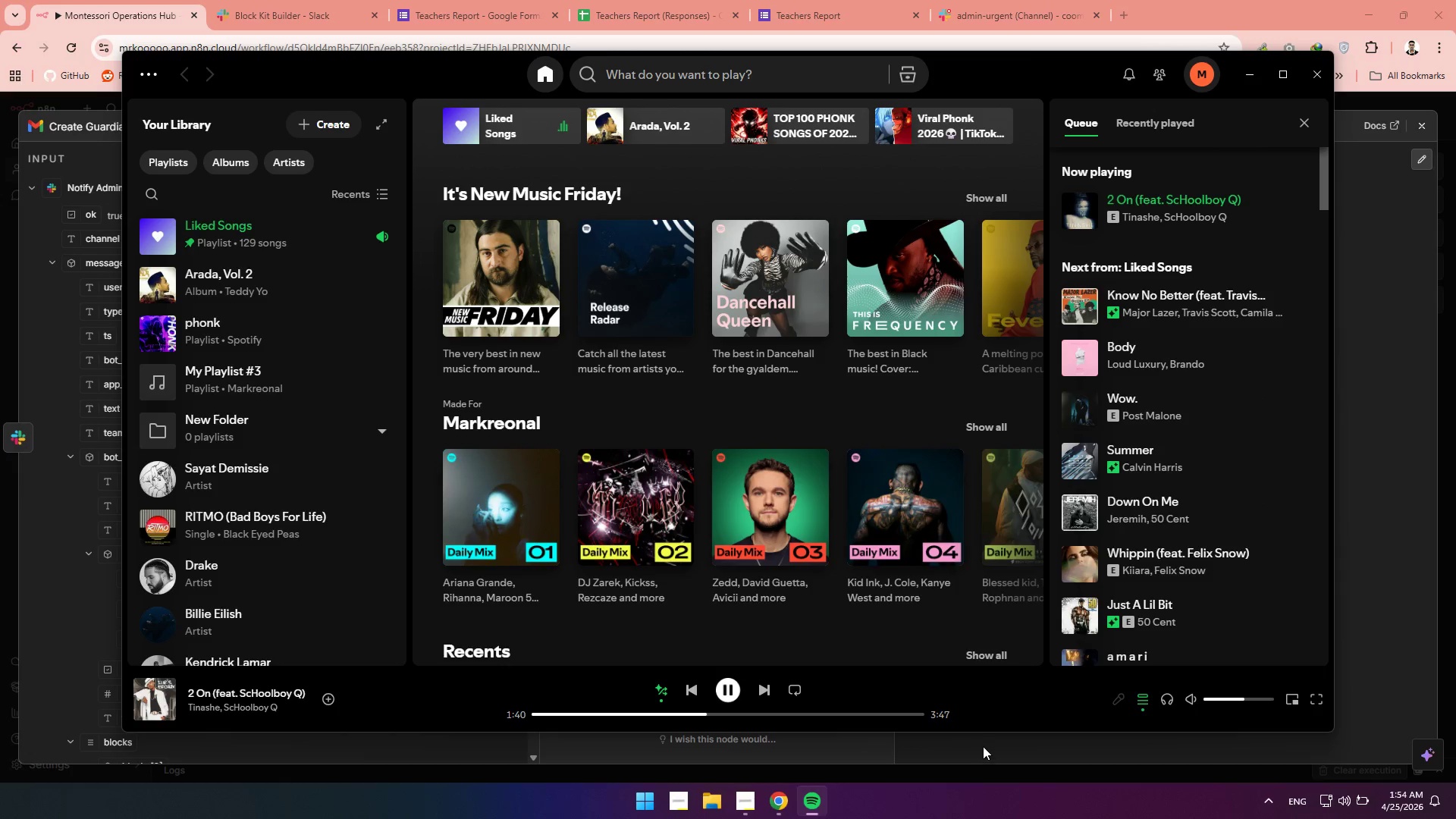 
left_click([978, 748])
 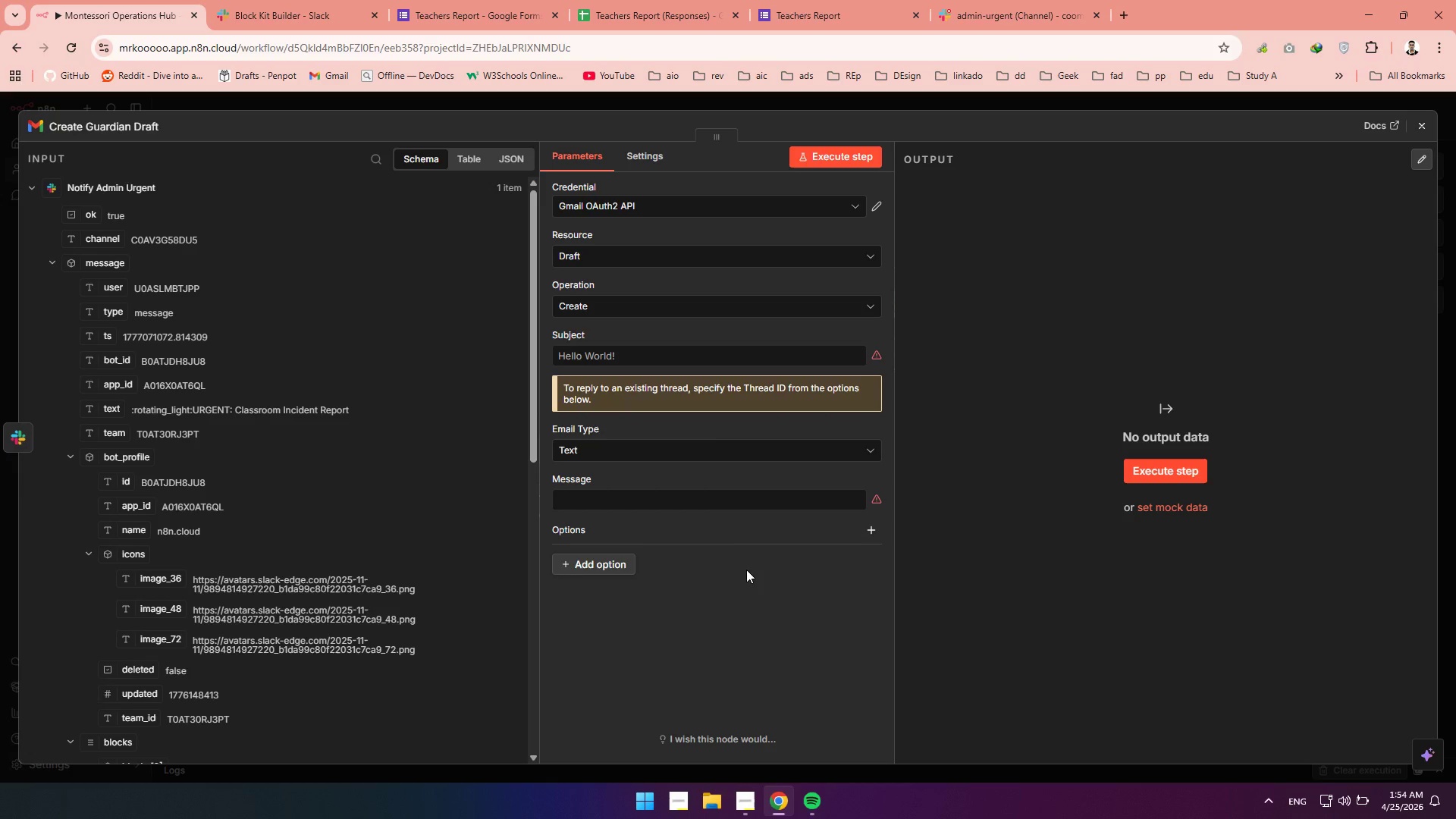 
left_click([629, 358])
 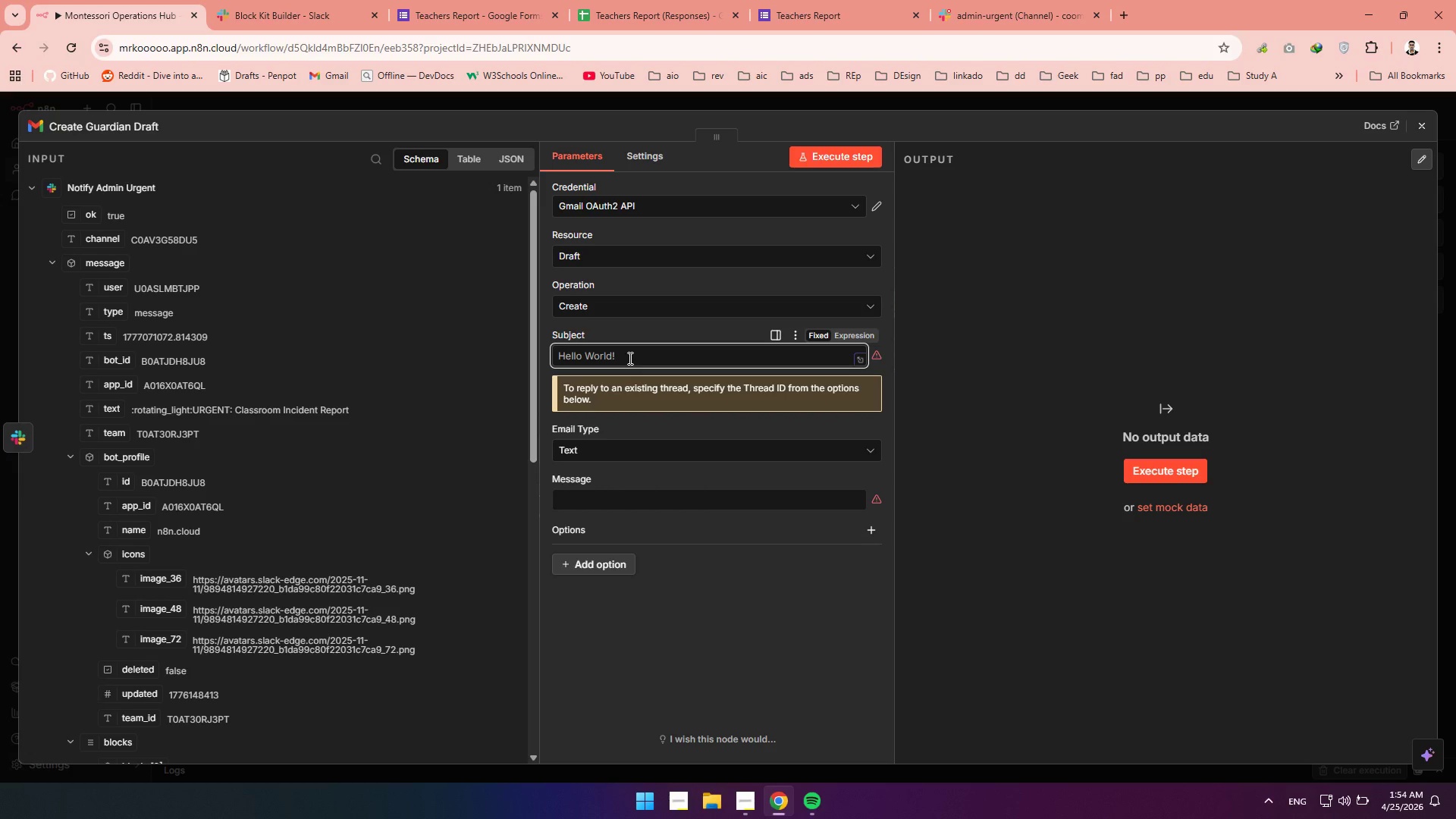 
hold_key(key=ShiftLeft, duration=0.31)
 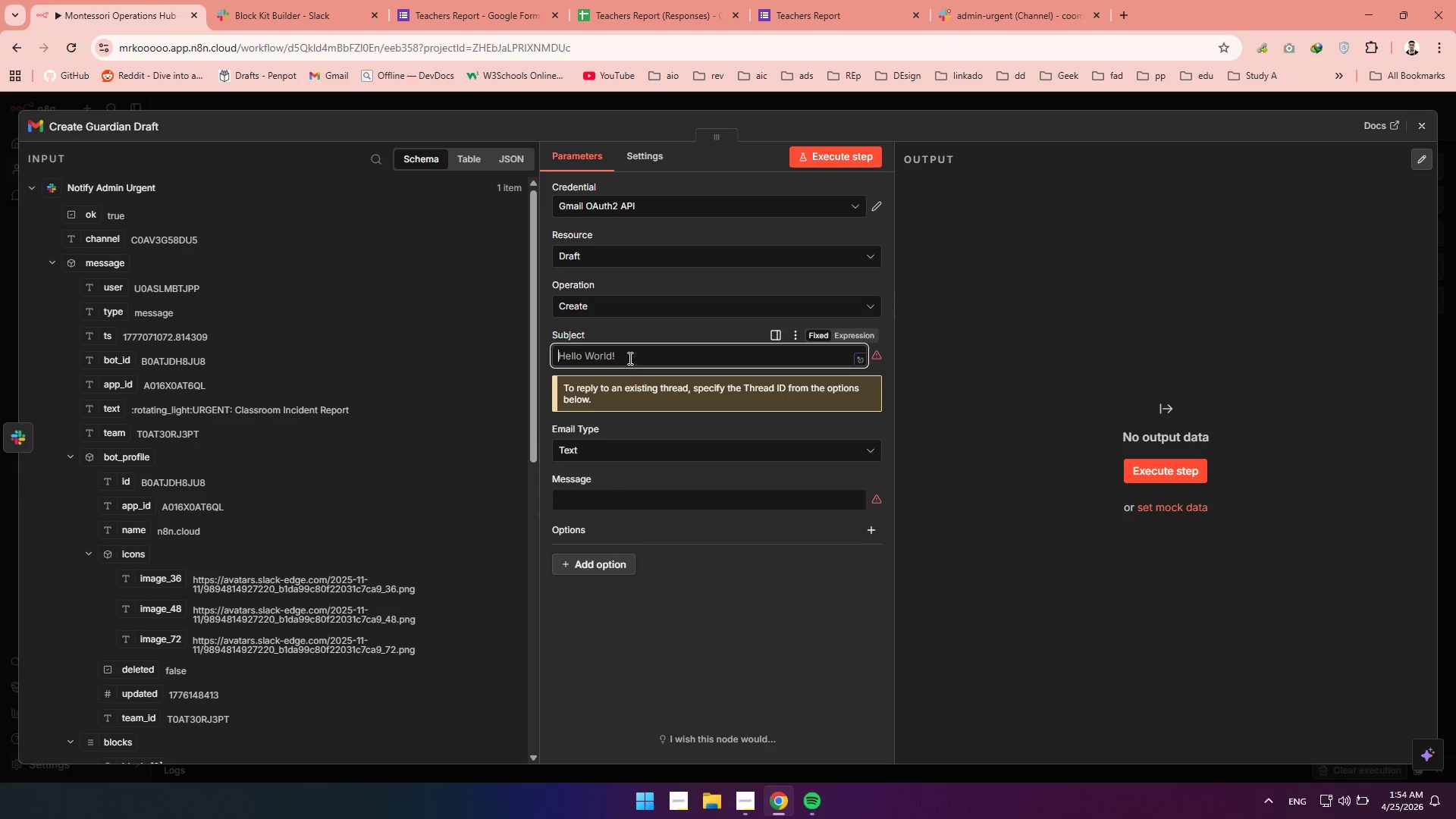 
type(update from Little Sprout Montessori)
 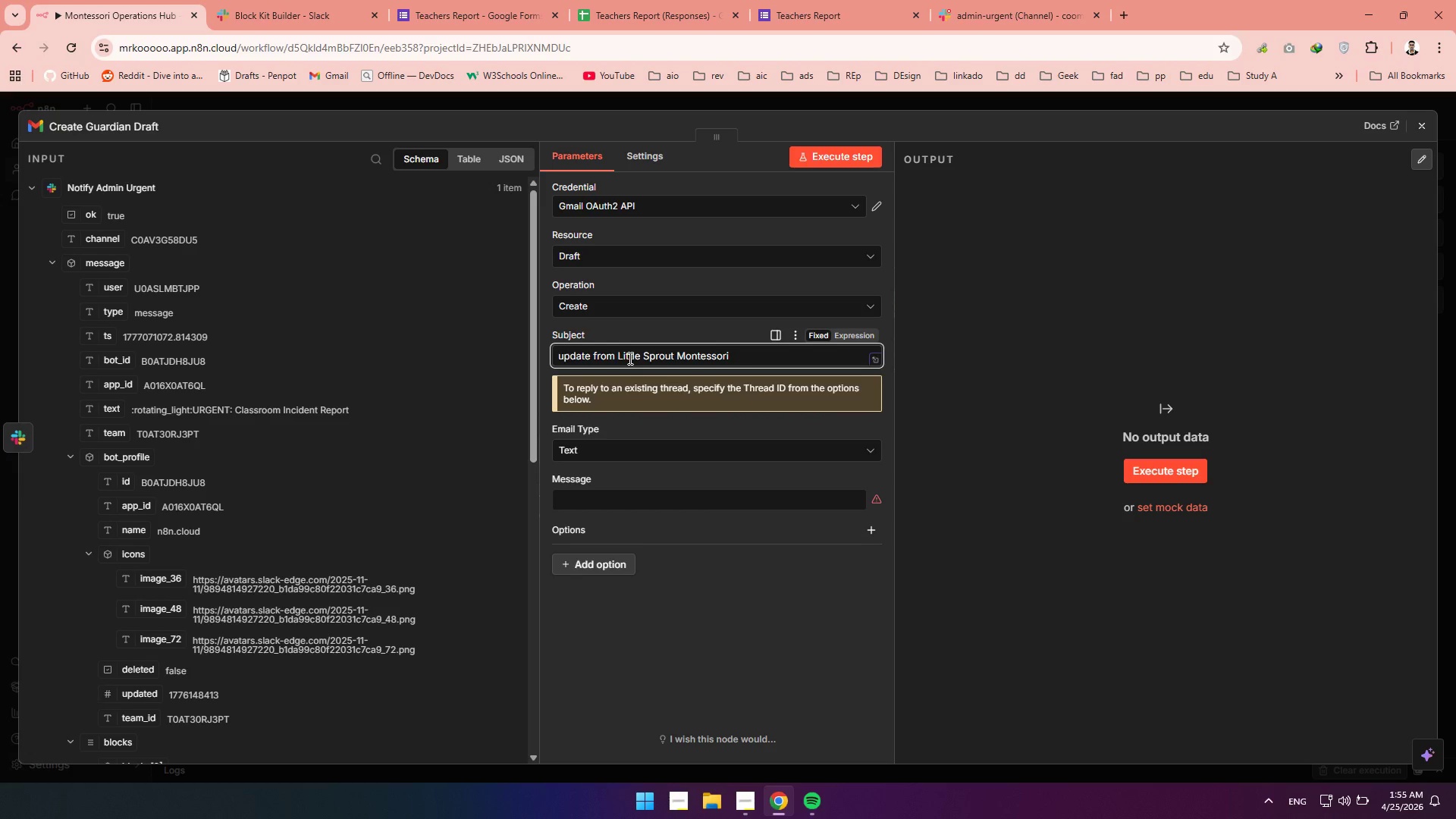 
type( regarding)
 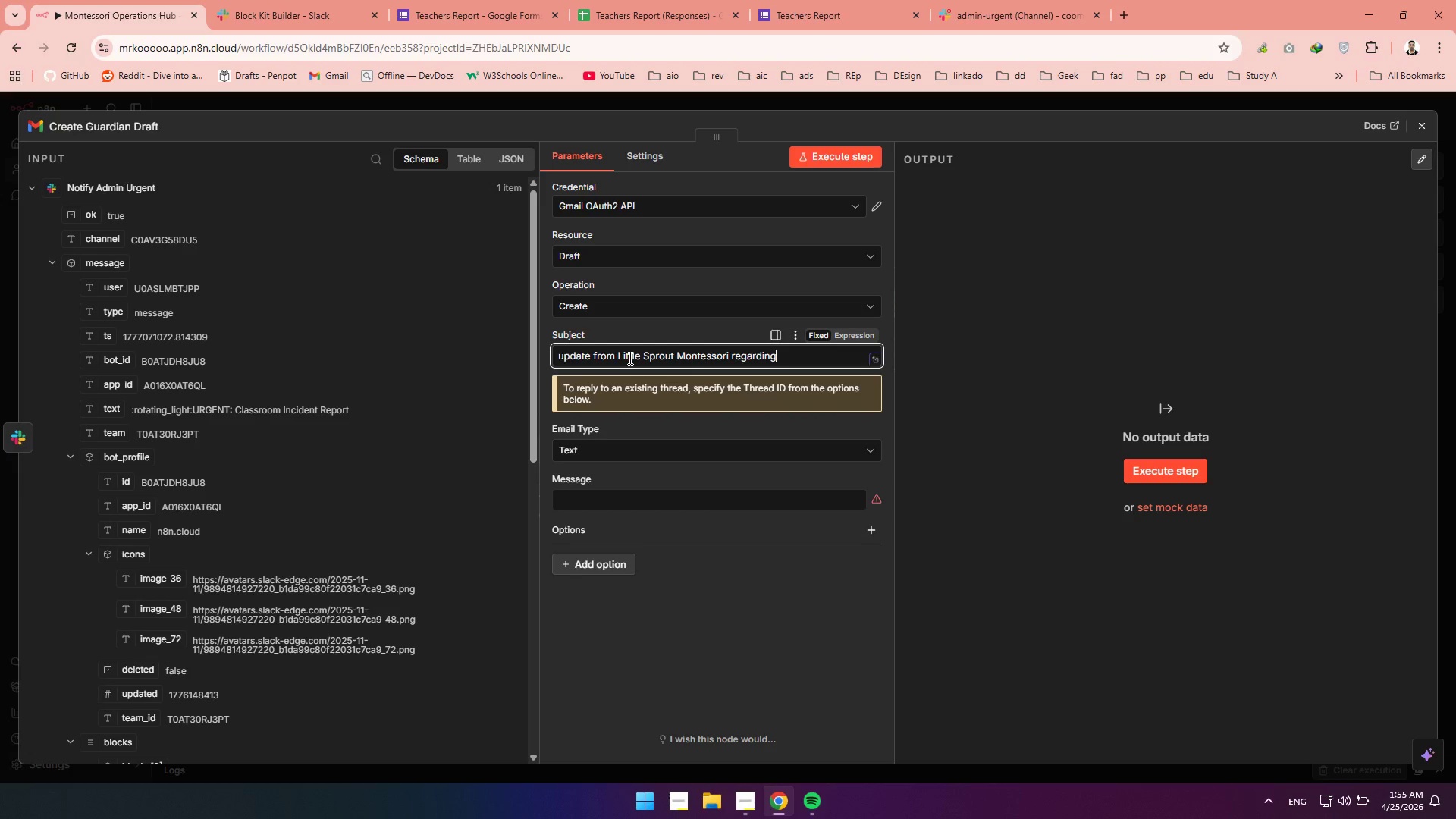 
wait(11.99)
 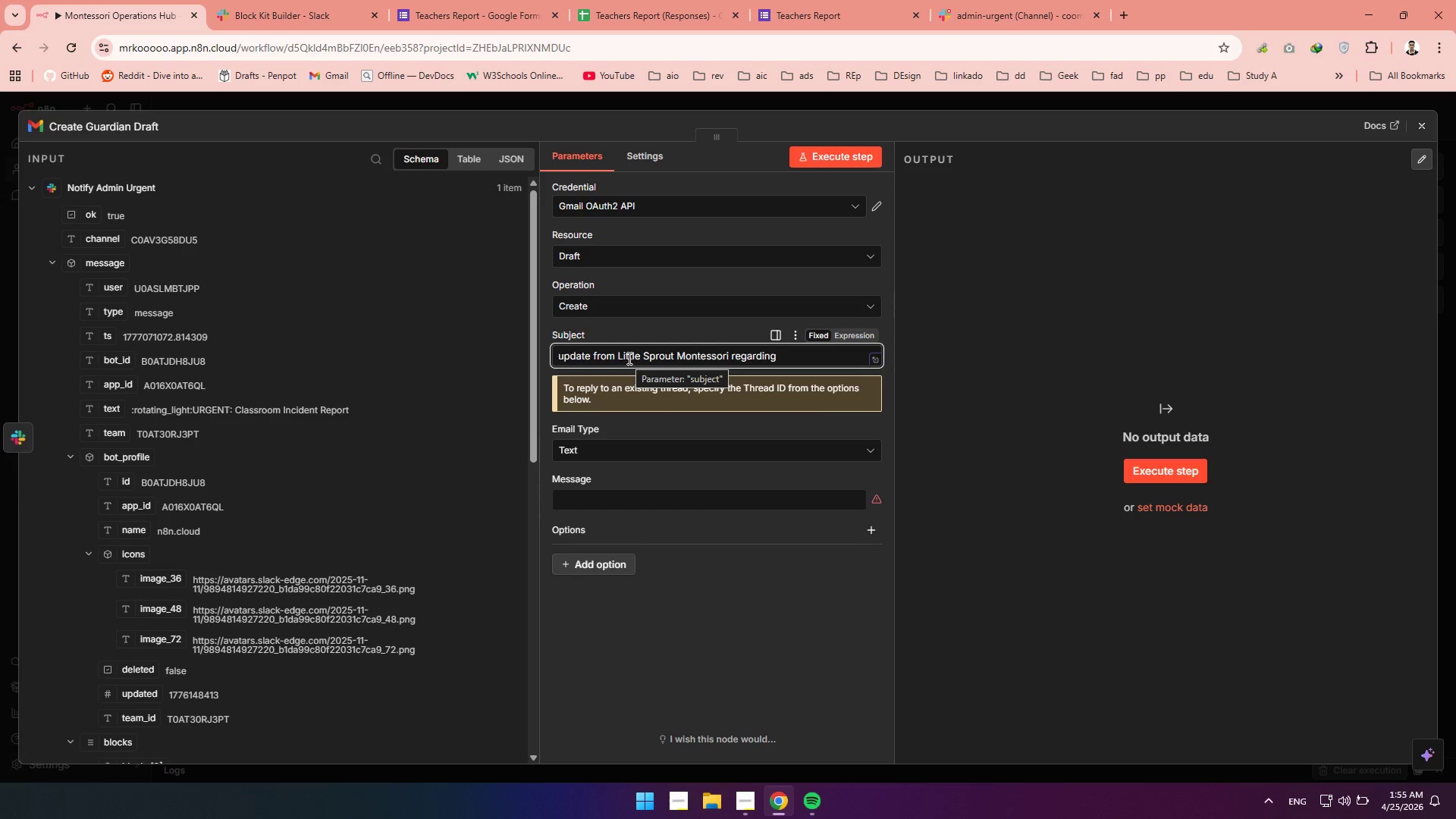 
key(Space)
 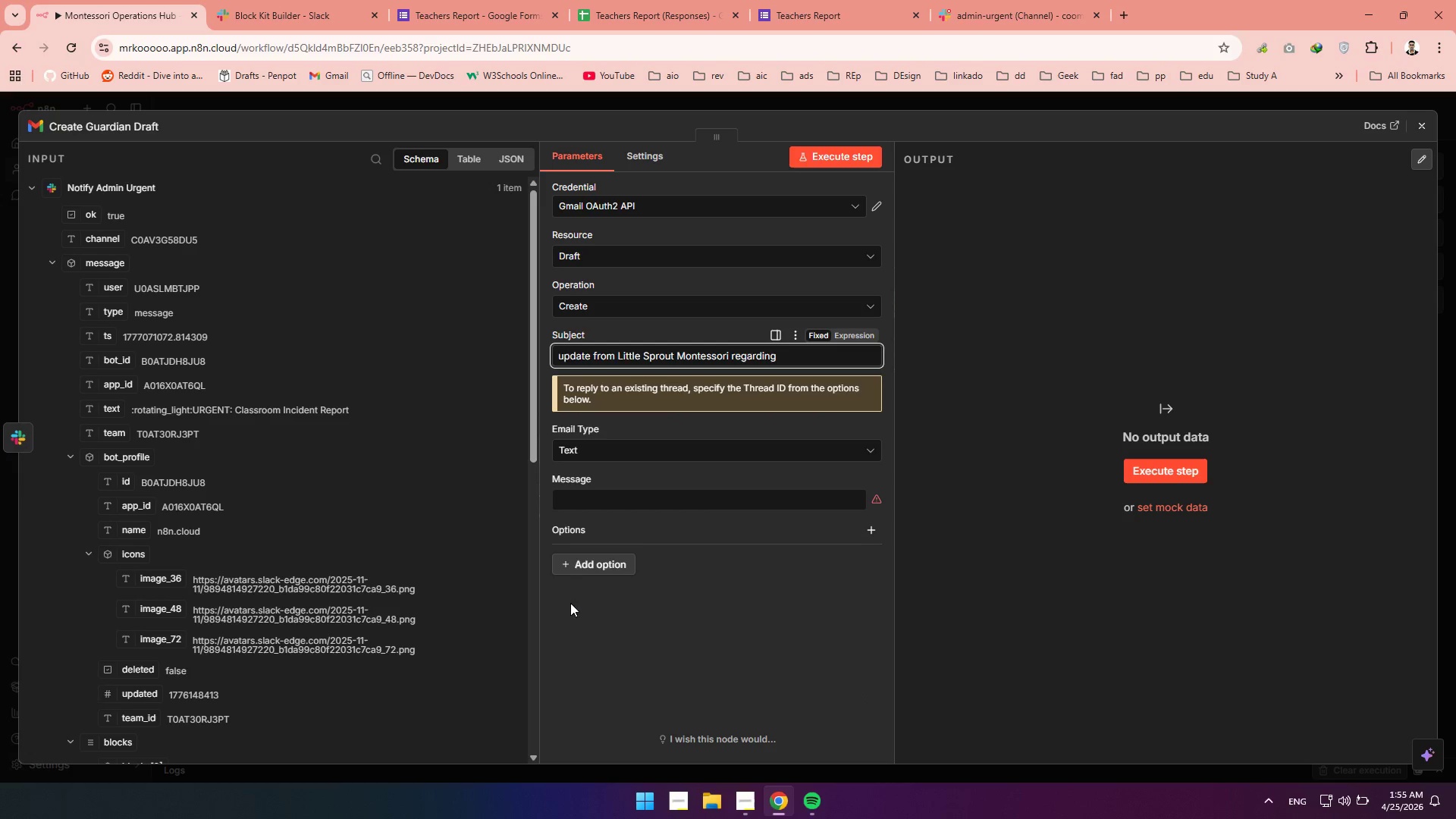 
wait(20.64)
 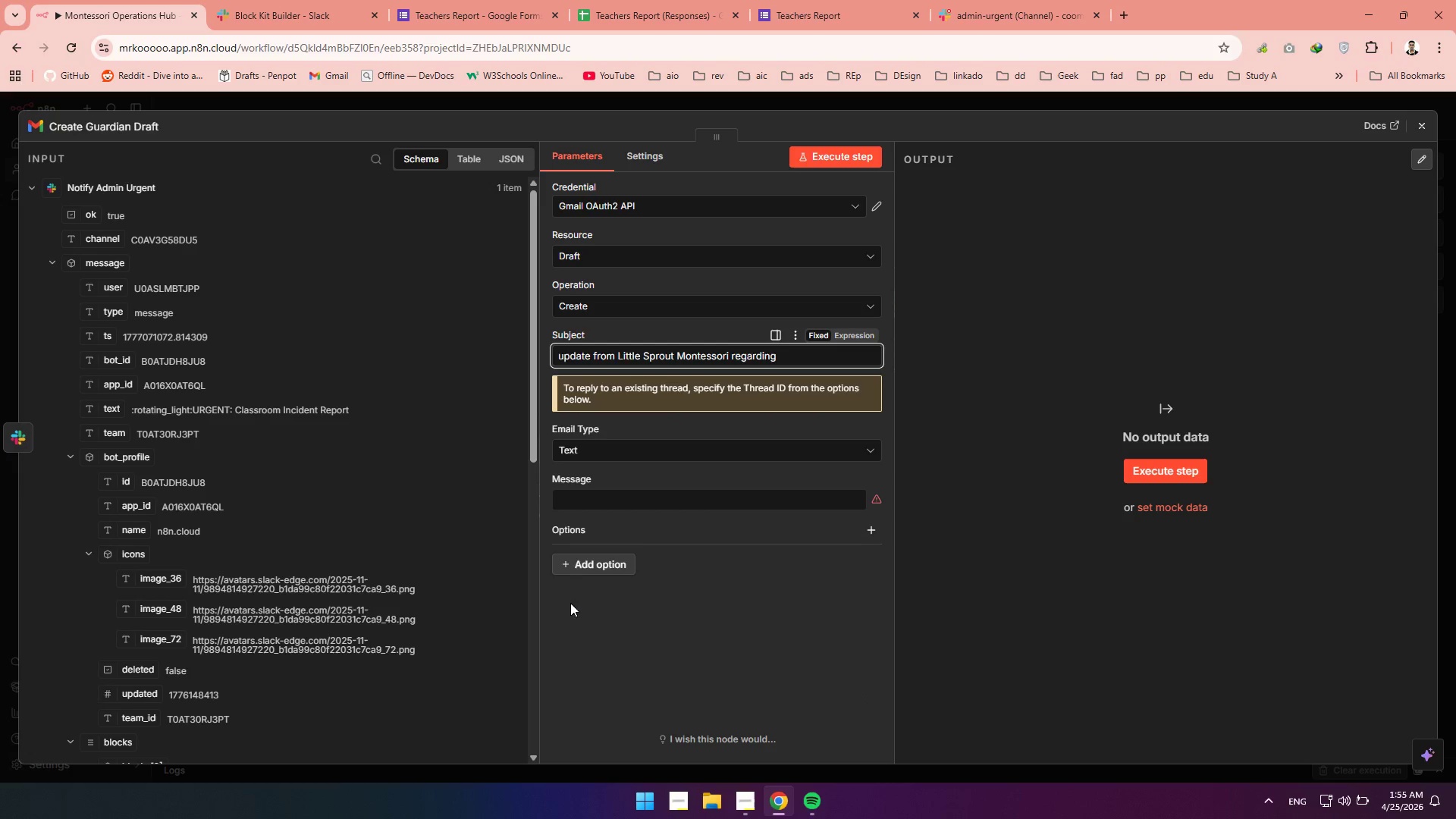 
left_click([35, 188])
 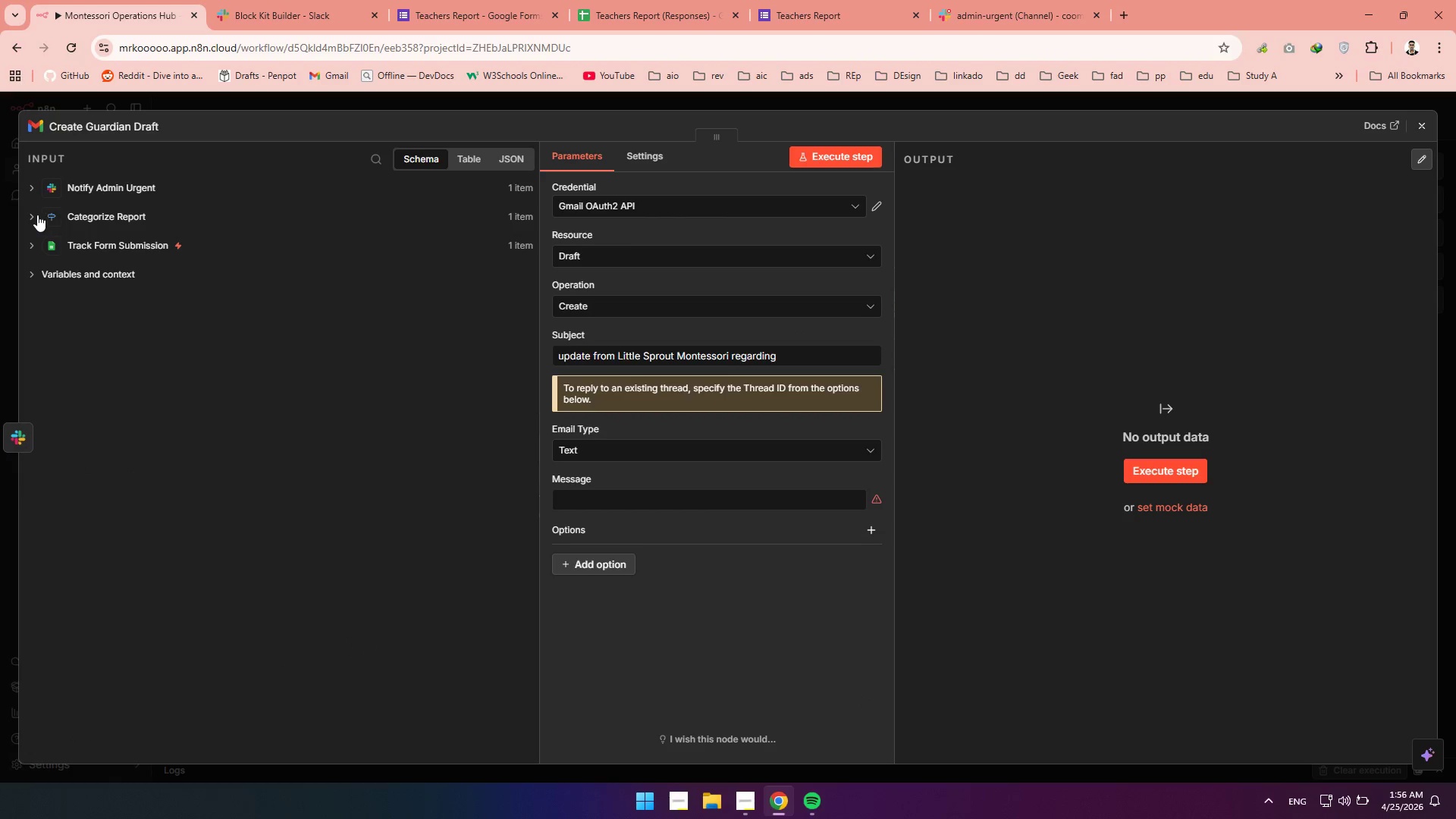 
left_click([35, 215])
 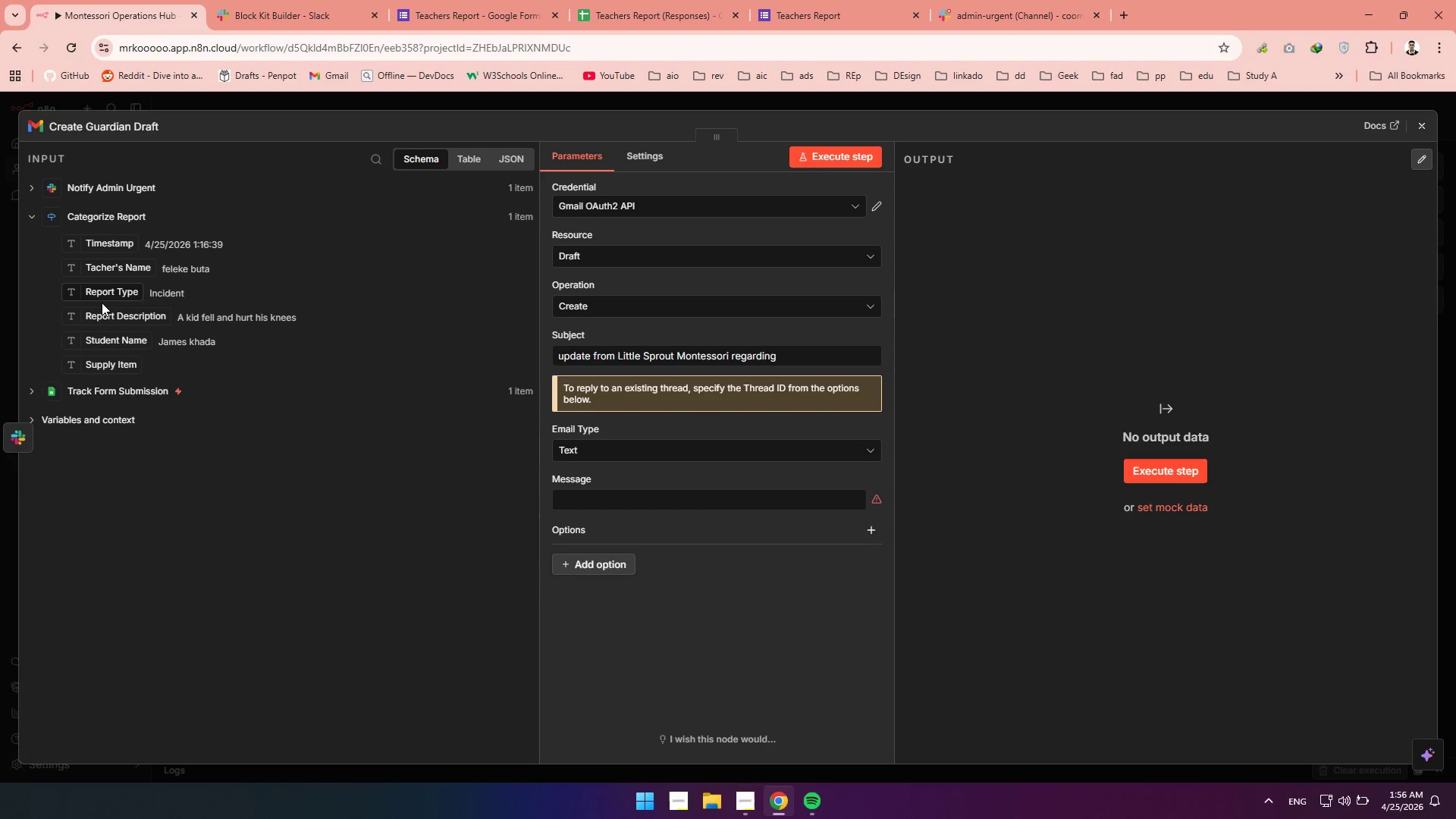 
wait(5.33)
 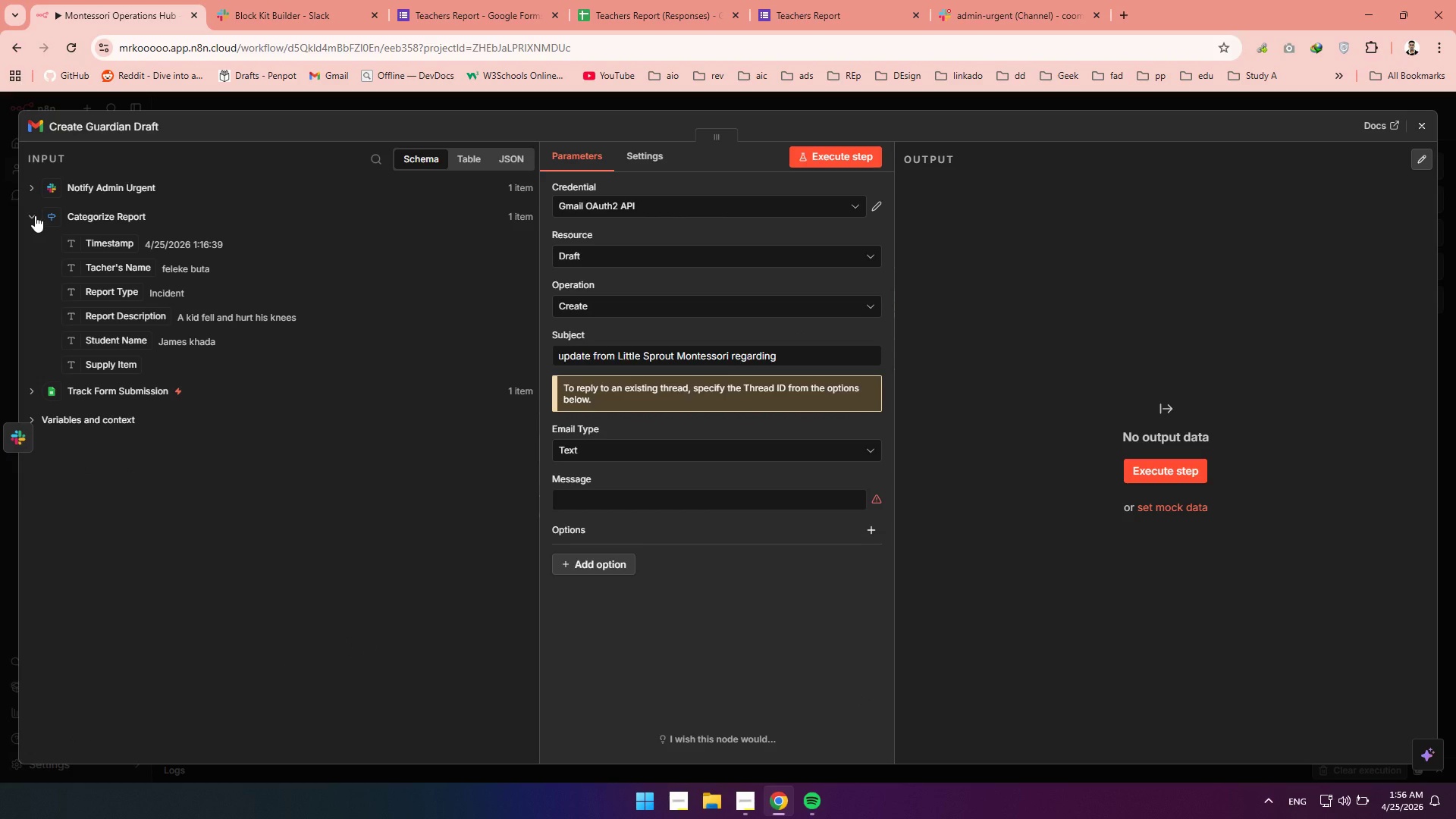 
left_click_drag(start_coordinate=[102, 342], to_coordinate=[836, 363])
 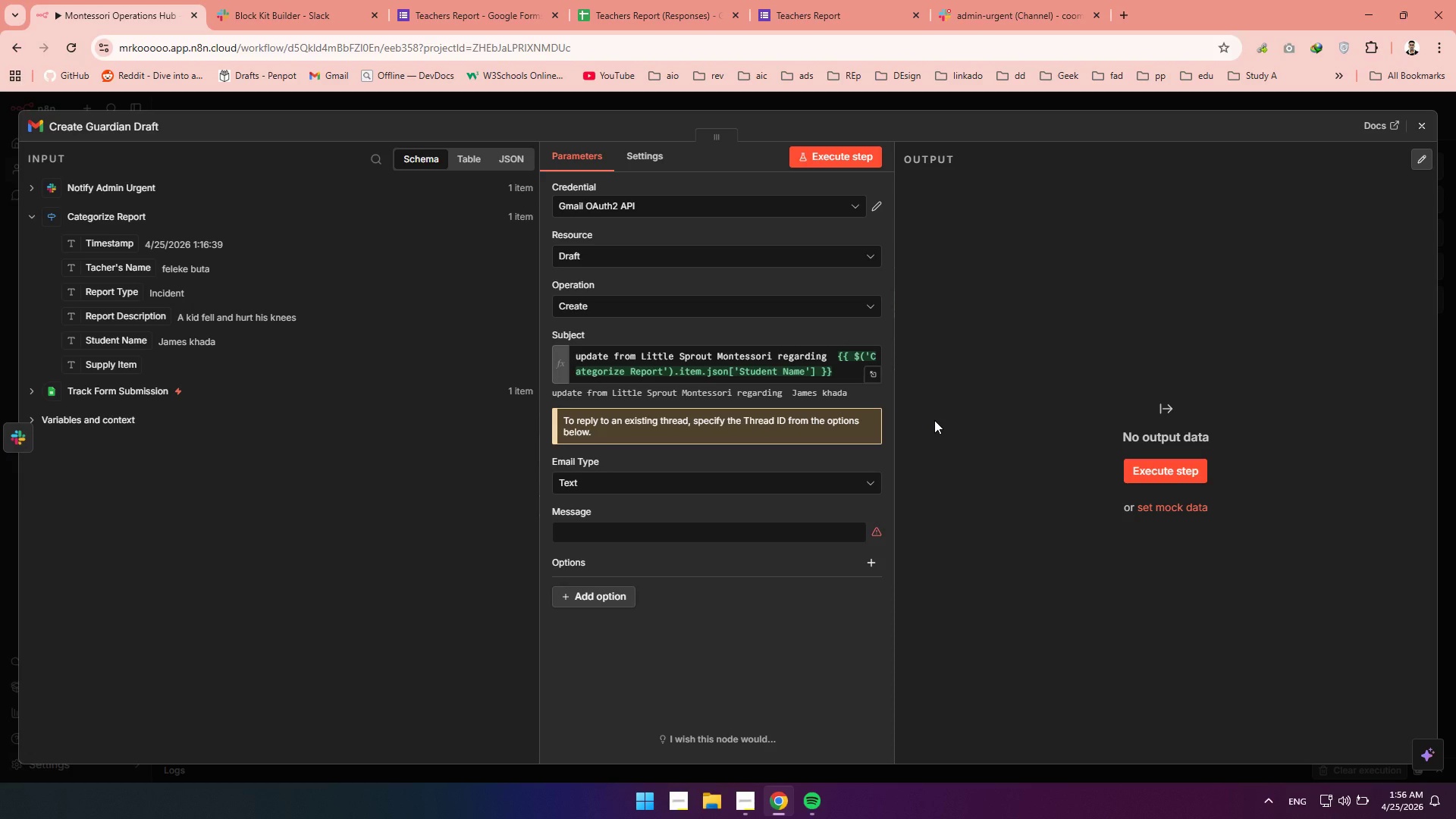 
left_click([934, 419])
 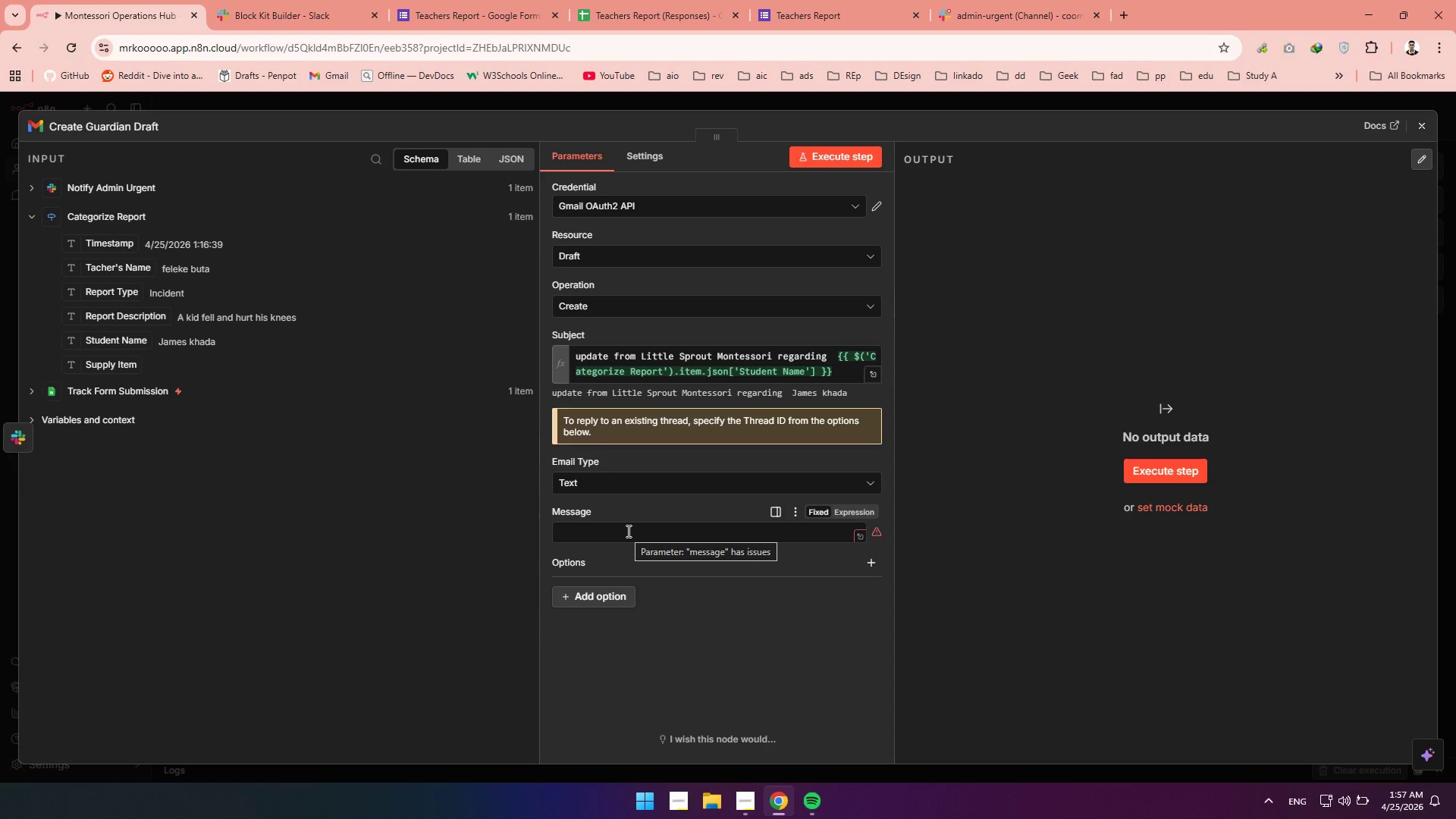 
wait(63.92)
 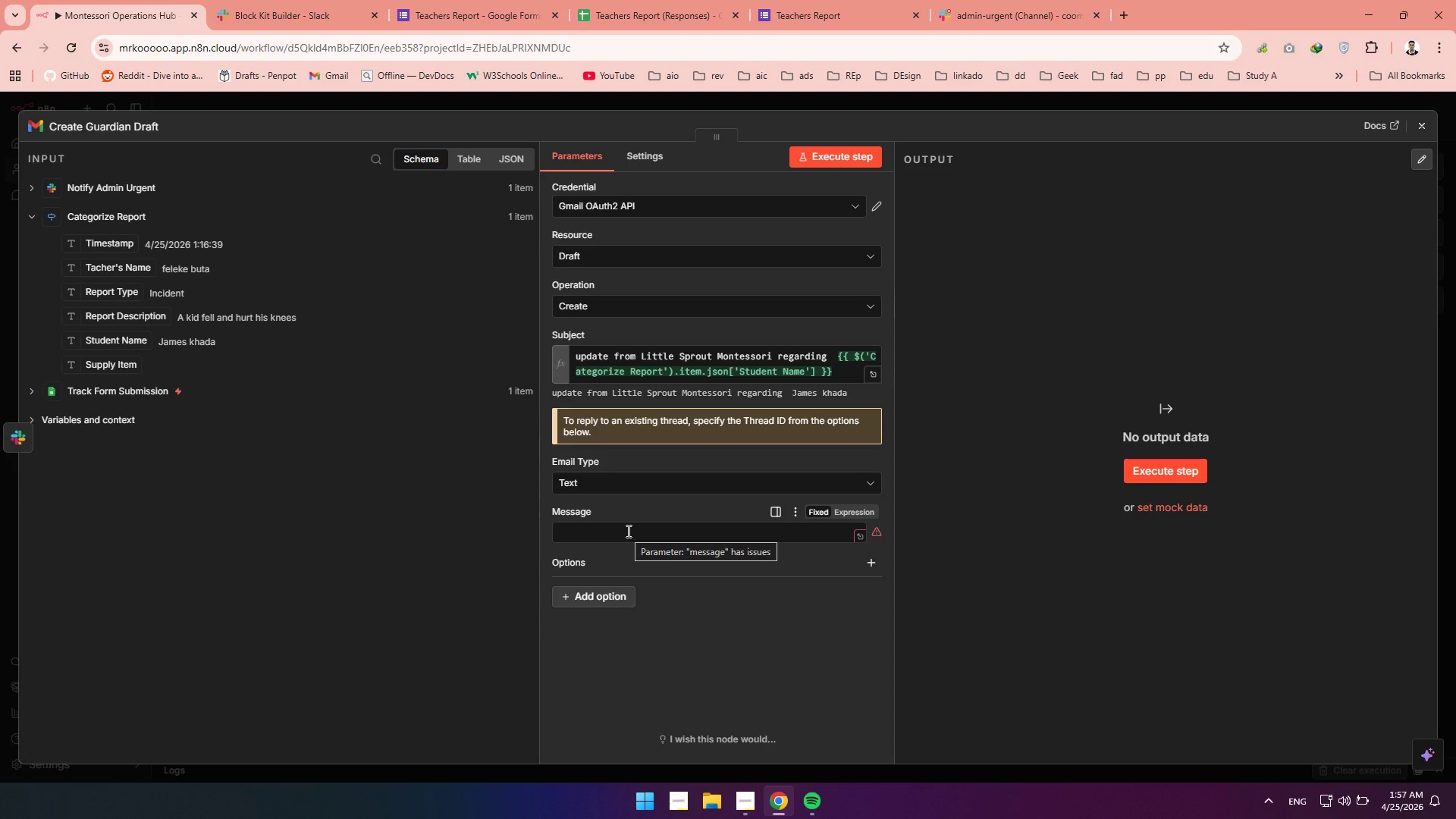 
left_click([612, 530])
 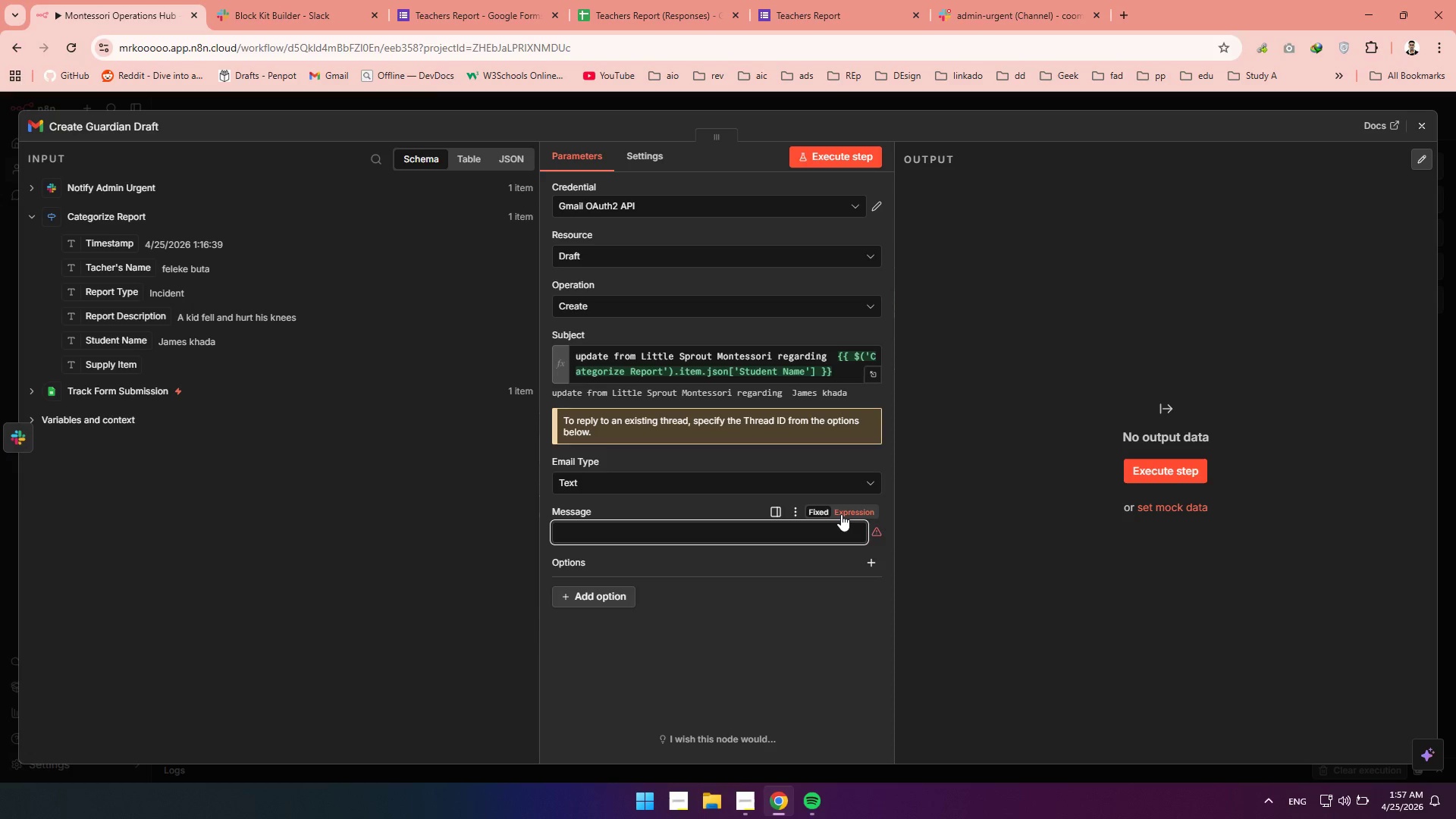 
left_click([841, 514])
 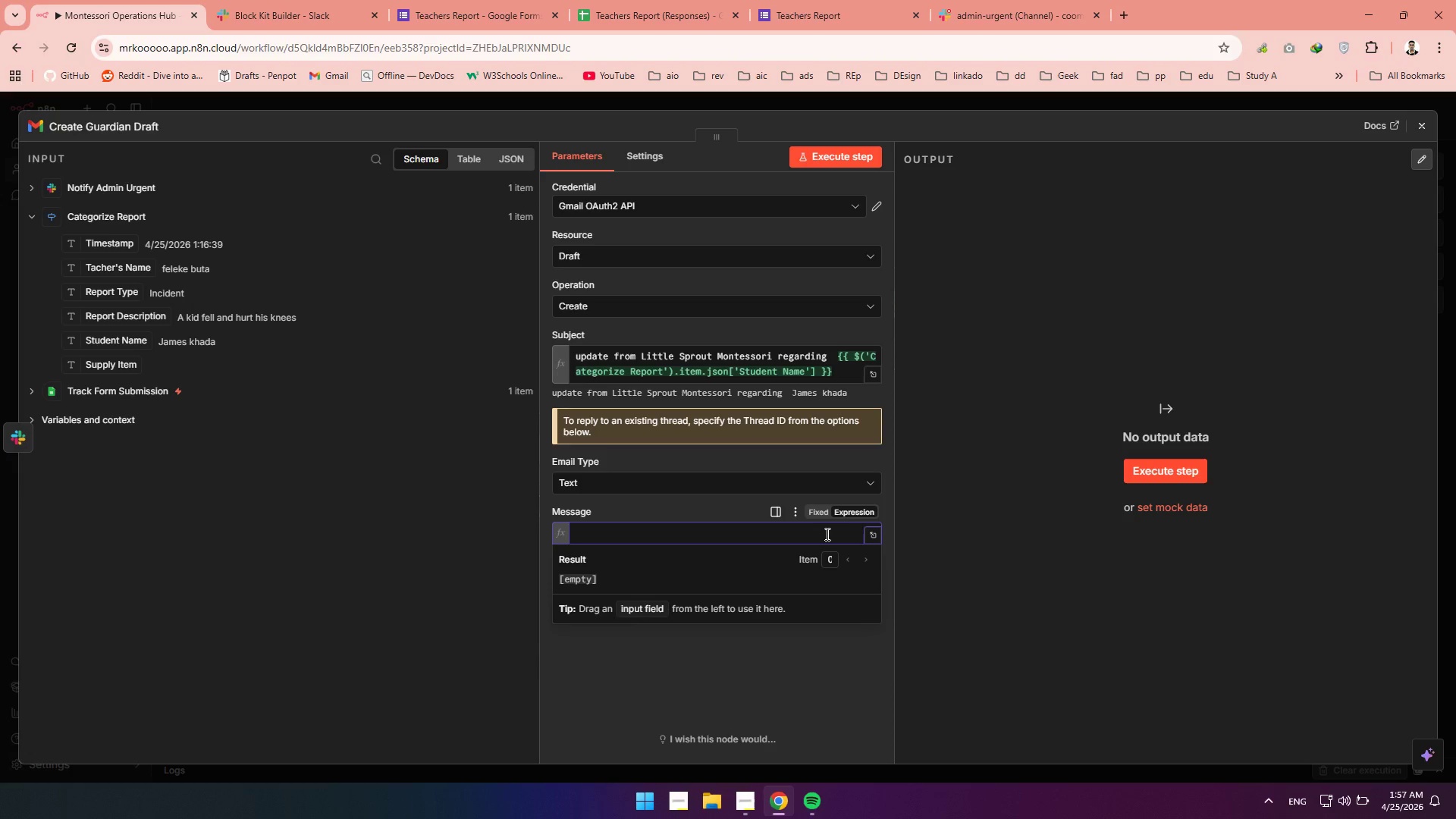 
wait(5.66)
 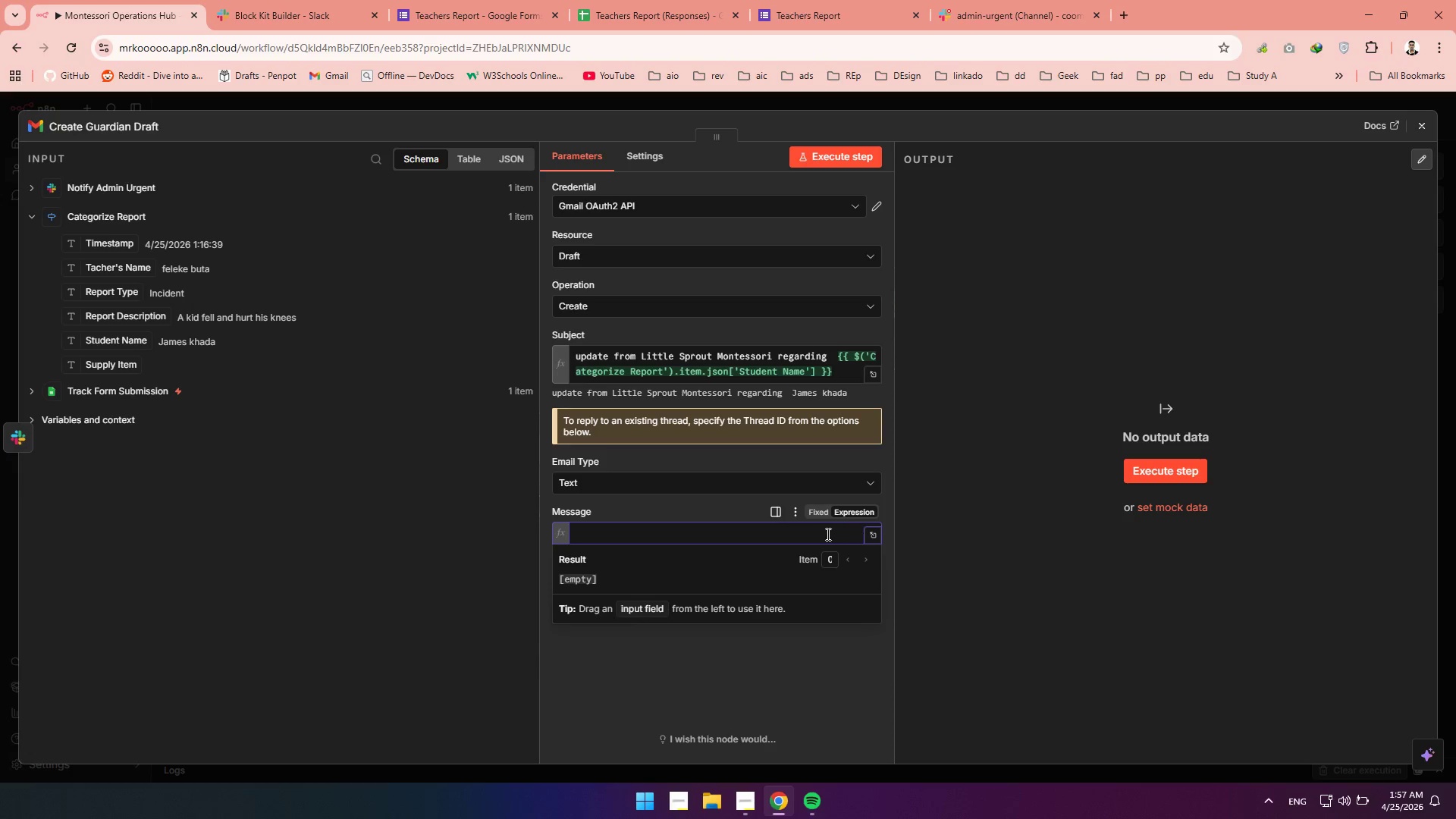 
left_click([871, 535])
 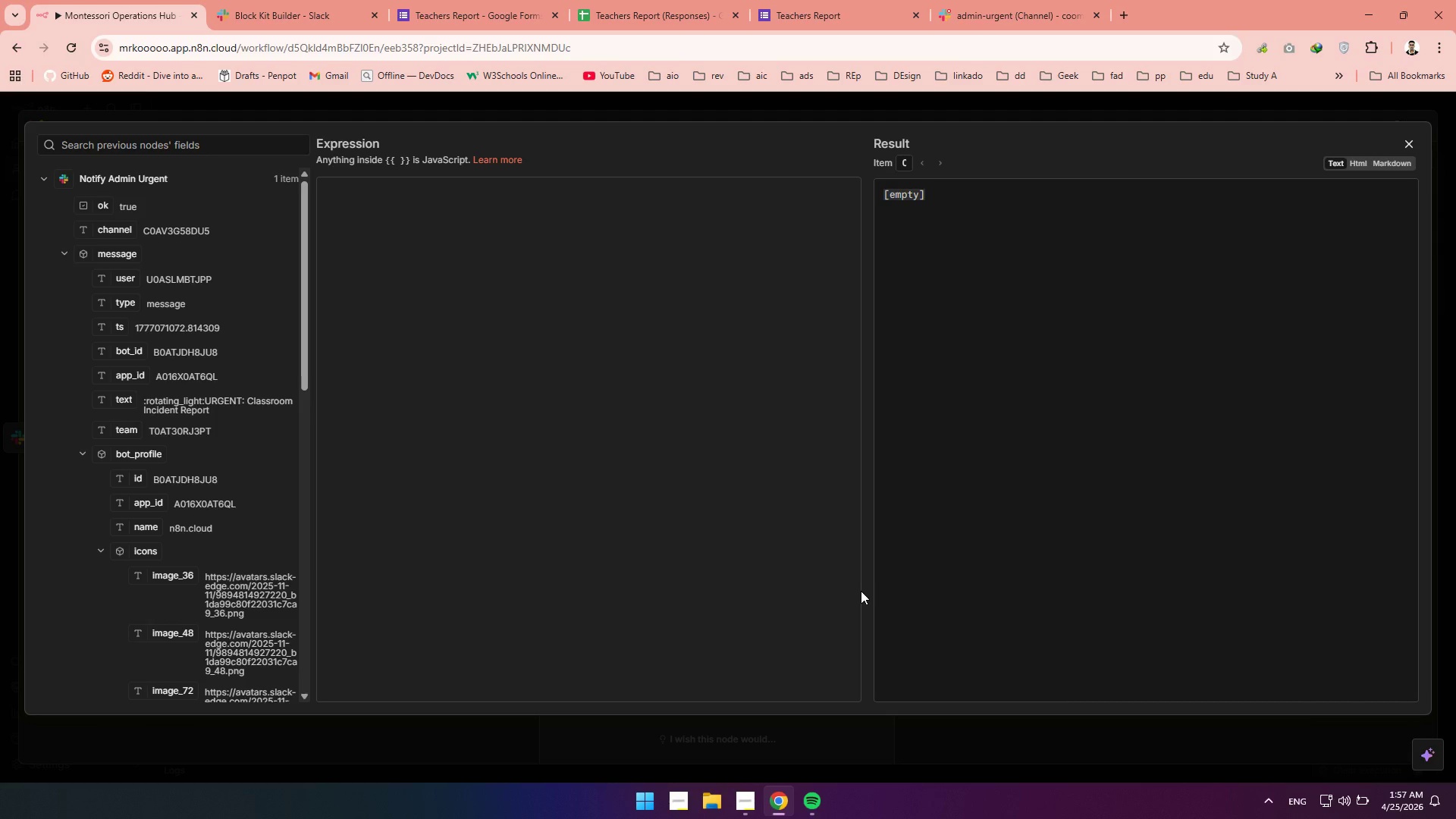 
wait(21.86)
 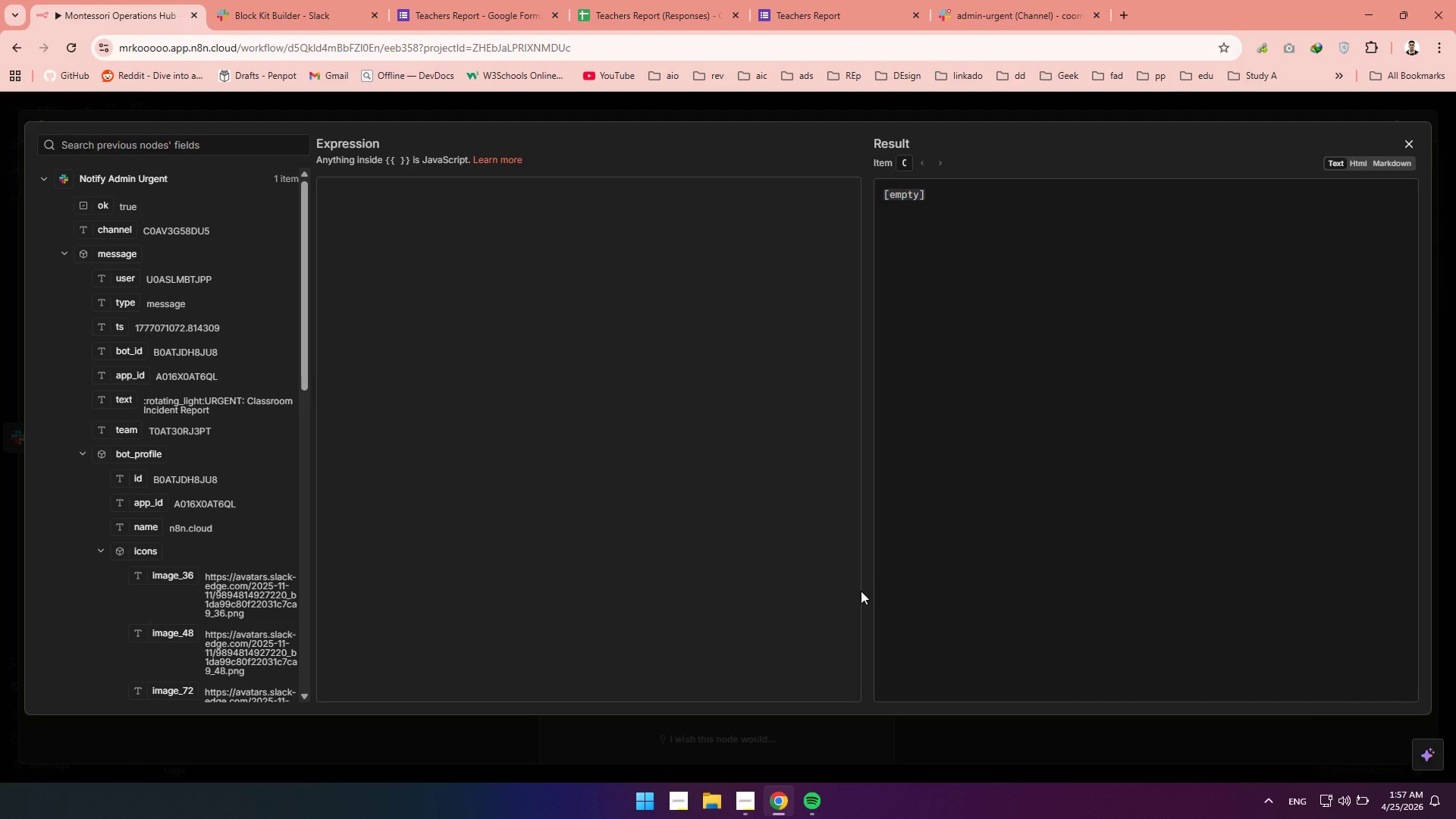 
left_click([563, 295])
 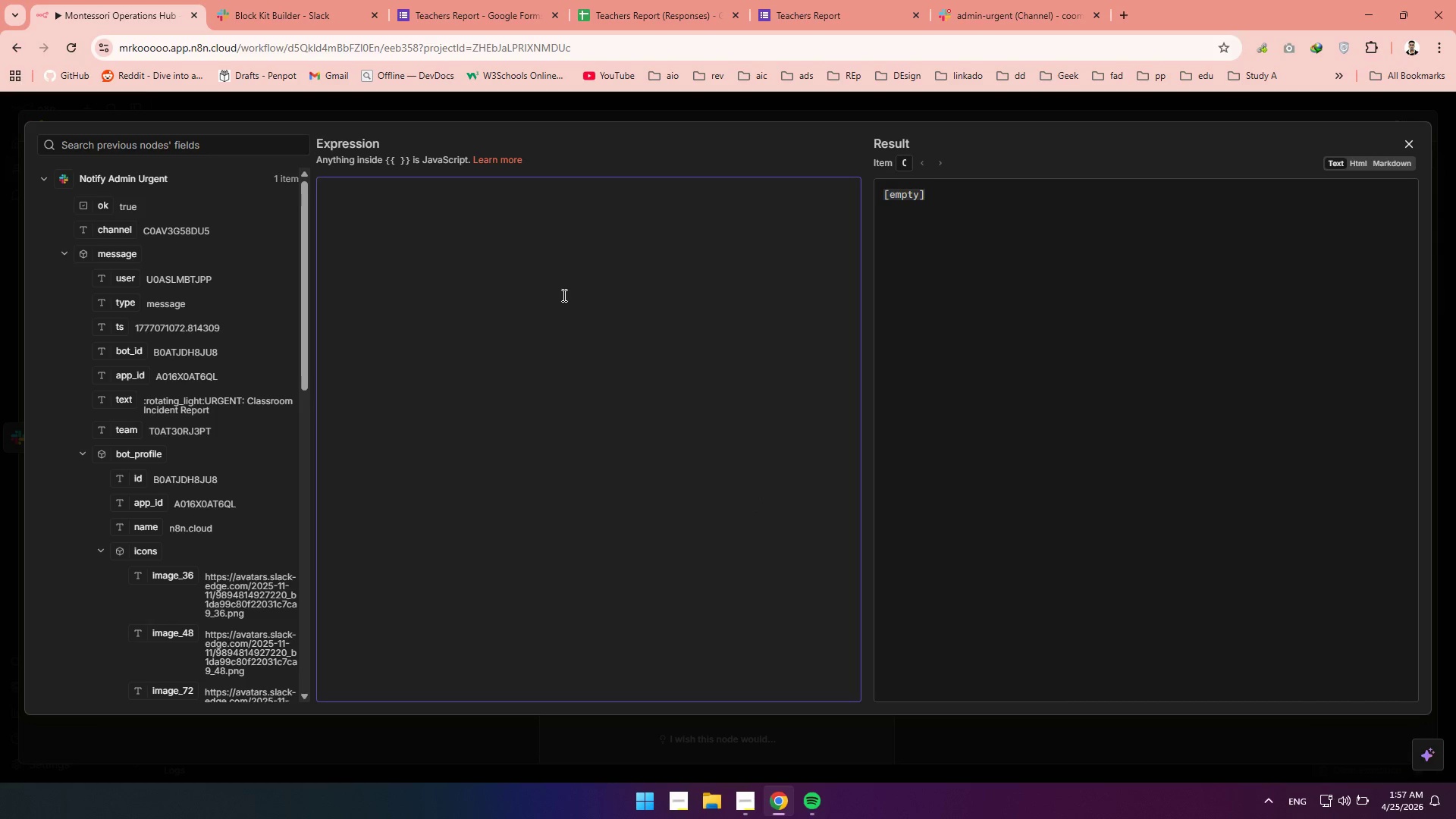 
type(Dear Guardian,)
 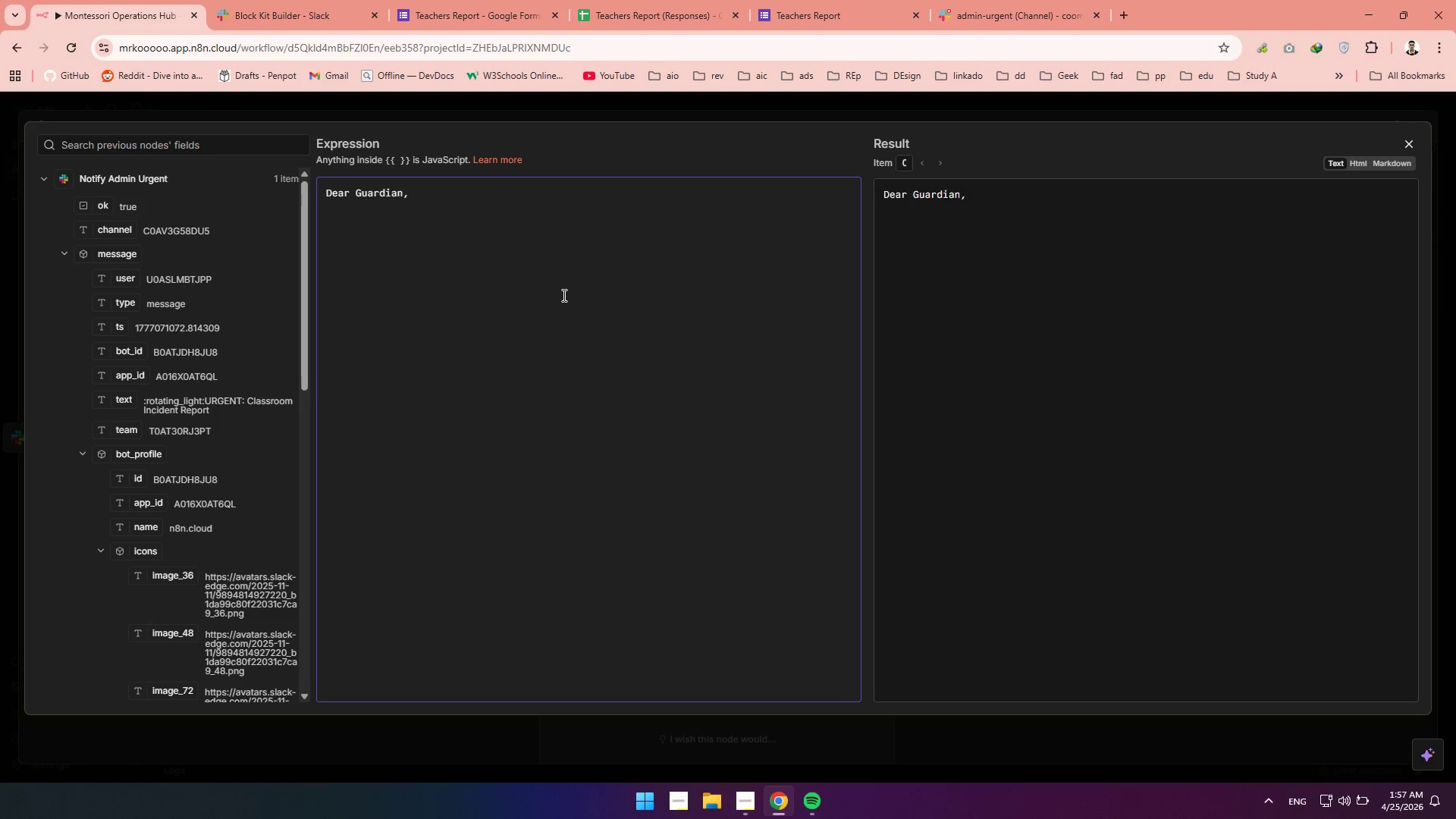 
key(Enter)
 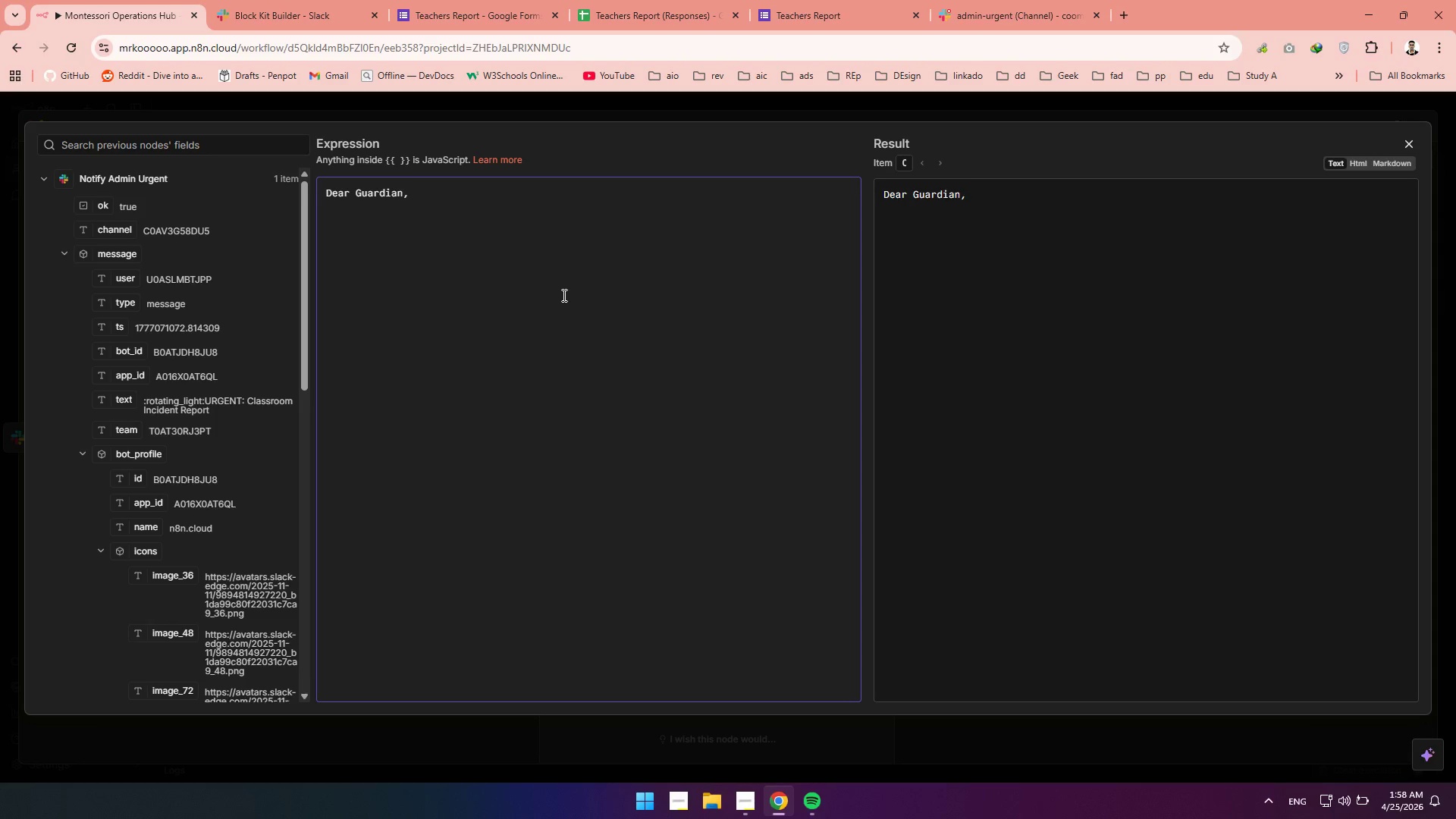 
key(Enter)
 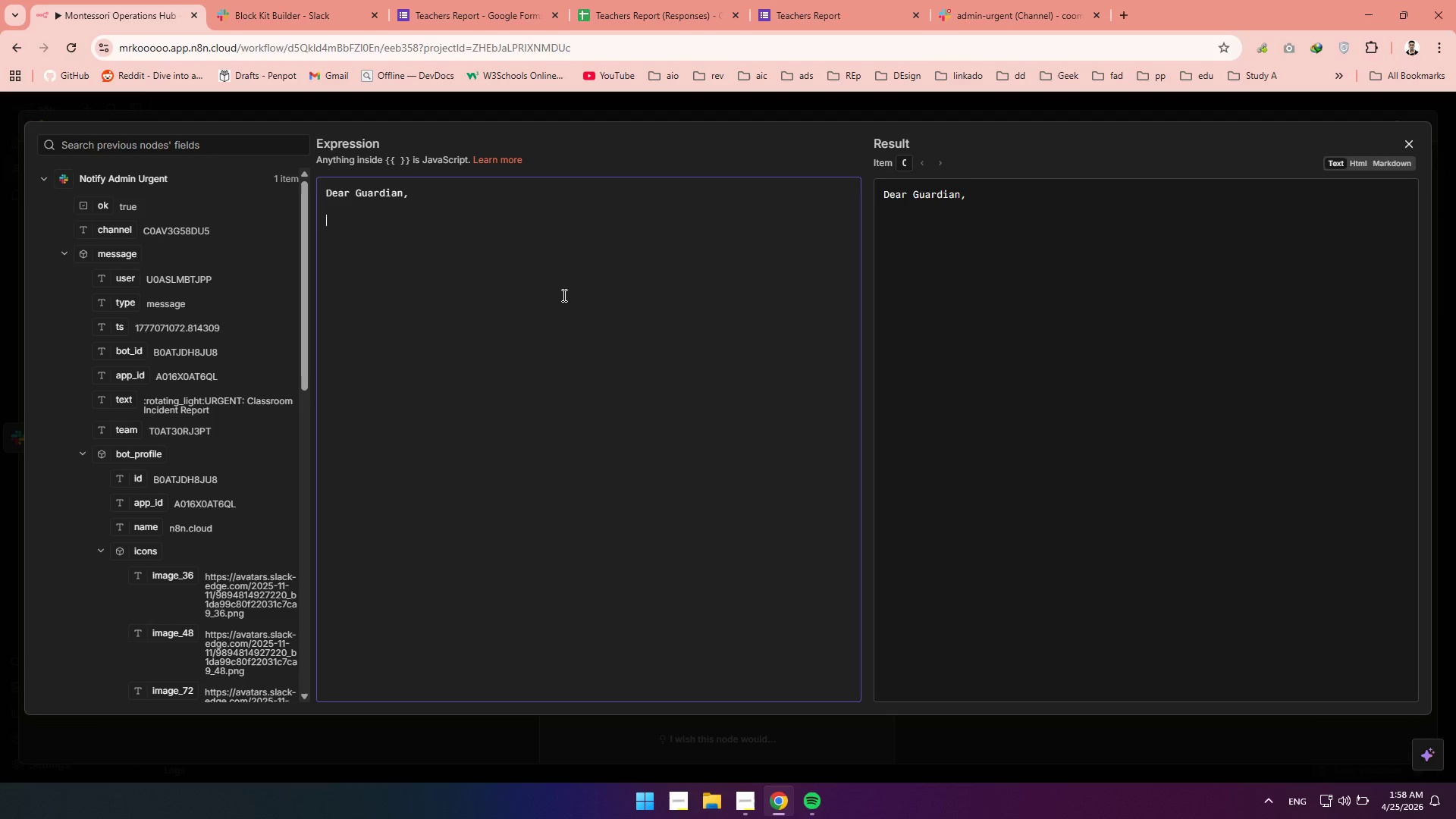 
type(We are writing )
 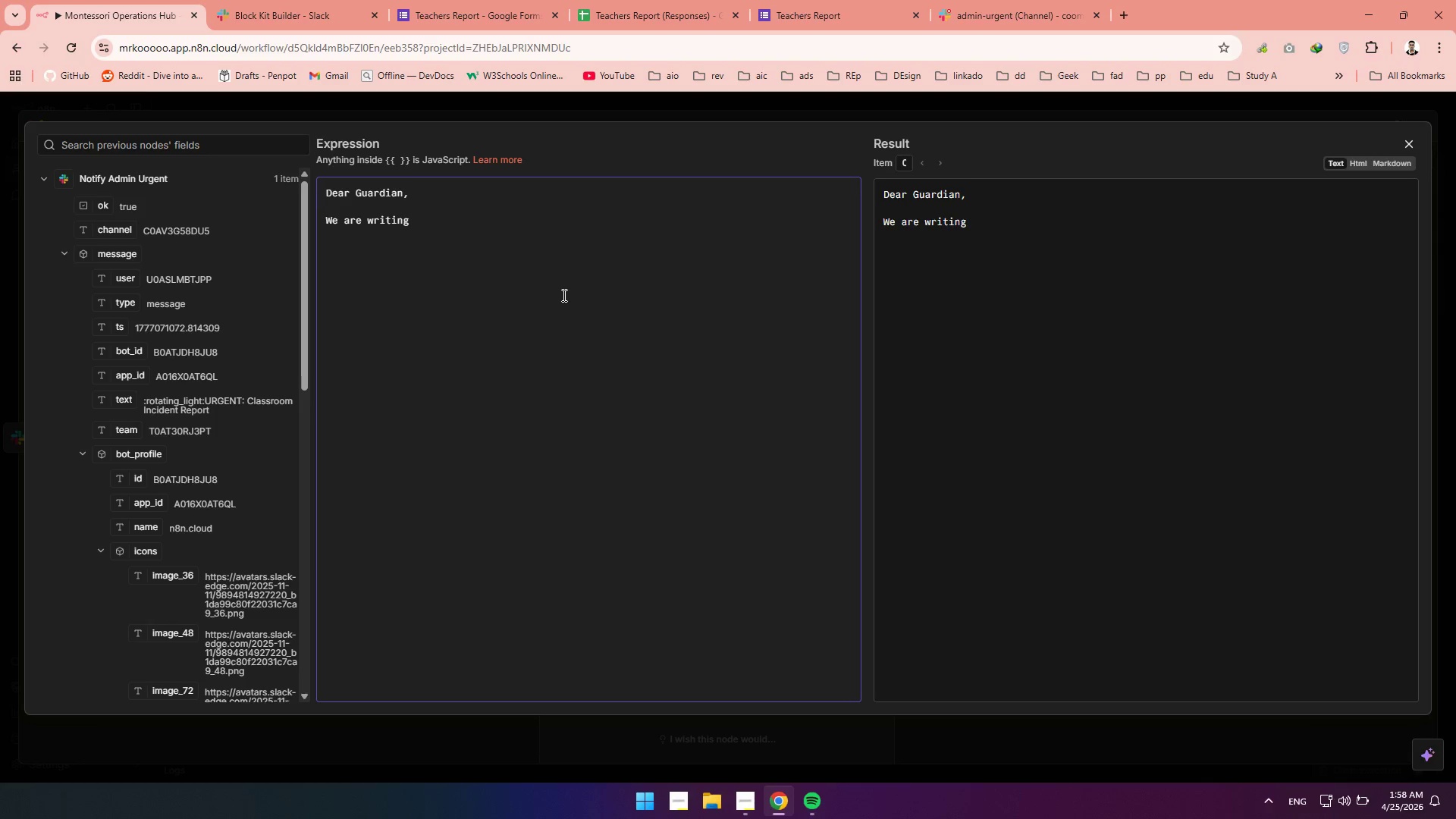 
type(to share a bri)
key(Backspace)
type(ief update regarding an incident )
 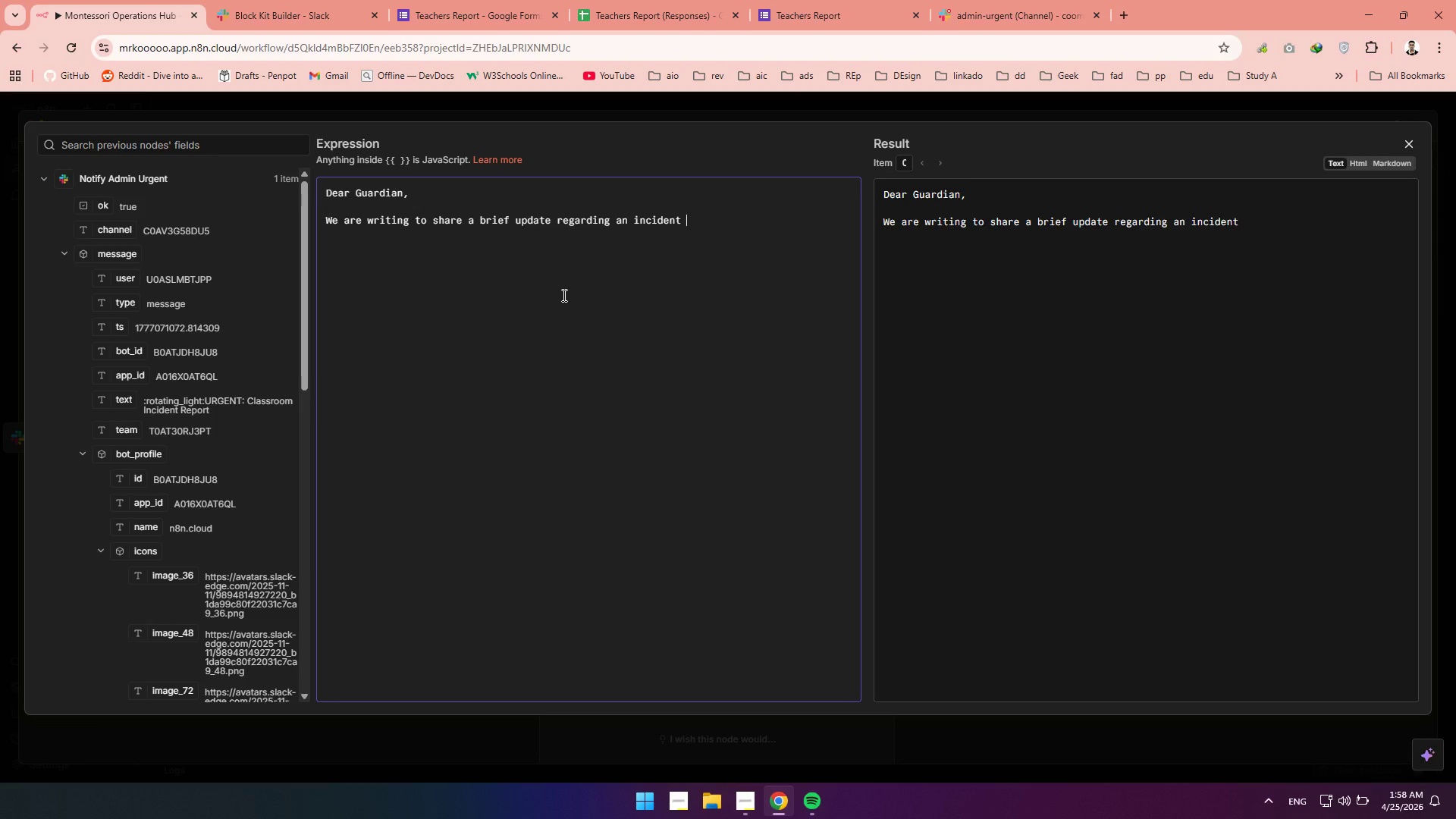 
type(that occurred )
 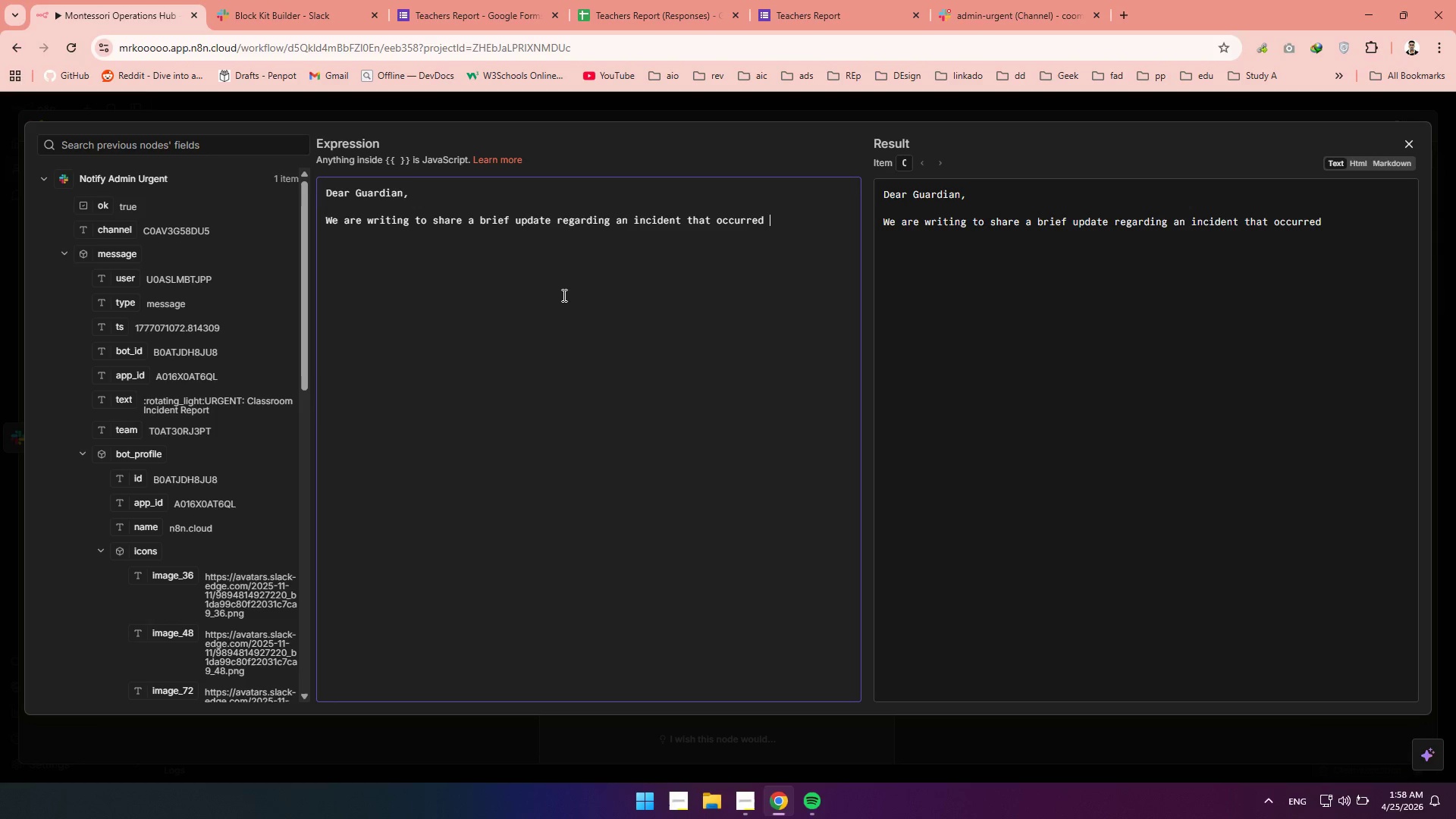 
type(in the )
 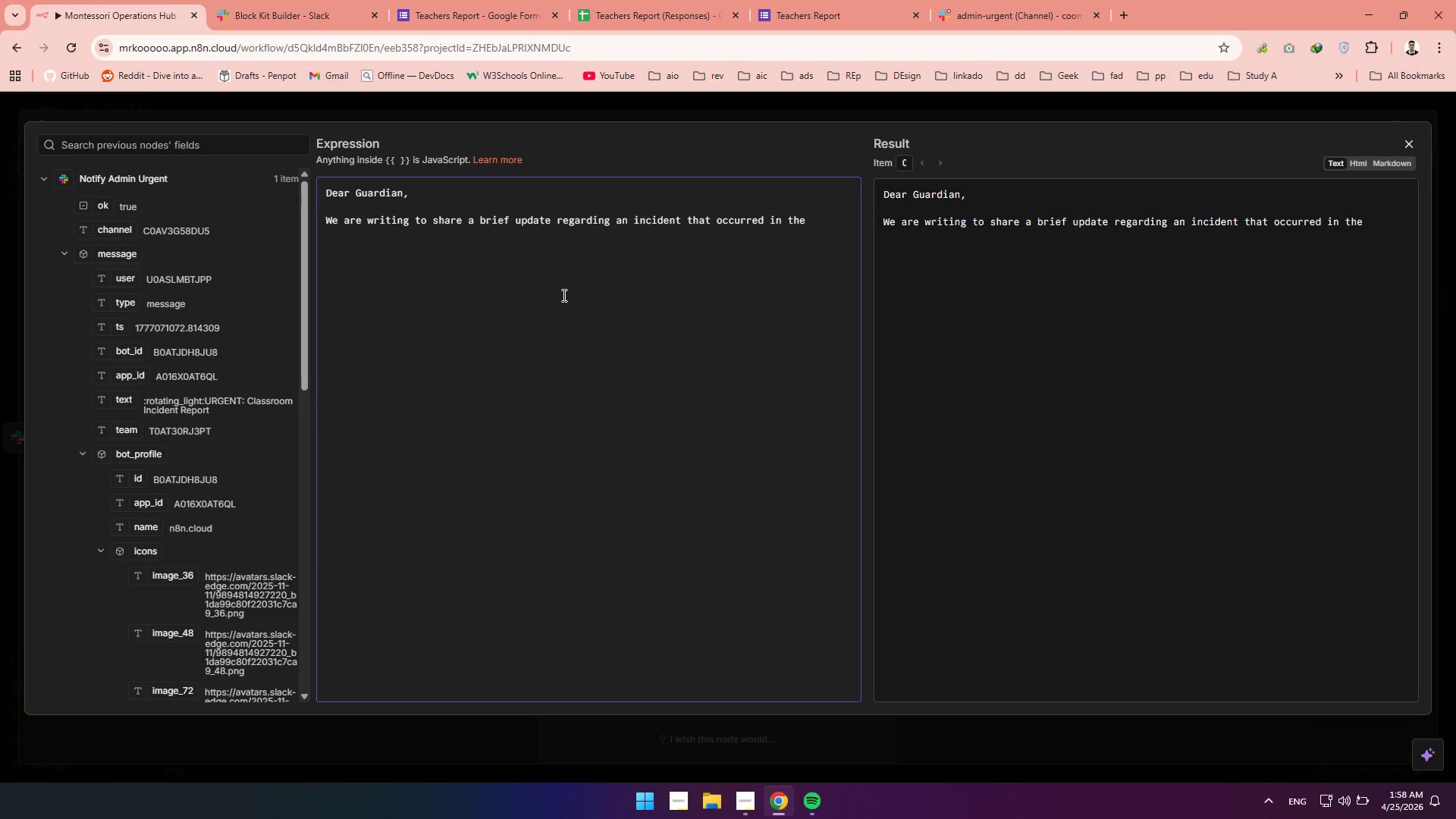 
wait(7.91)
 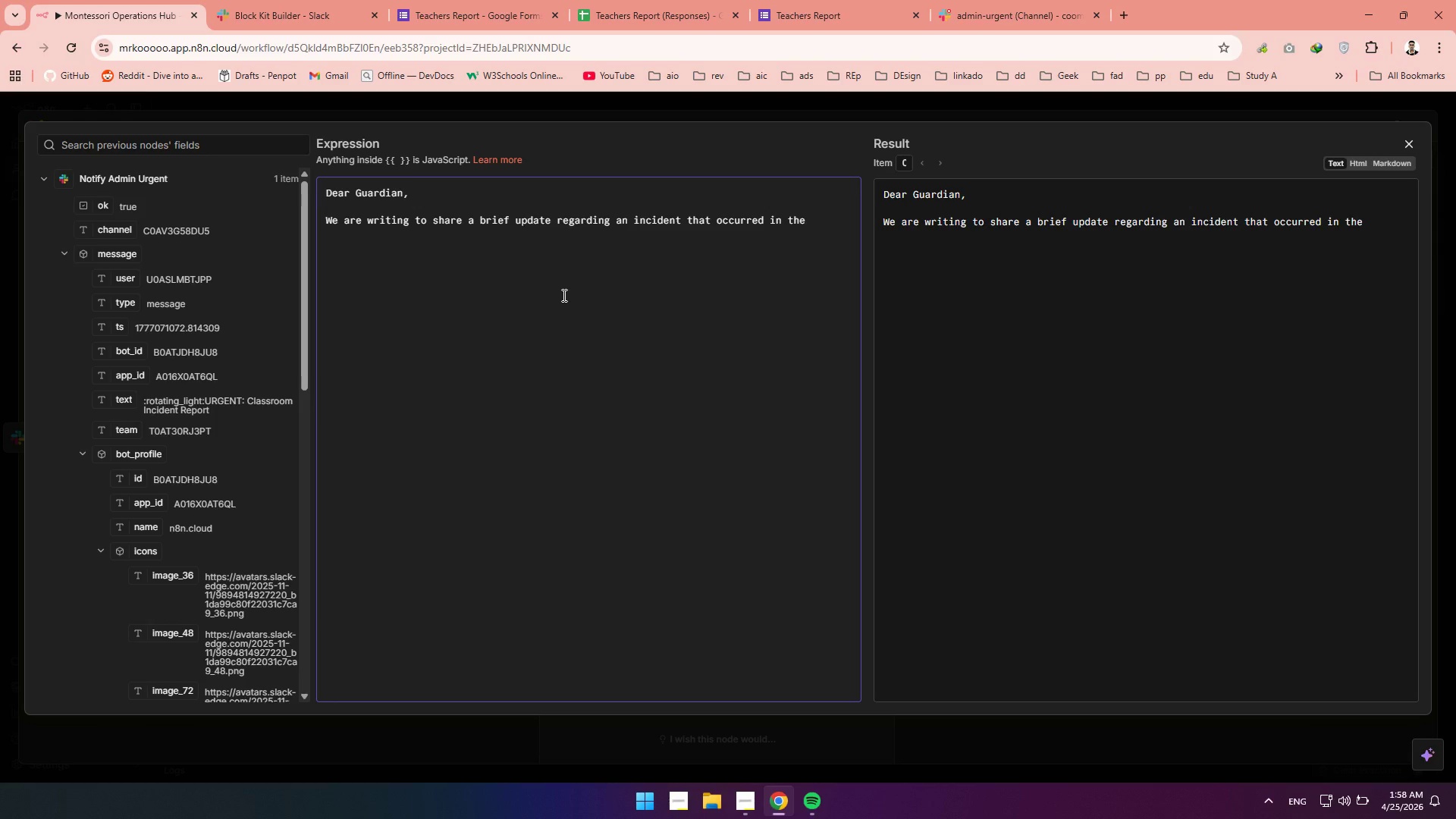 
type(classroom )
 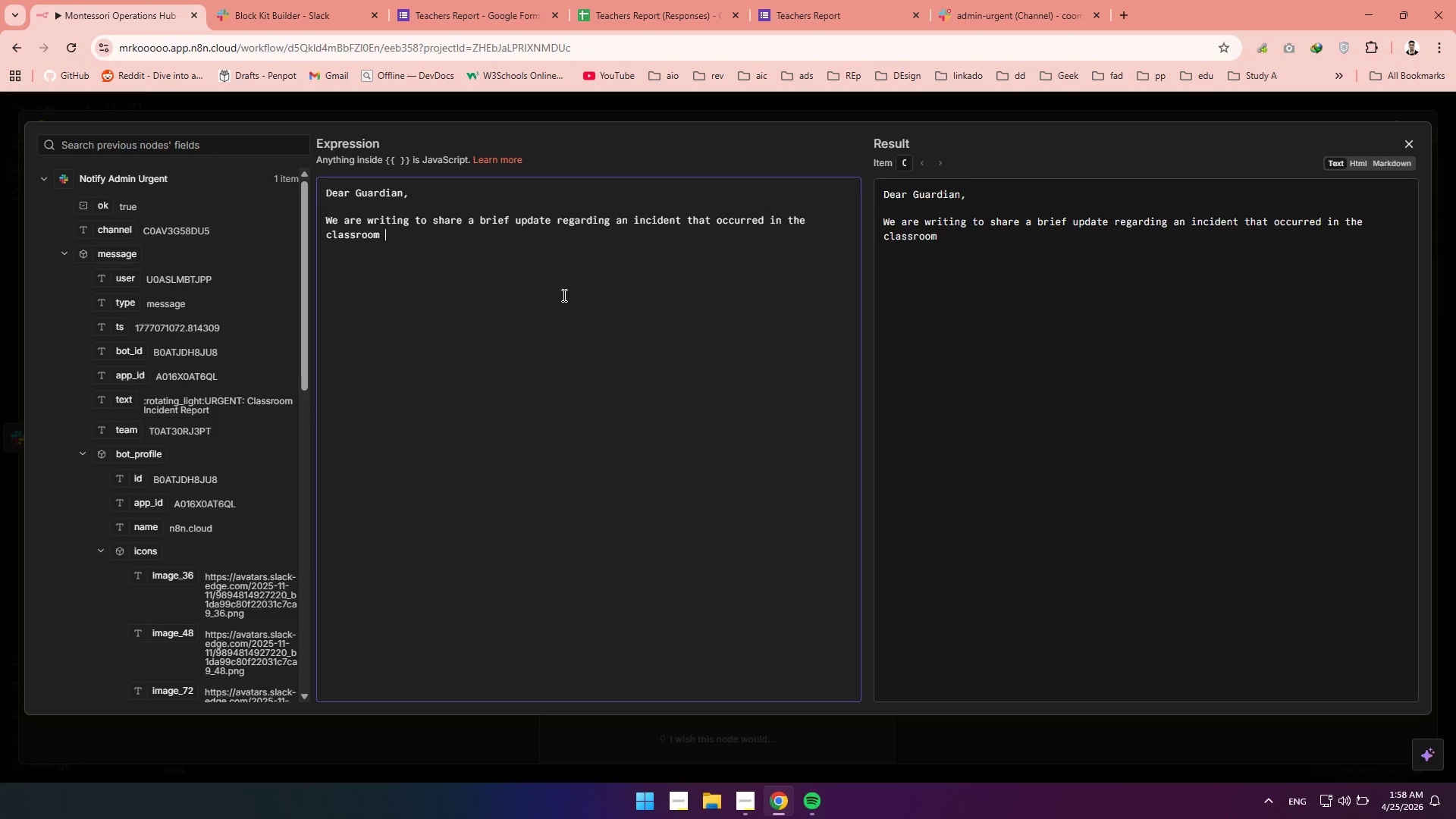 
wait(11.59)
 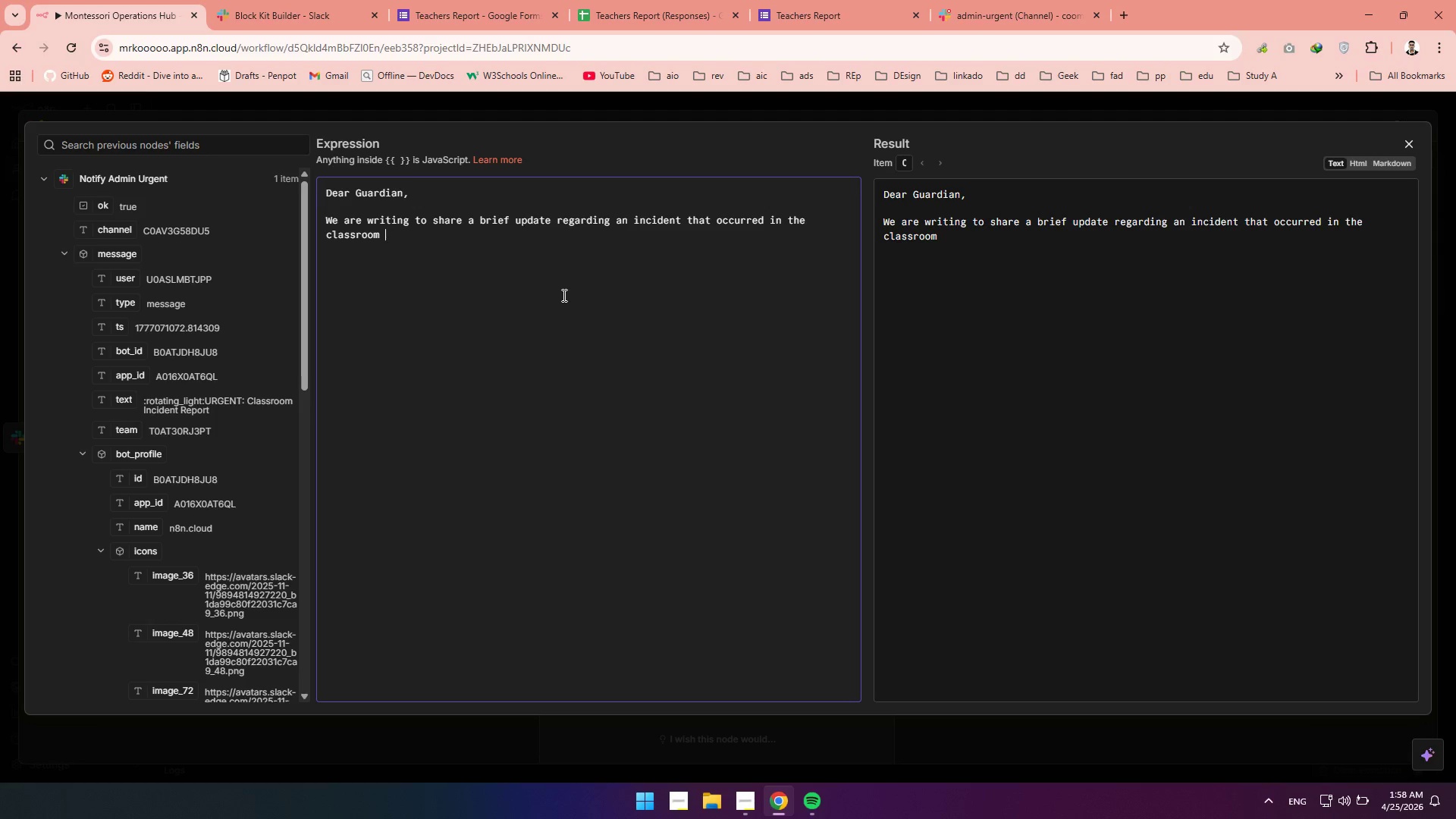 
type(today involving )
 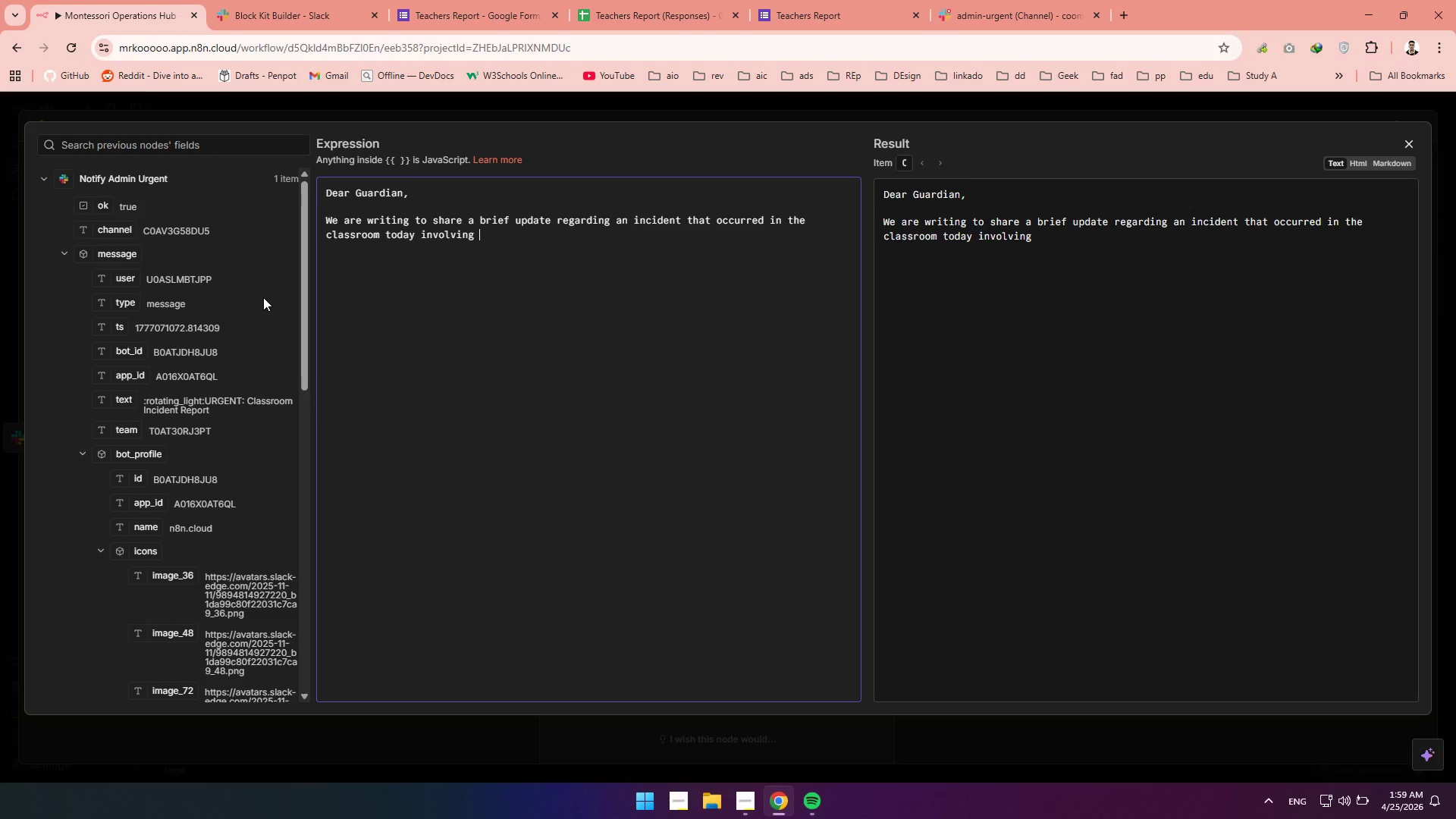 
wait(13.62)
 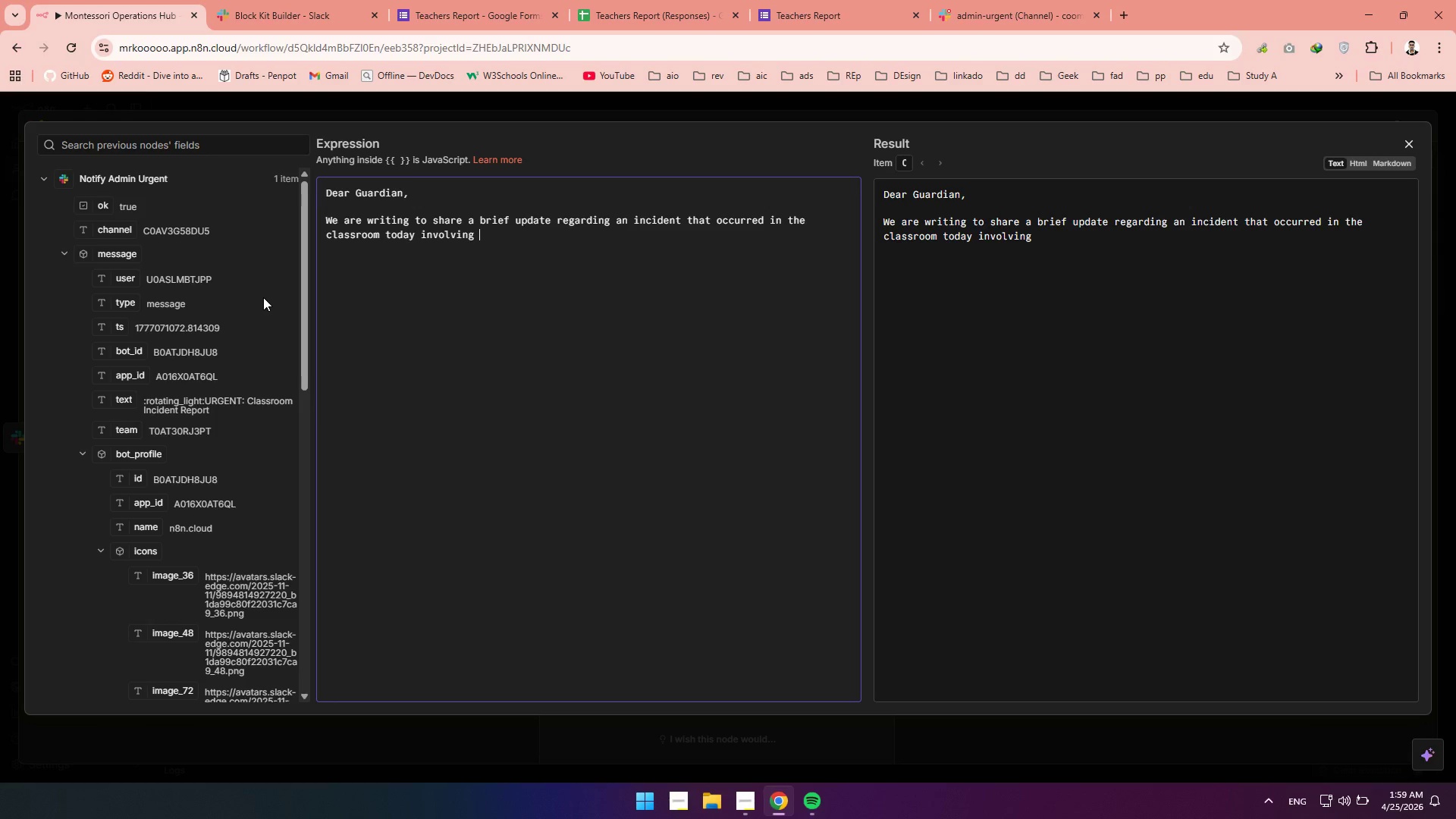 
left_click([46, 173])
 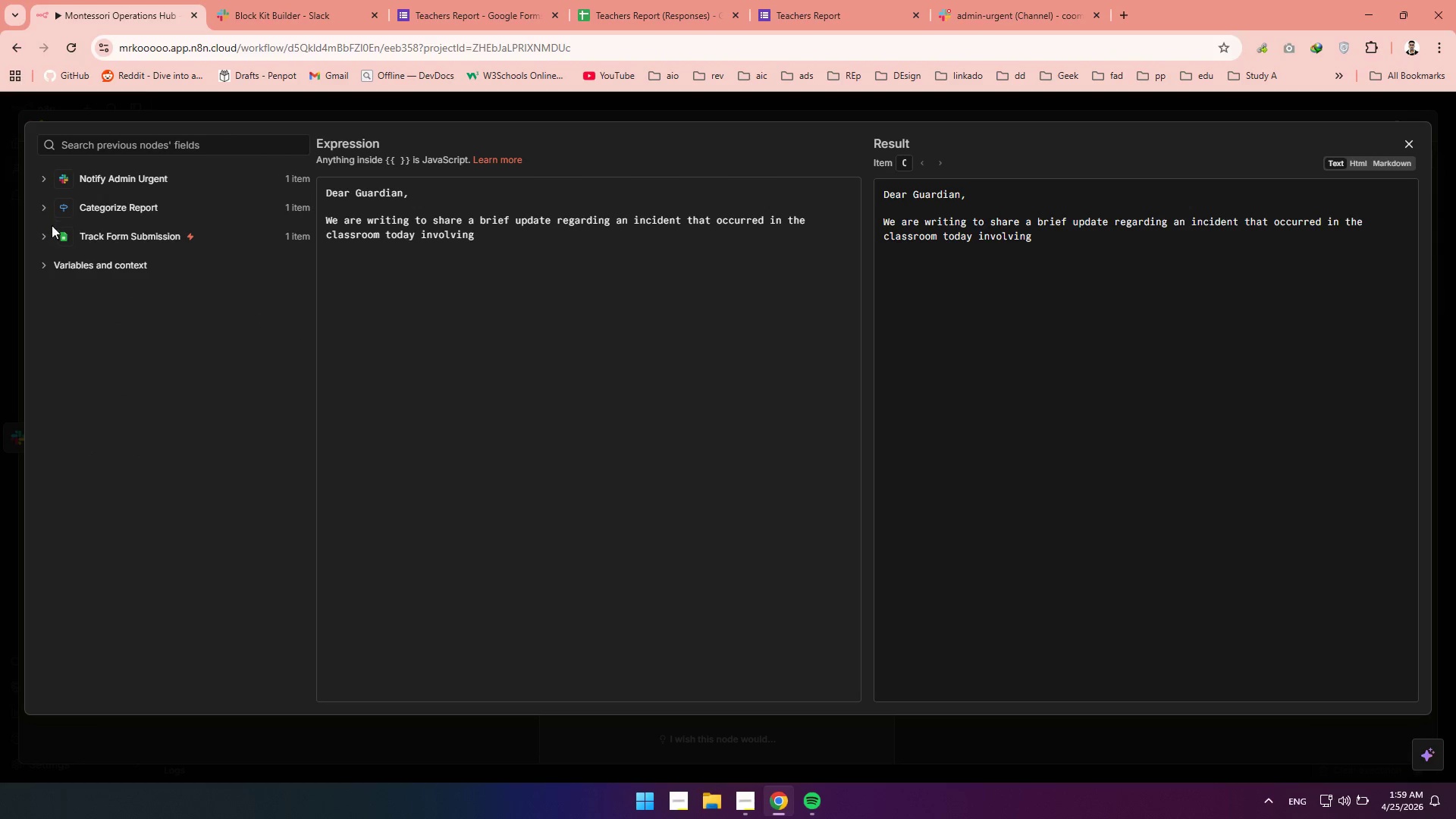 
left_click([46, 233])
 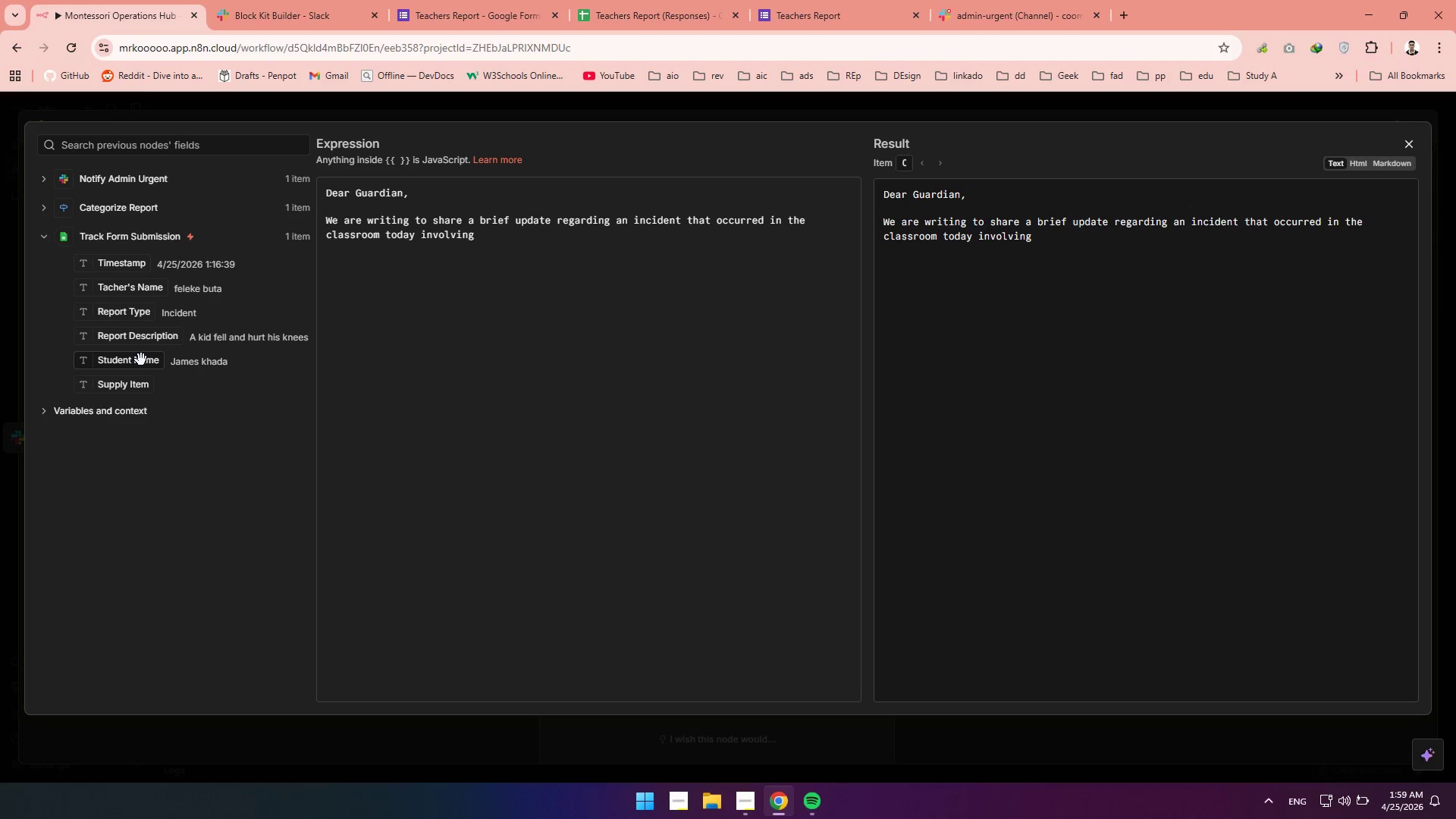 
left_click_drag(start_coordinate=[141, 359], to_coordinate=[533, 240])
 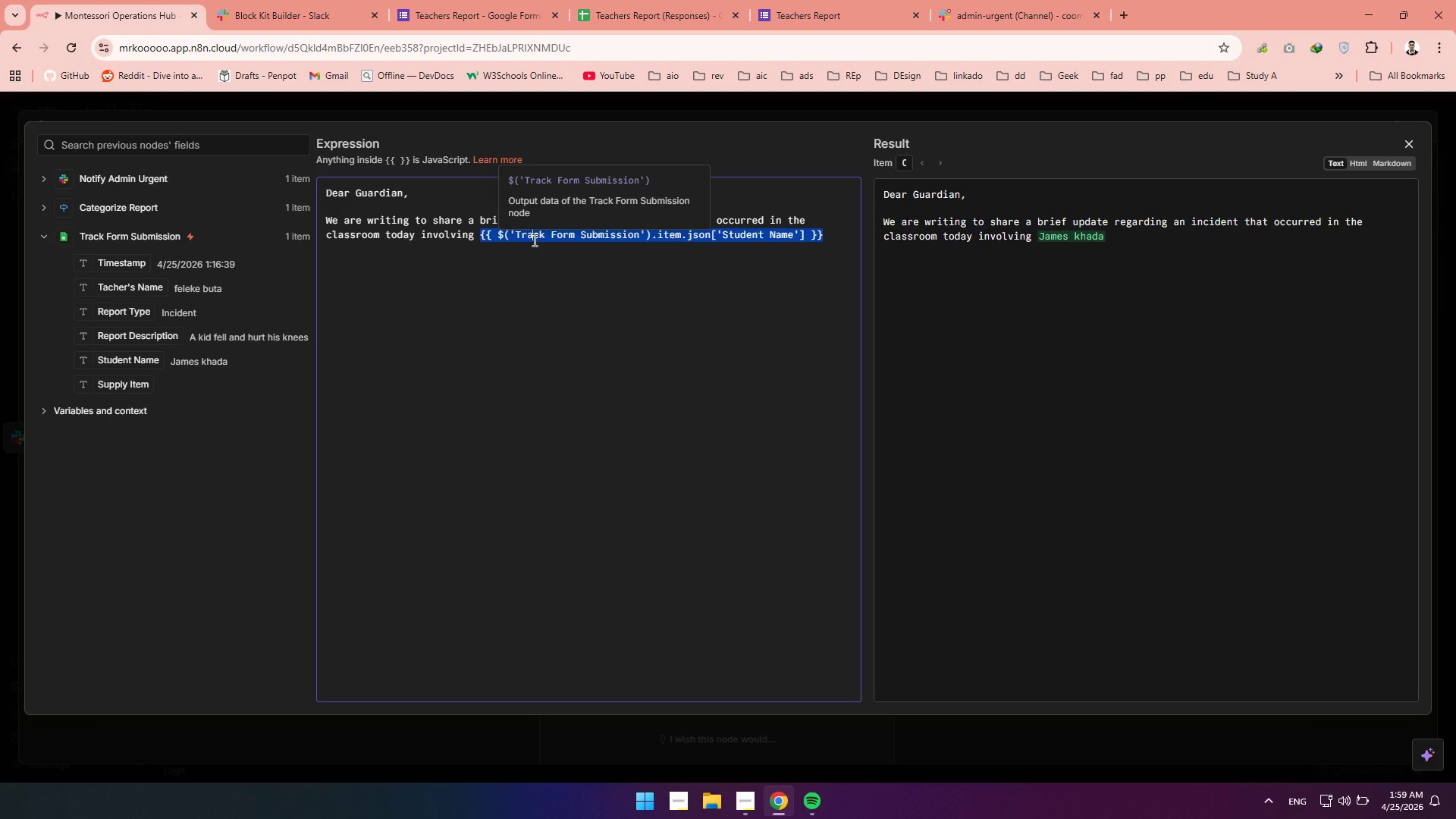 
wait(7.53)
 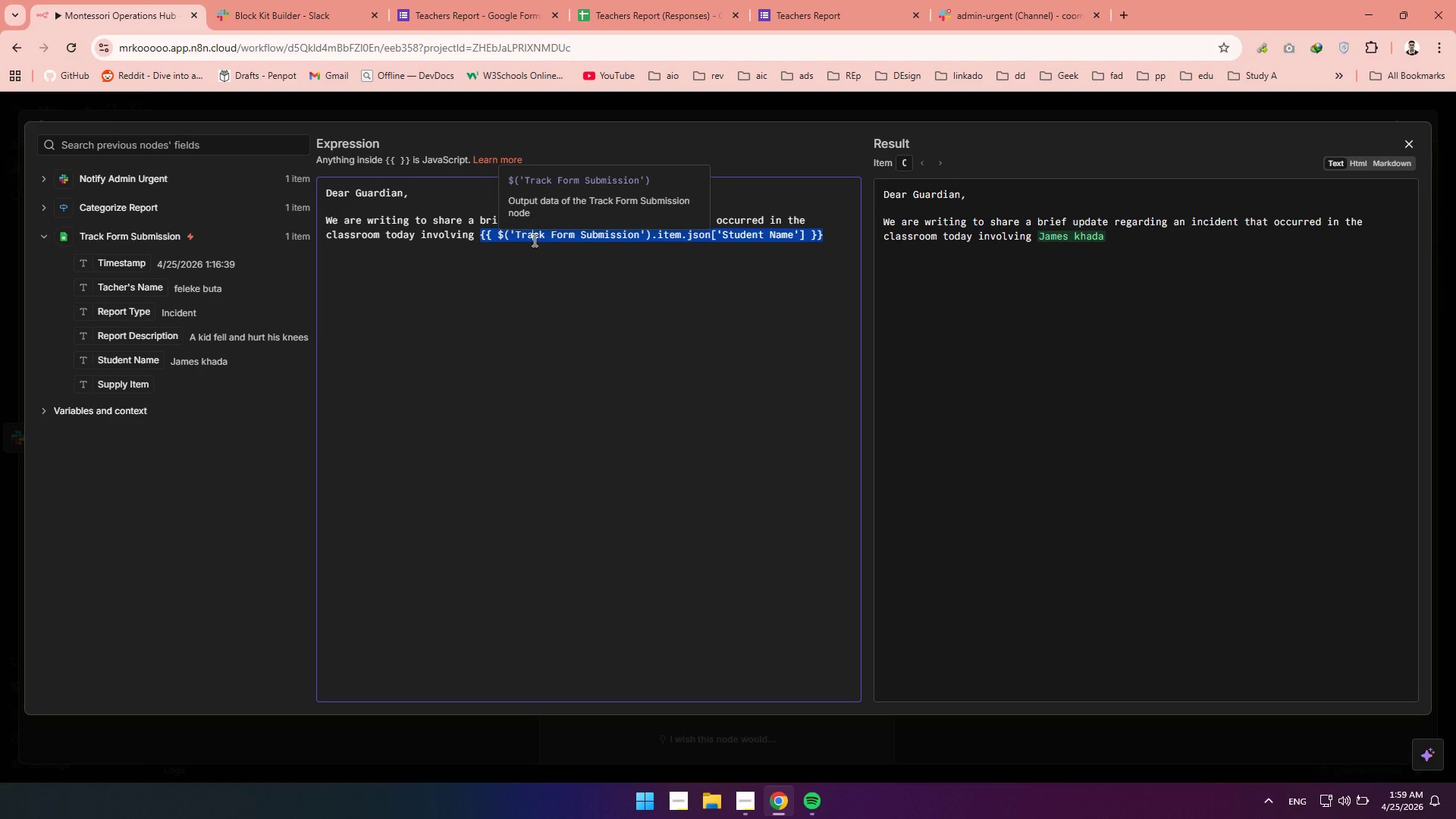 
left_click([833, 242])
 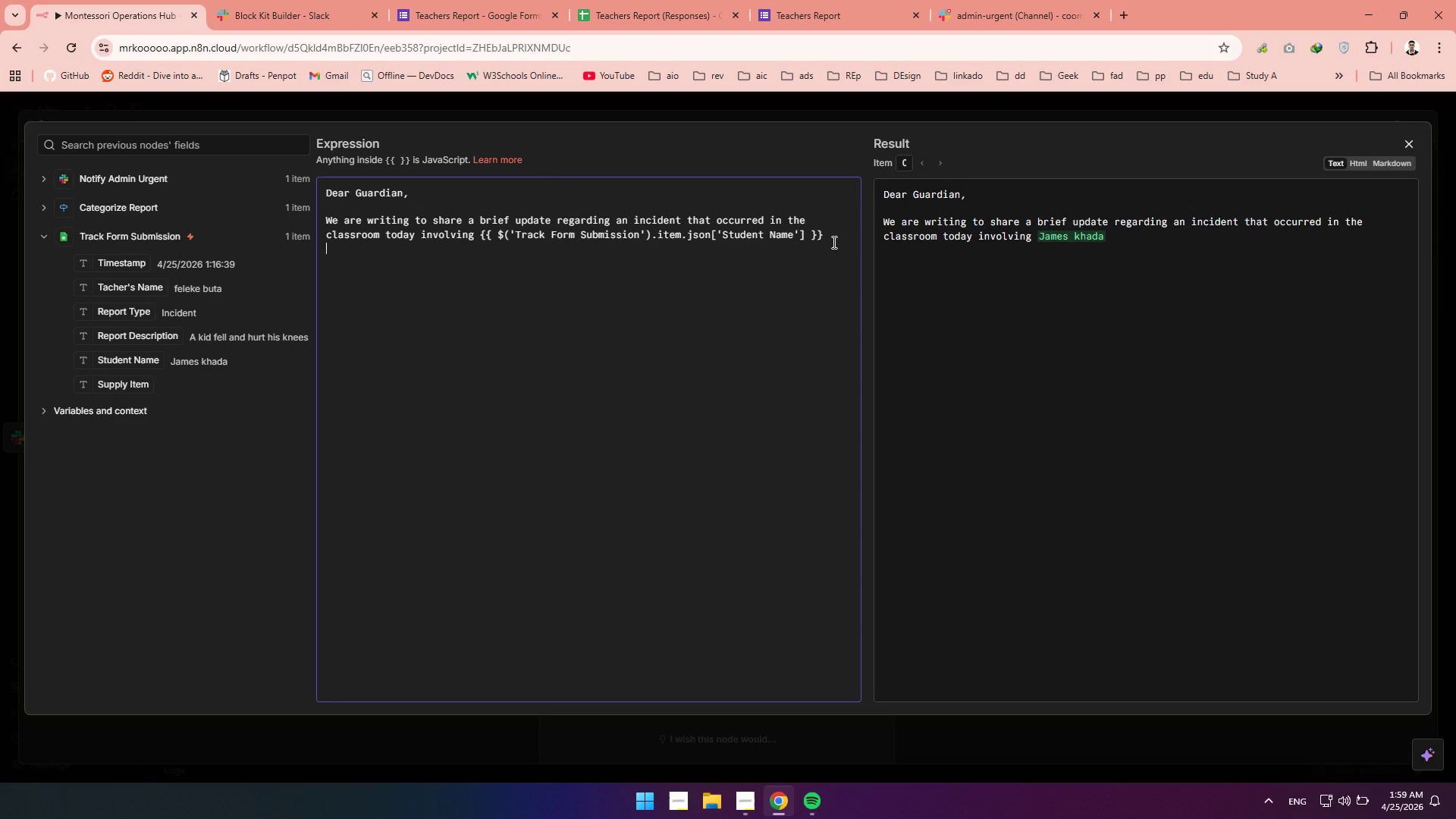 
key(Enter)
 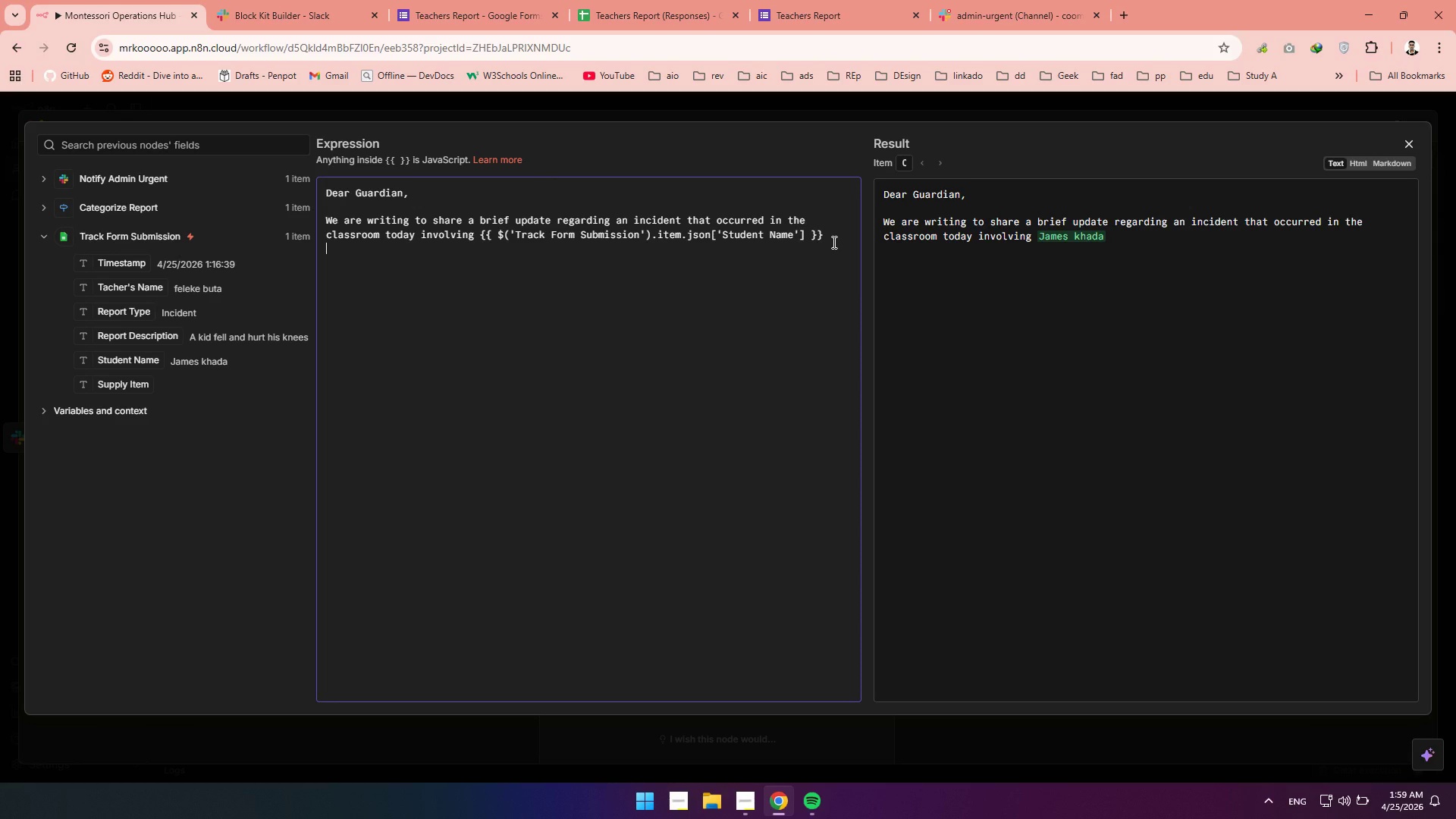 
key(Enter)
 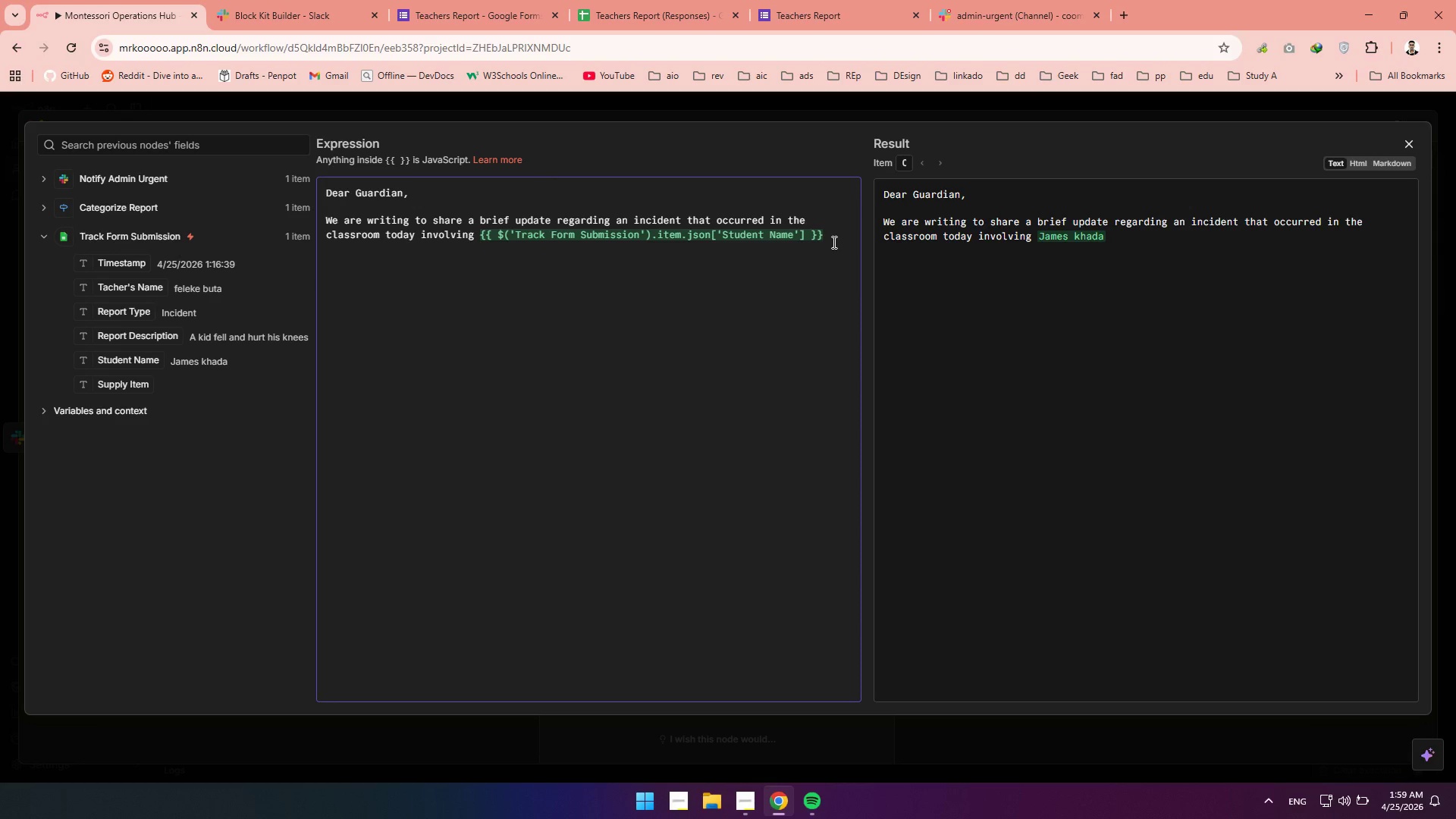 
wait(5.22)
 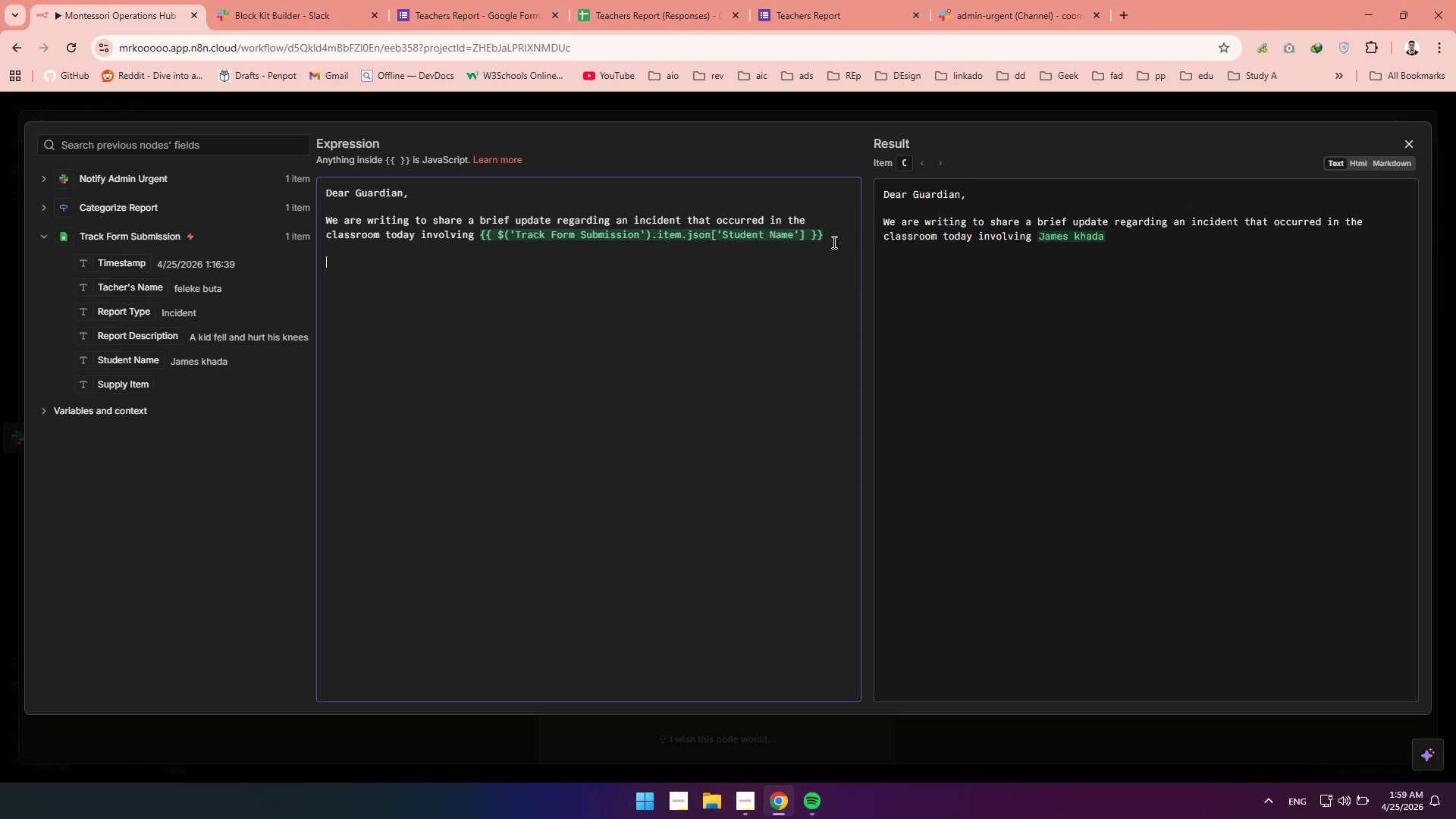 
type(to)
key(Backspace)
key(Backspace)
type(At )
 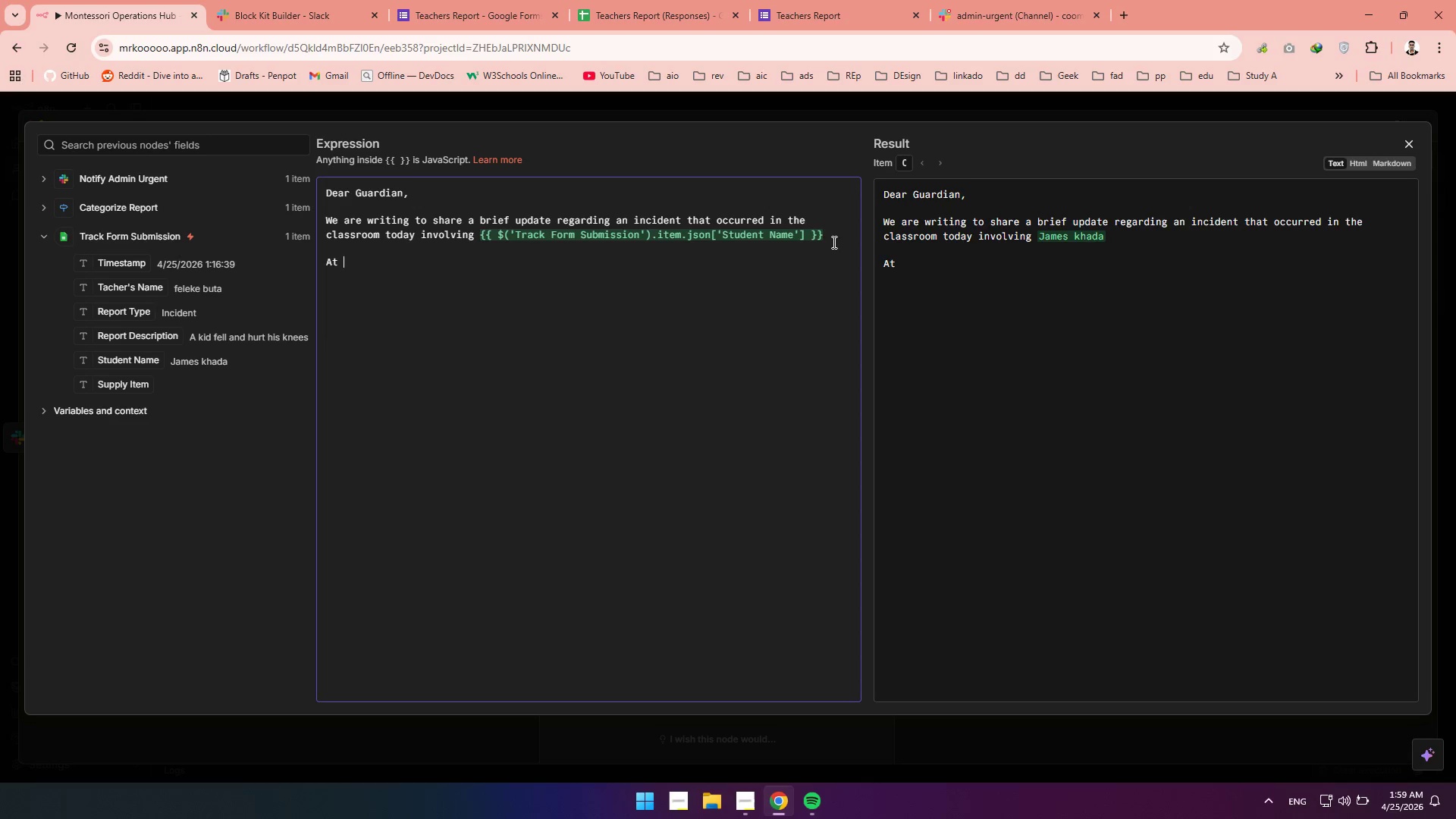 
wait(22.52)
 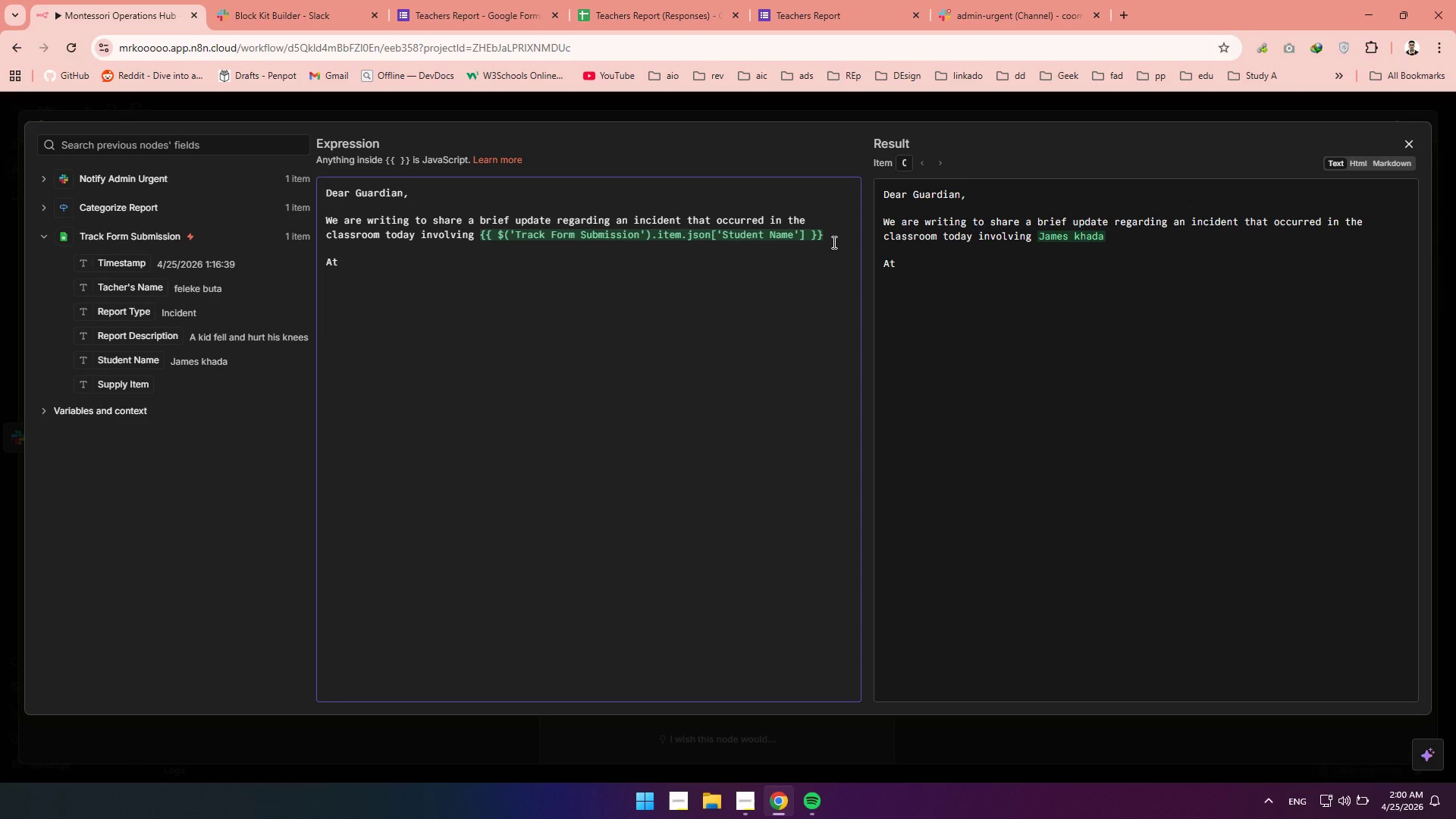 
type(approximately )
 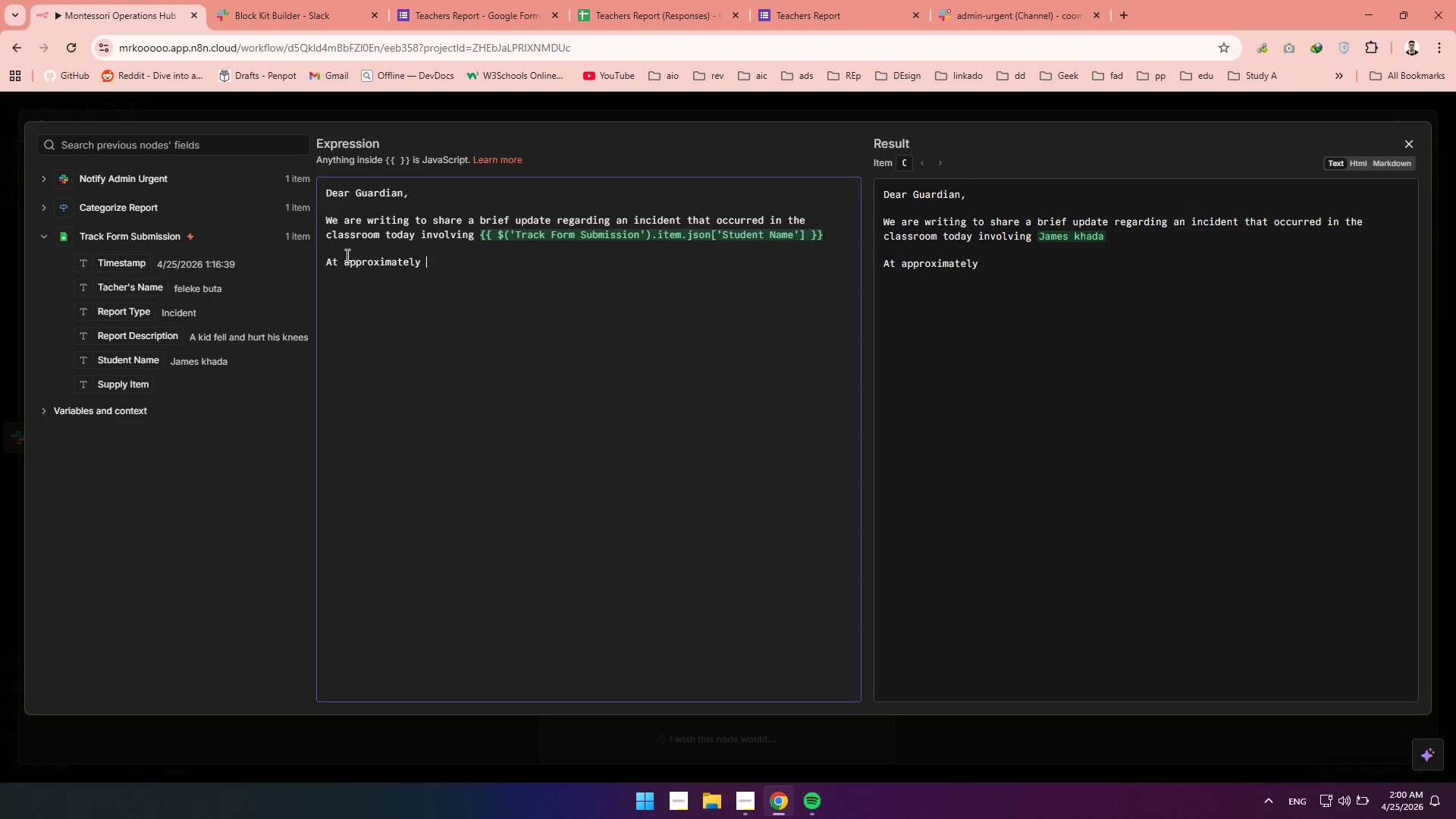 
wait(5.62)
 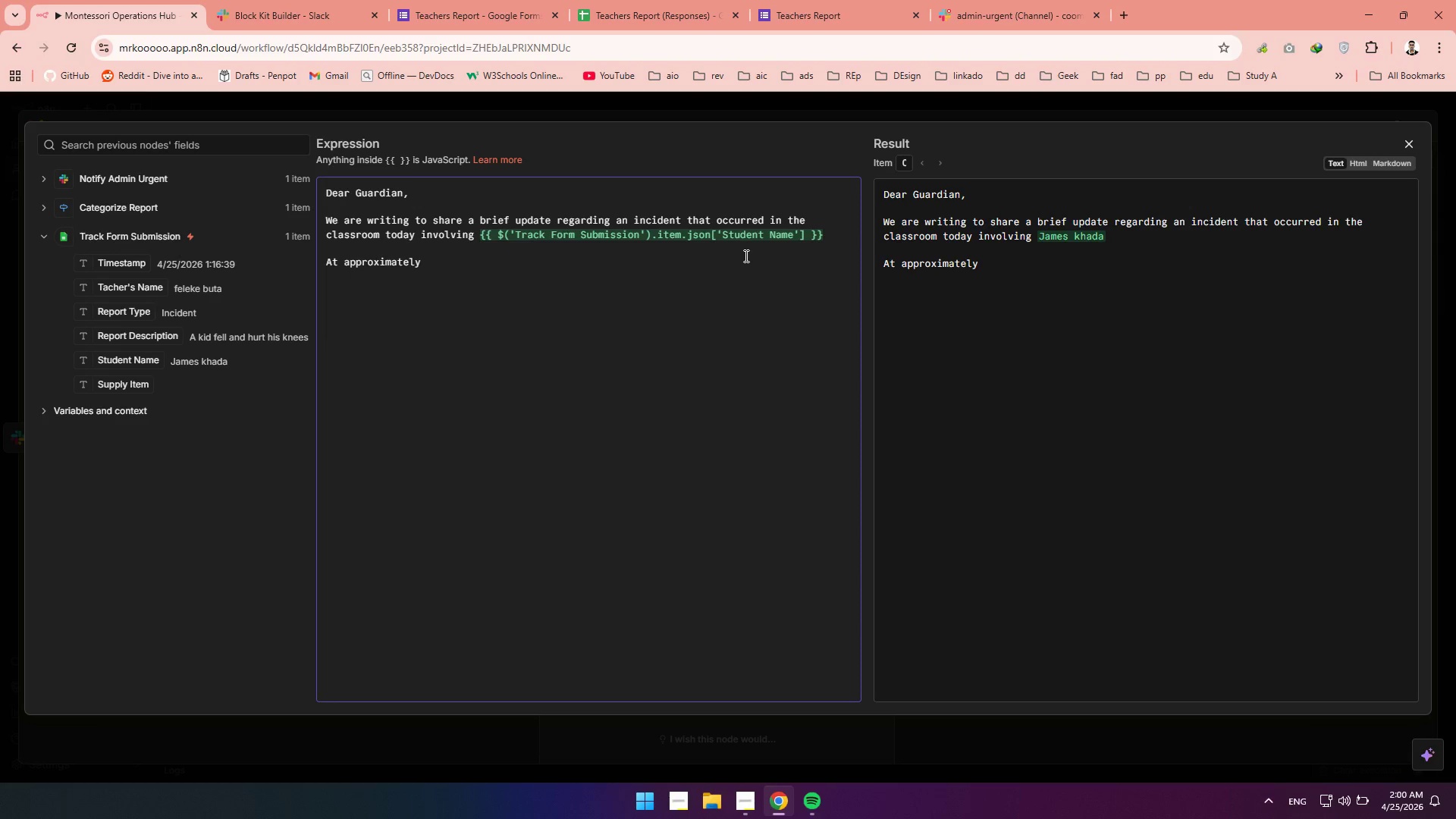 
left_click_drag(start_coordinate=[123, 265], to_coordinate=[465, 265])
 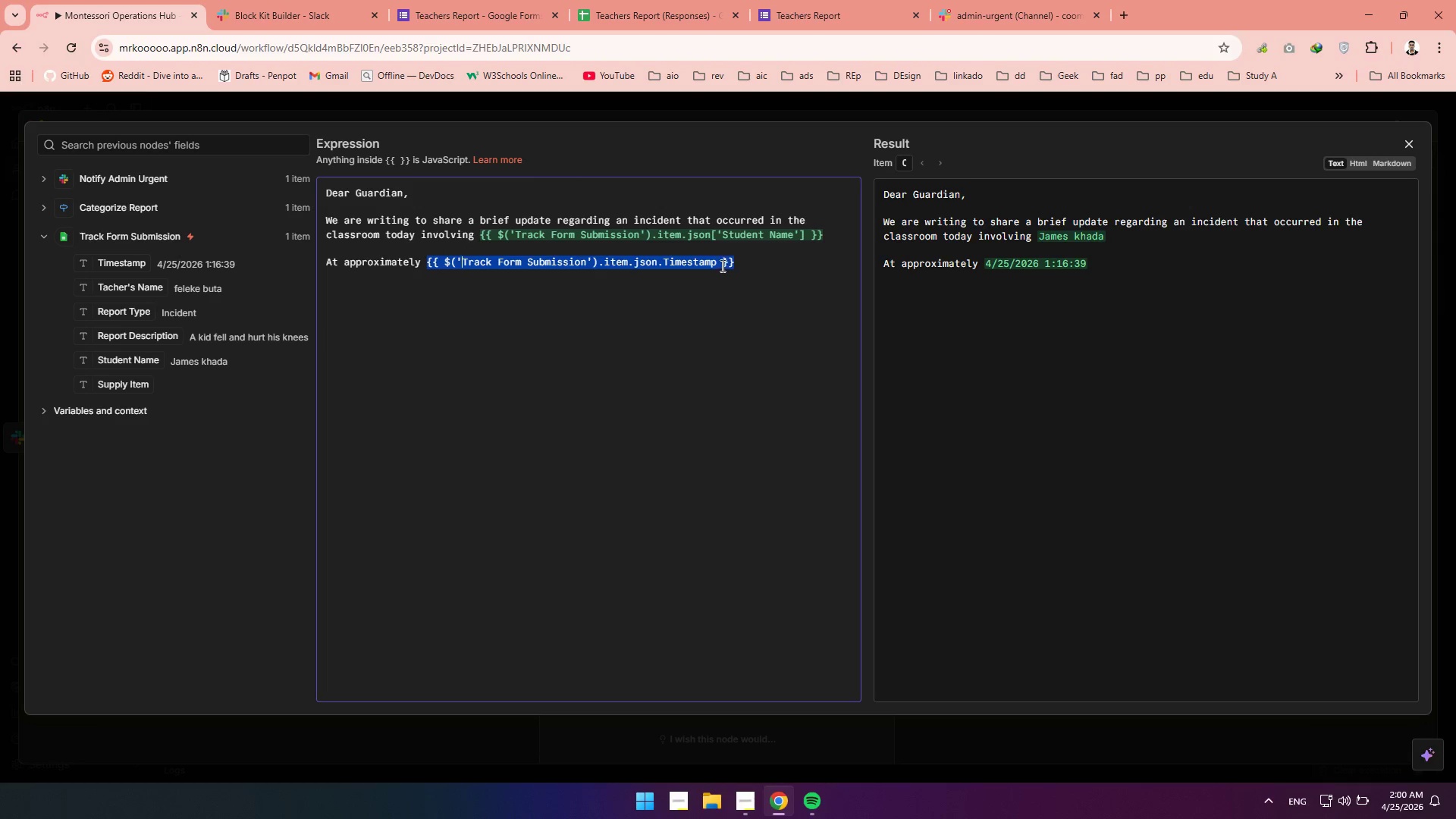 
left_click([717, 260])
 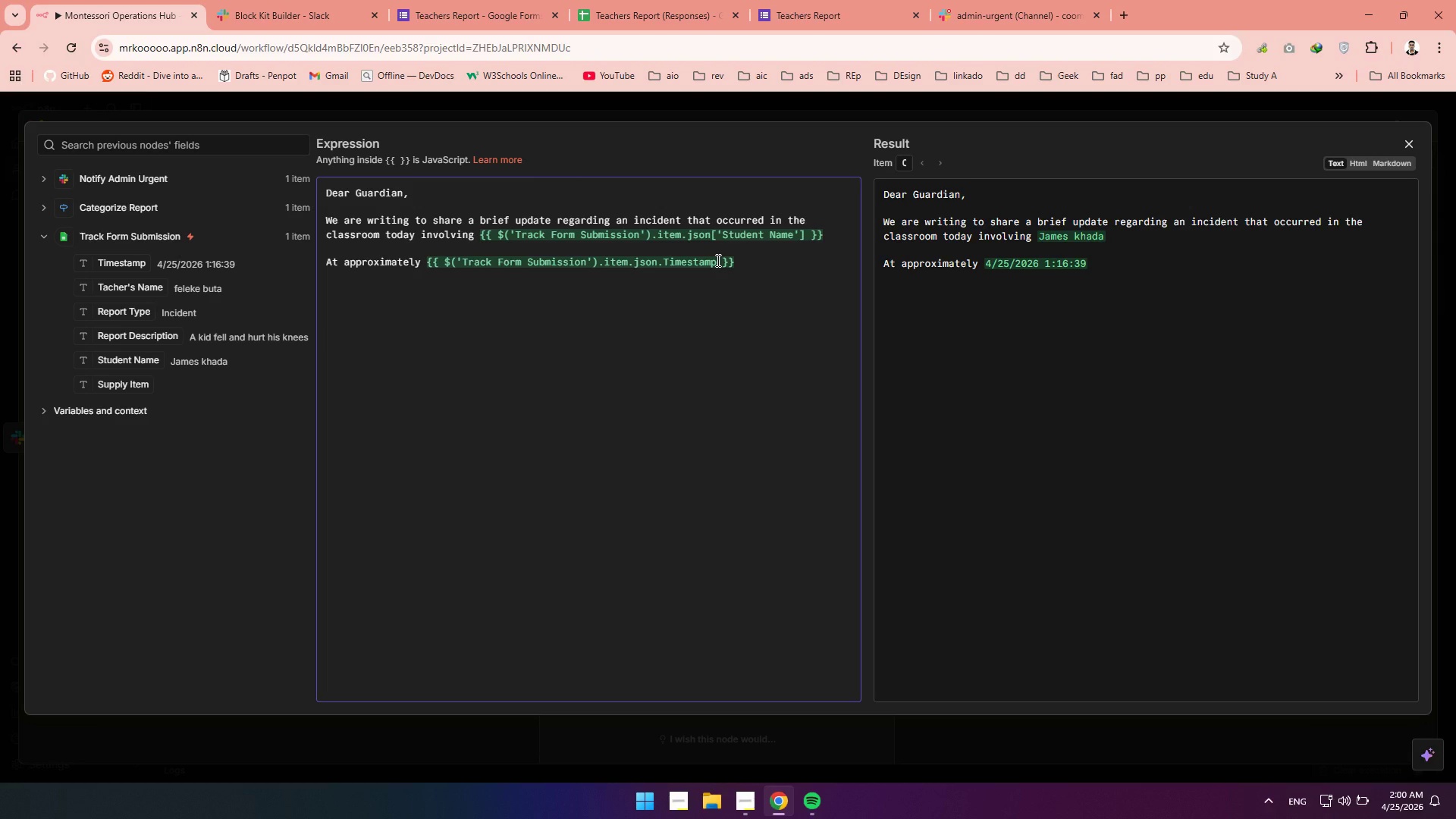 
key(Period)
 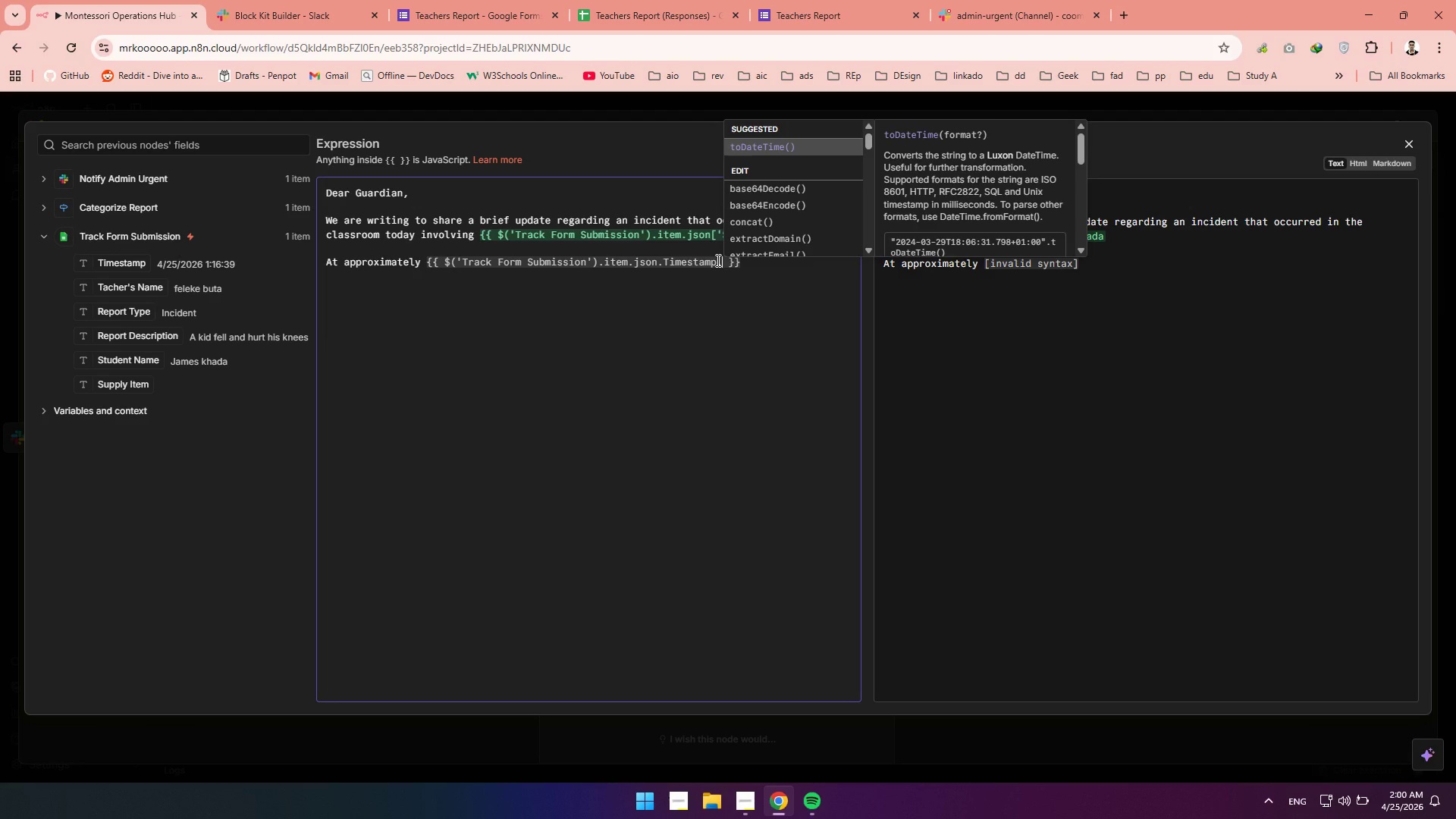 
key(Enter)
 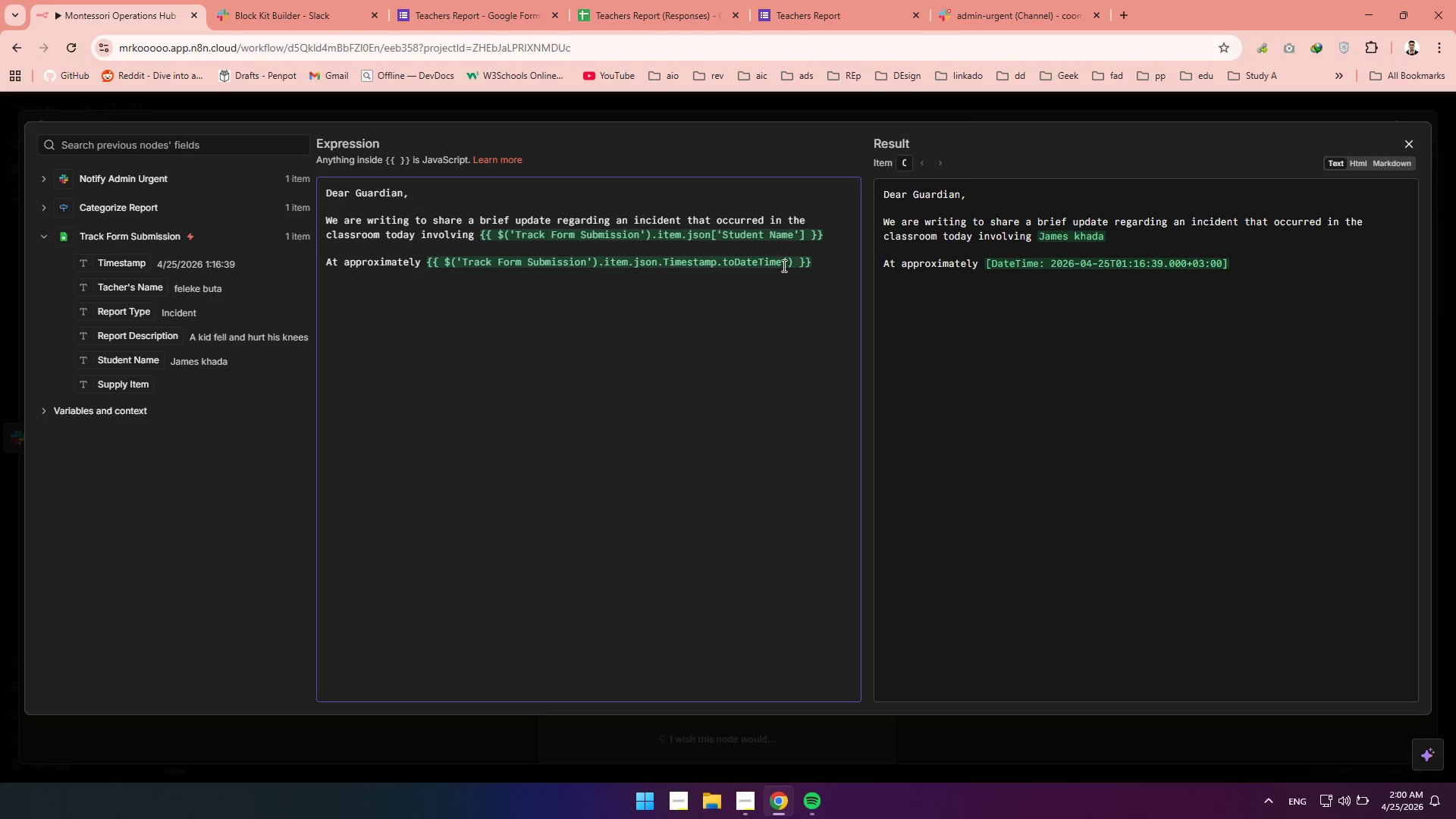 
left_click([789, 259])
 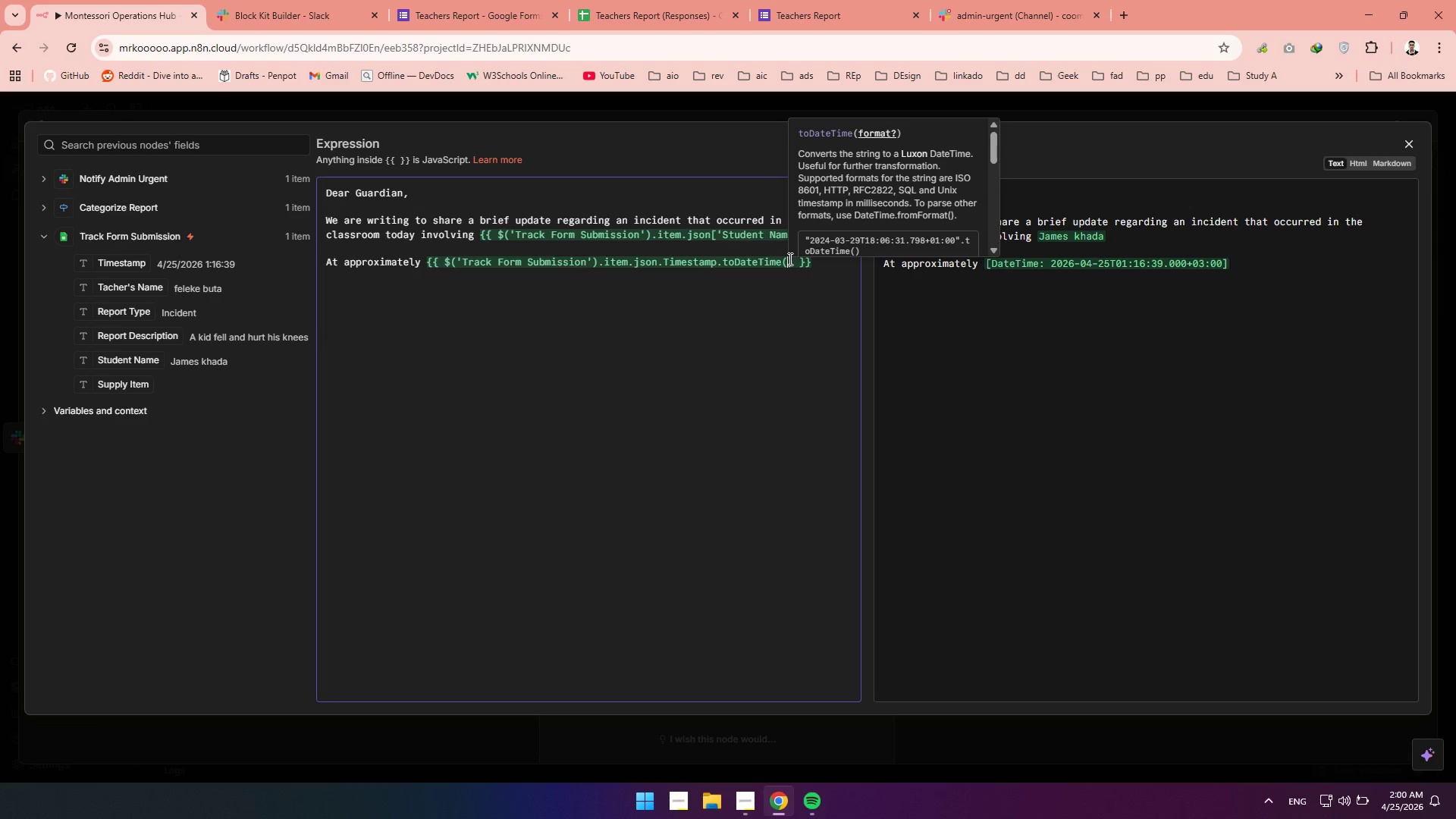 
wait(6.12)
 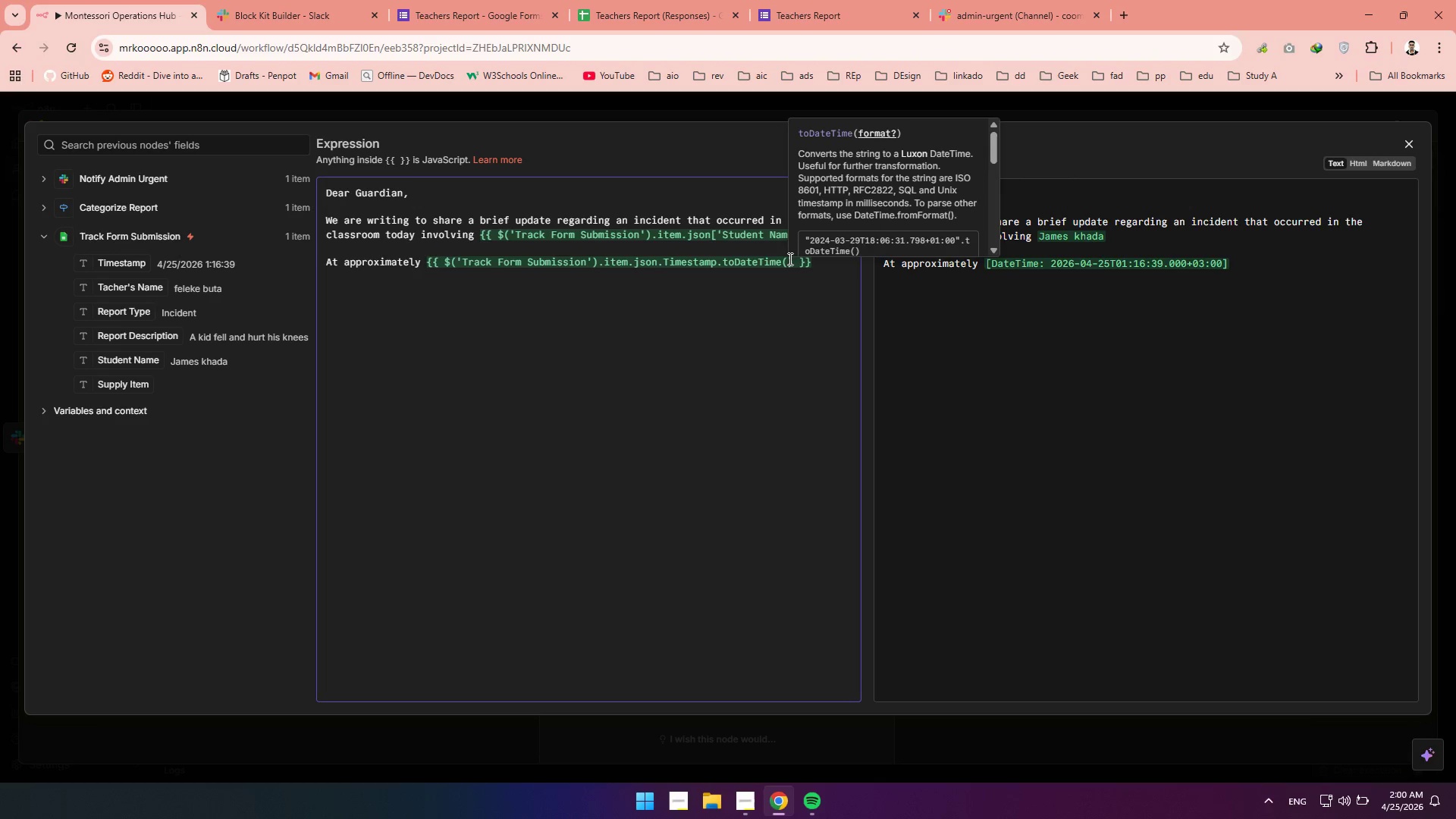 
type(dd/mm/yyyy)
 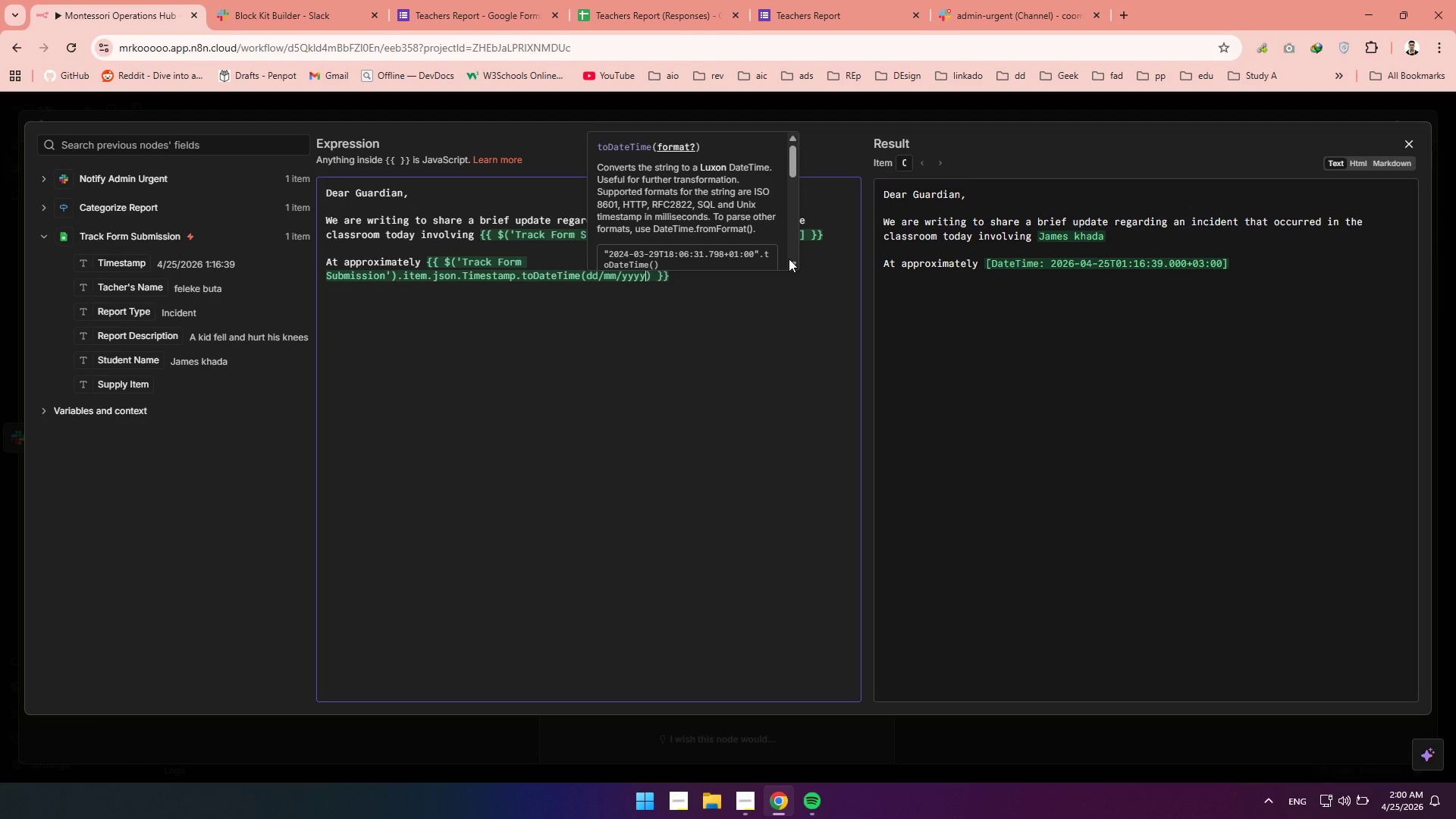 
hold_key(key=ShiftRight, duration=1.16)
 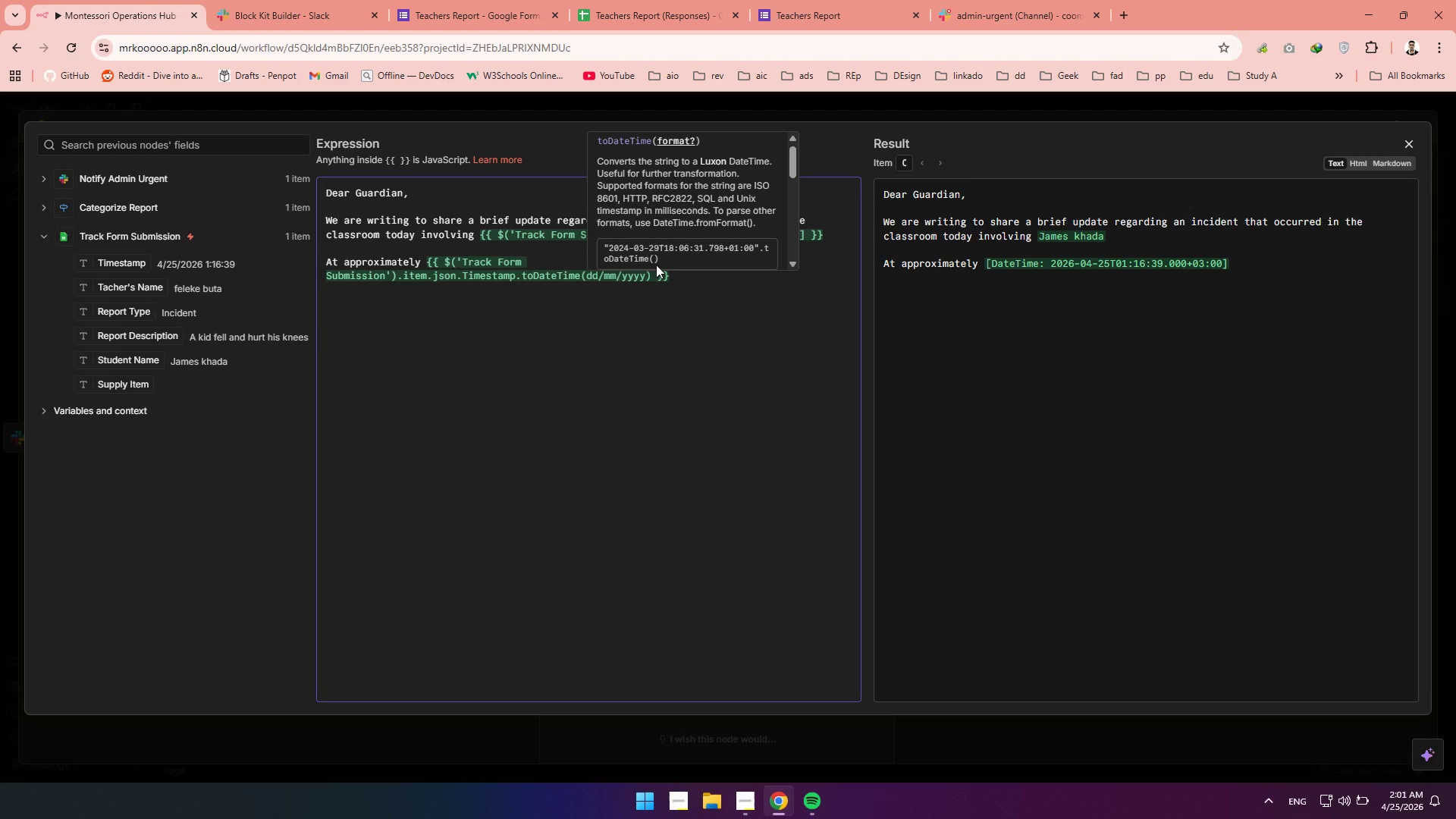 
wait(16.34)
 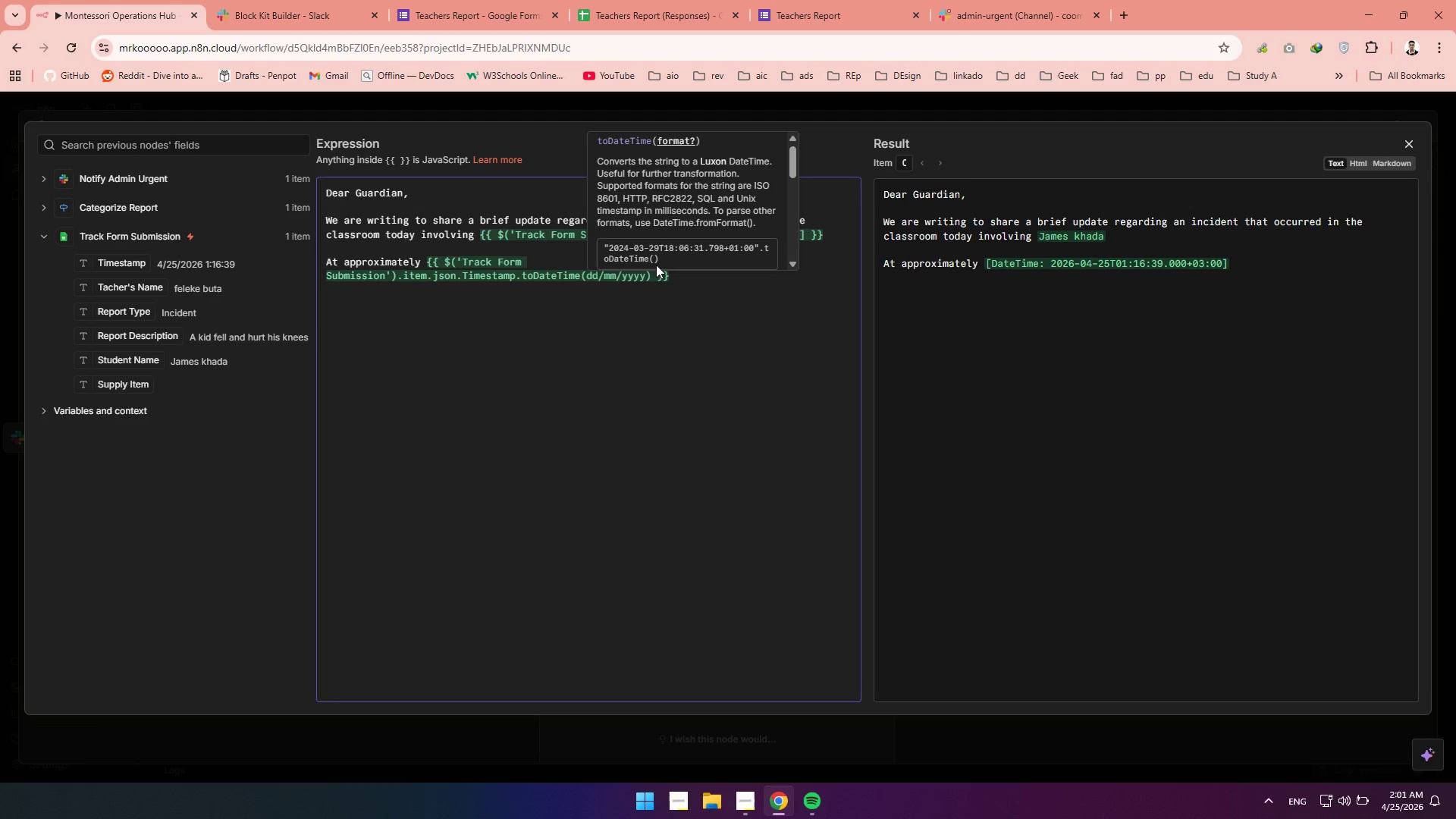 
left_click_drag(start_coordinate=[654, 272], to_coordinate=[525, 277])
 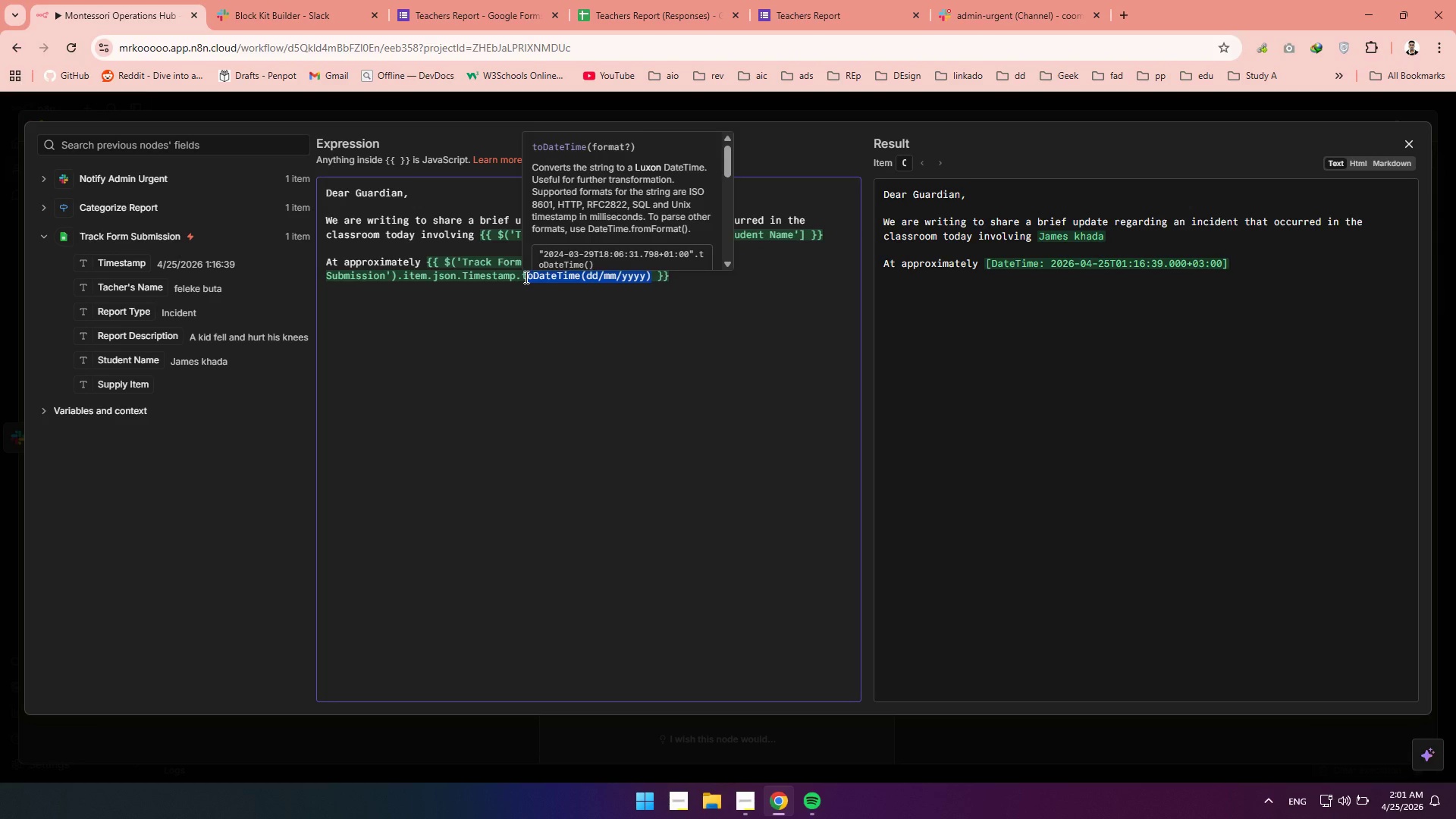 
key(Backspace)
 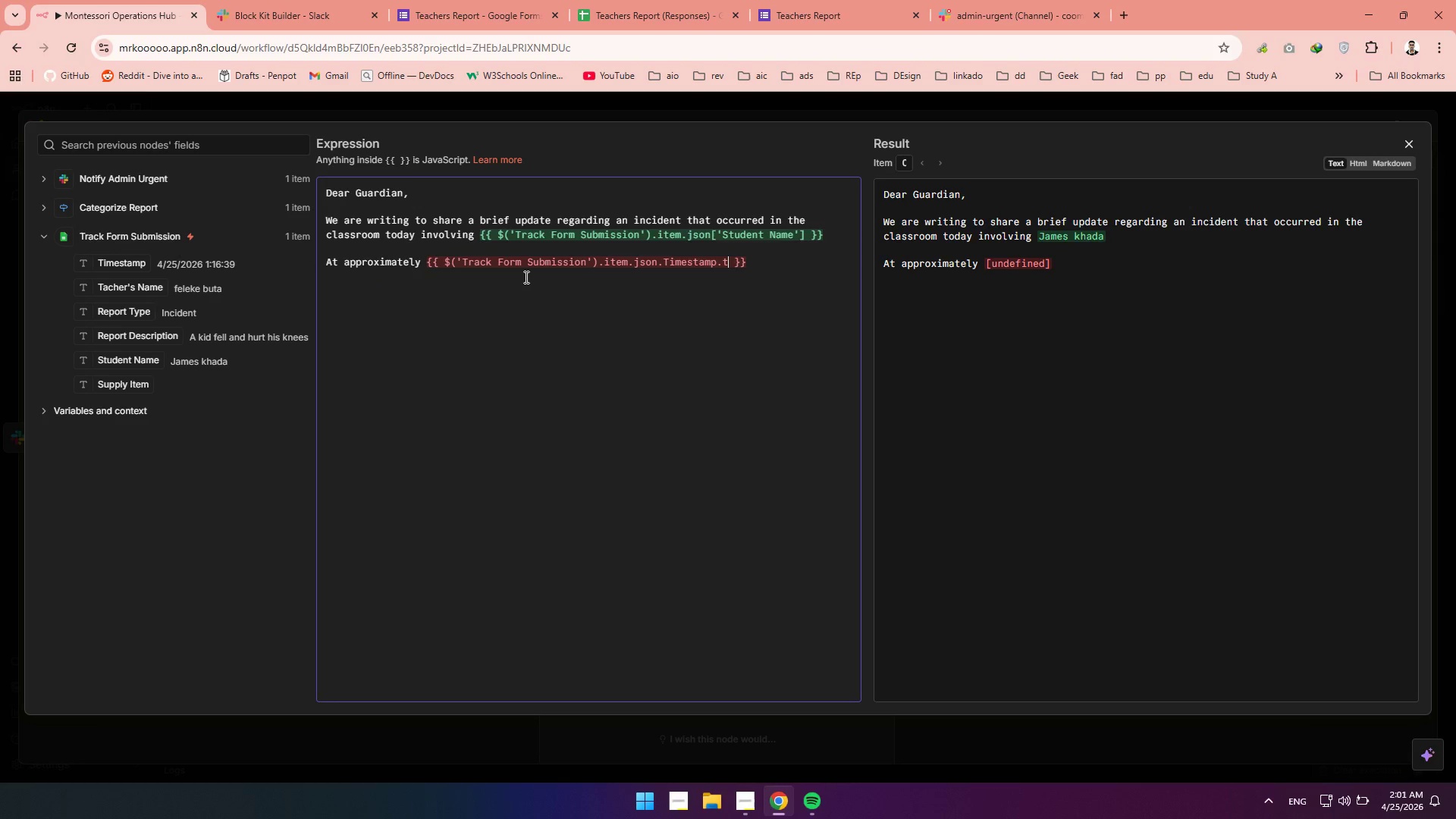 
key(Backspace)
 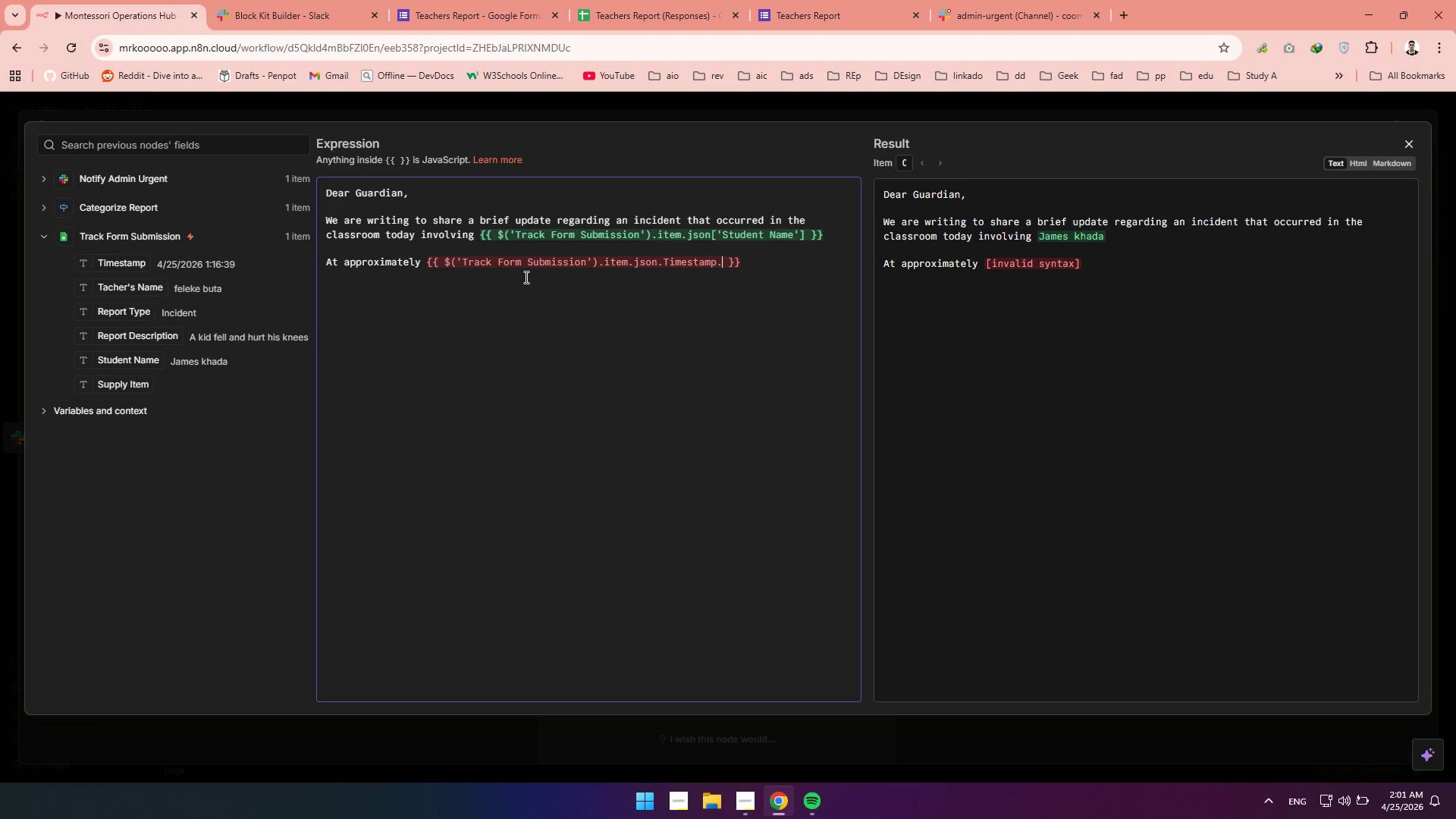 
key(Backspace)
 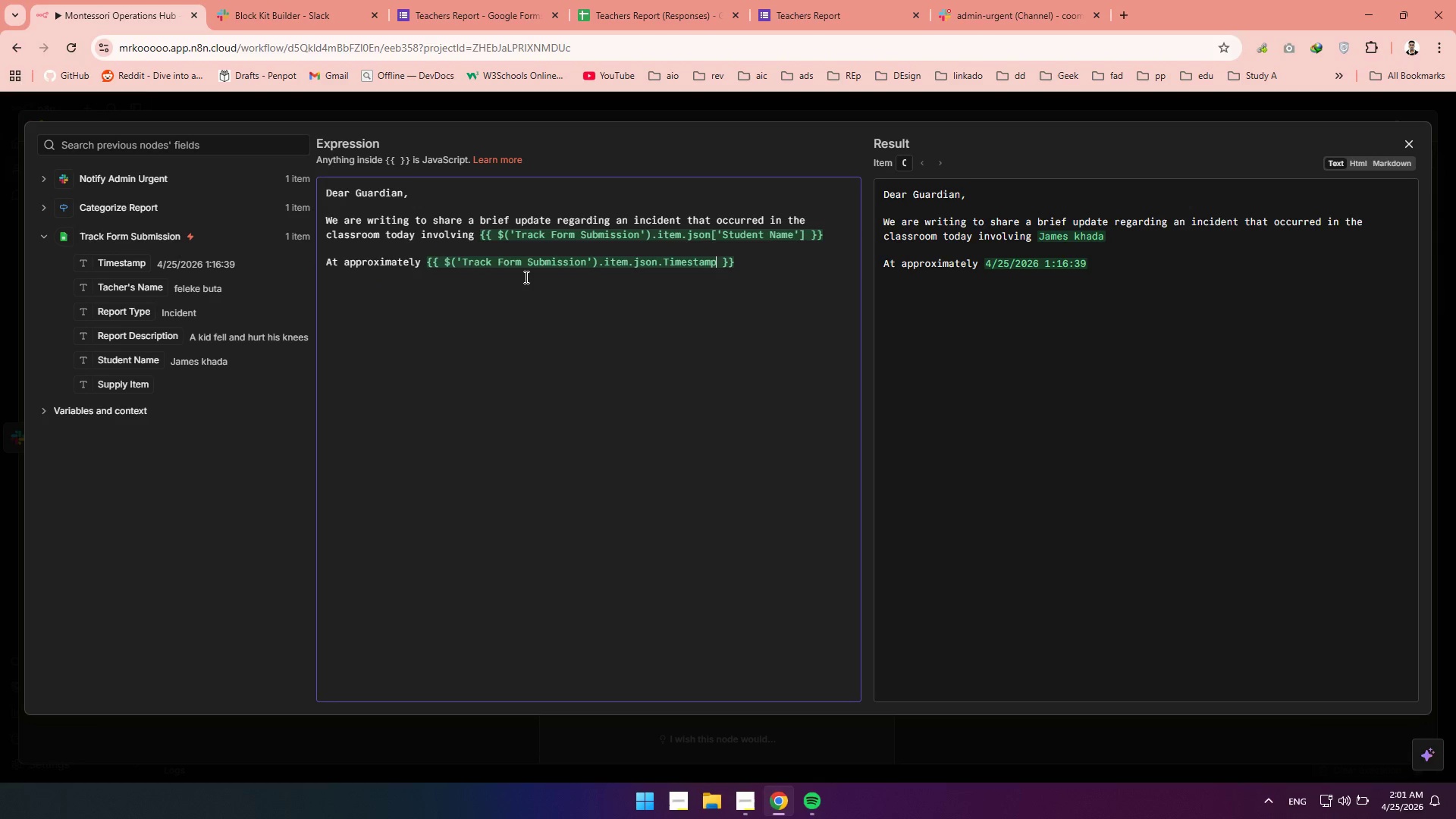 
key(Period)
 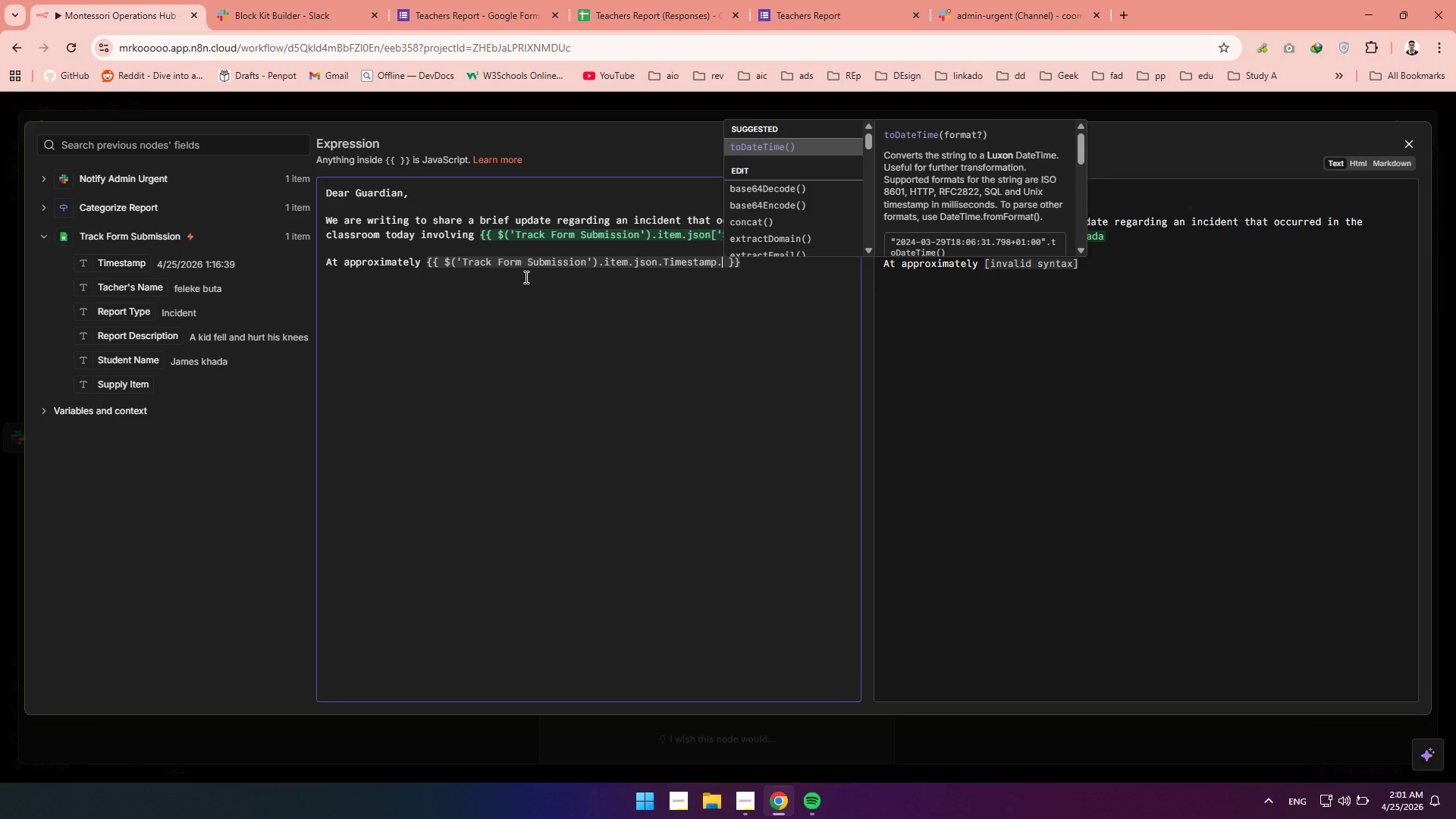 
key(ArrowDown)
 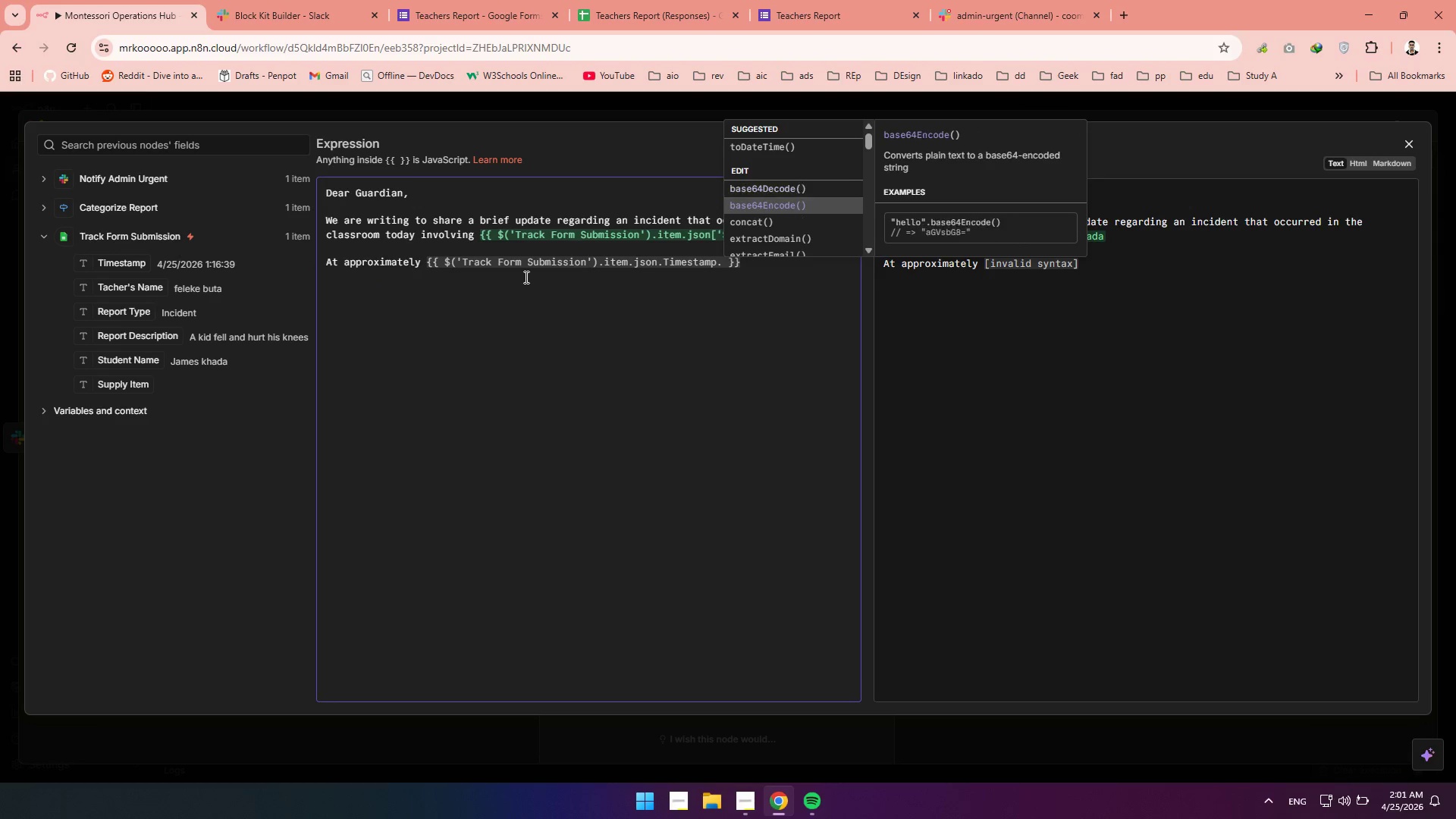 
key(ArrowDown)
 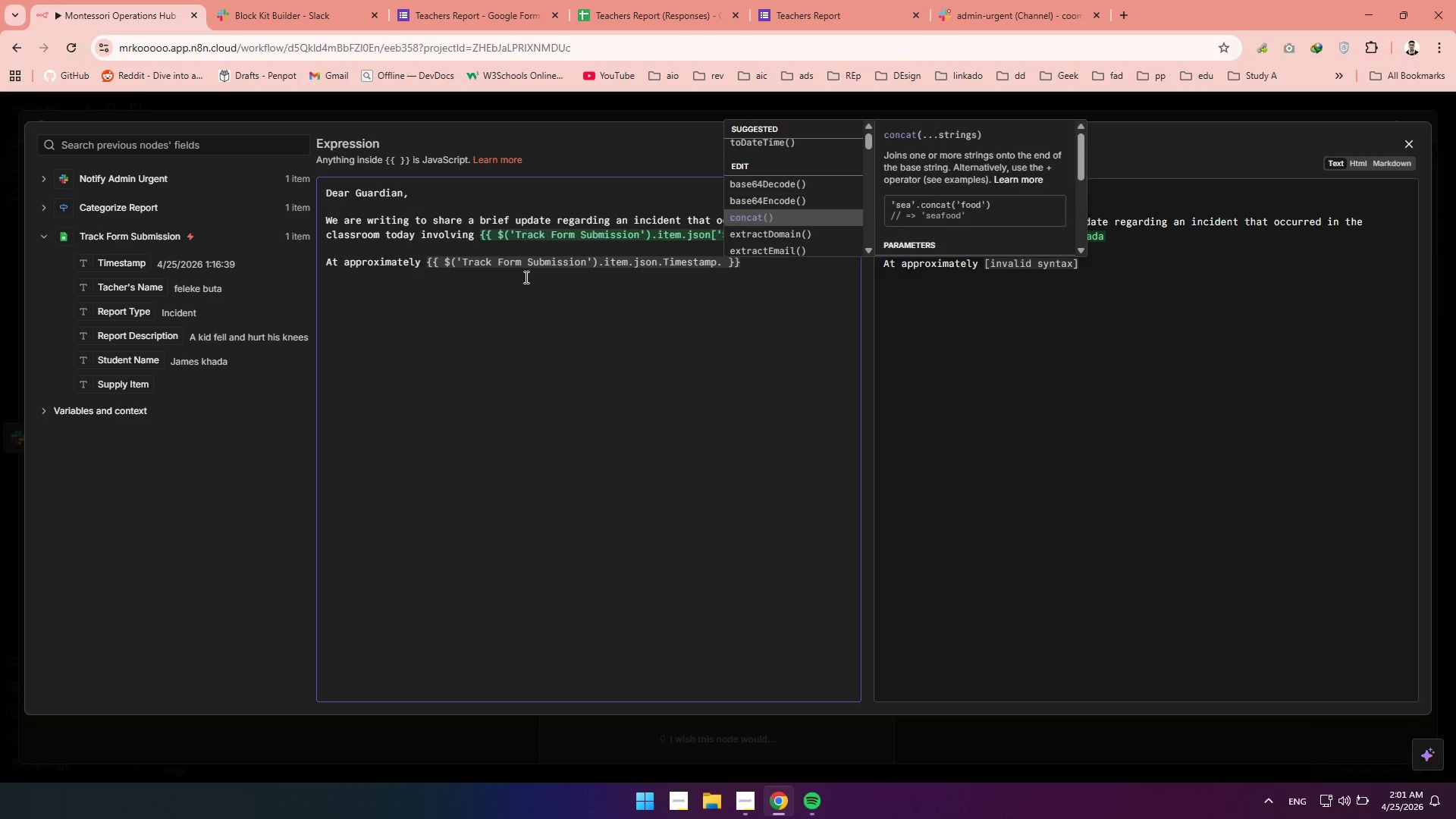 
key(ArrowDown)
 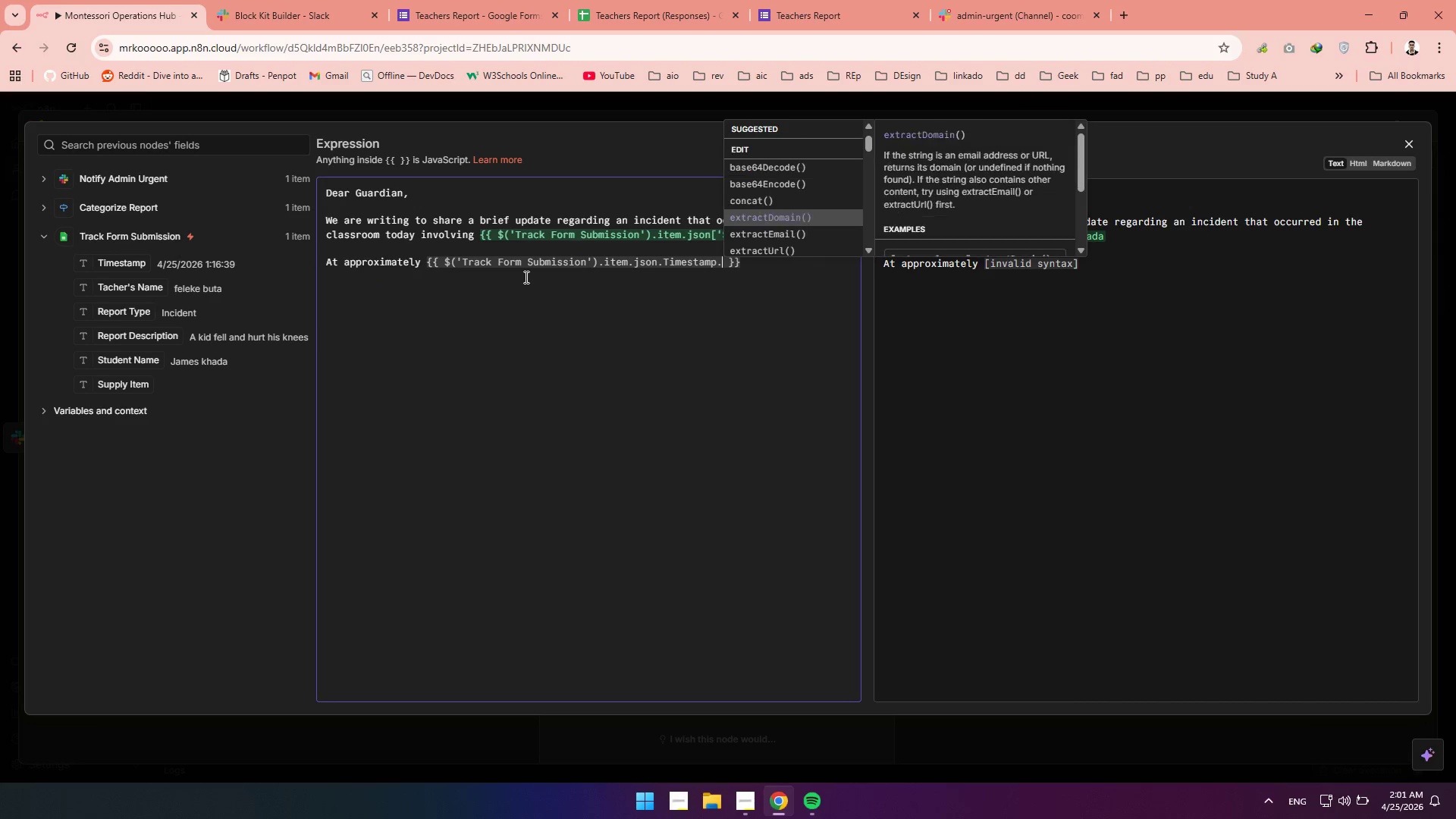 
key(ArrowDown)
 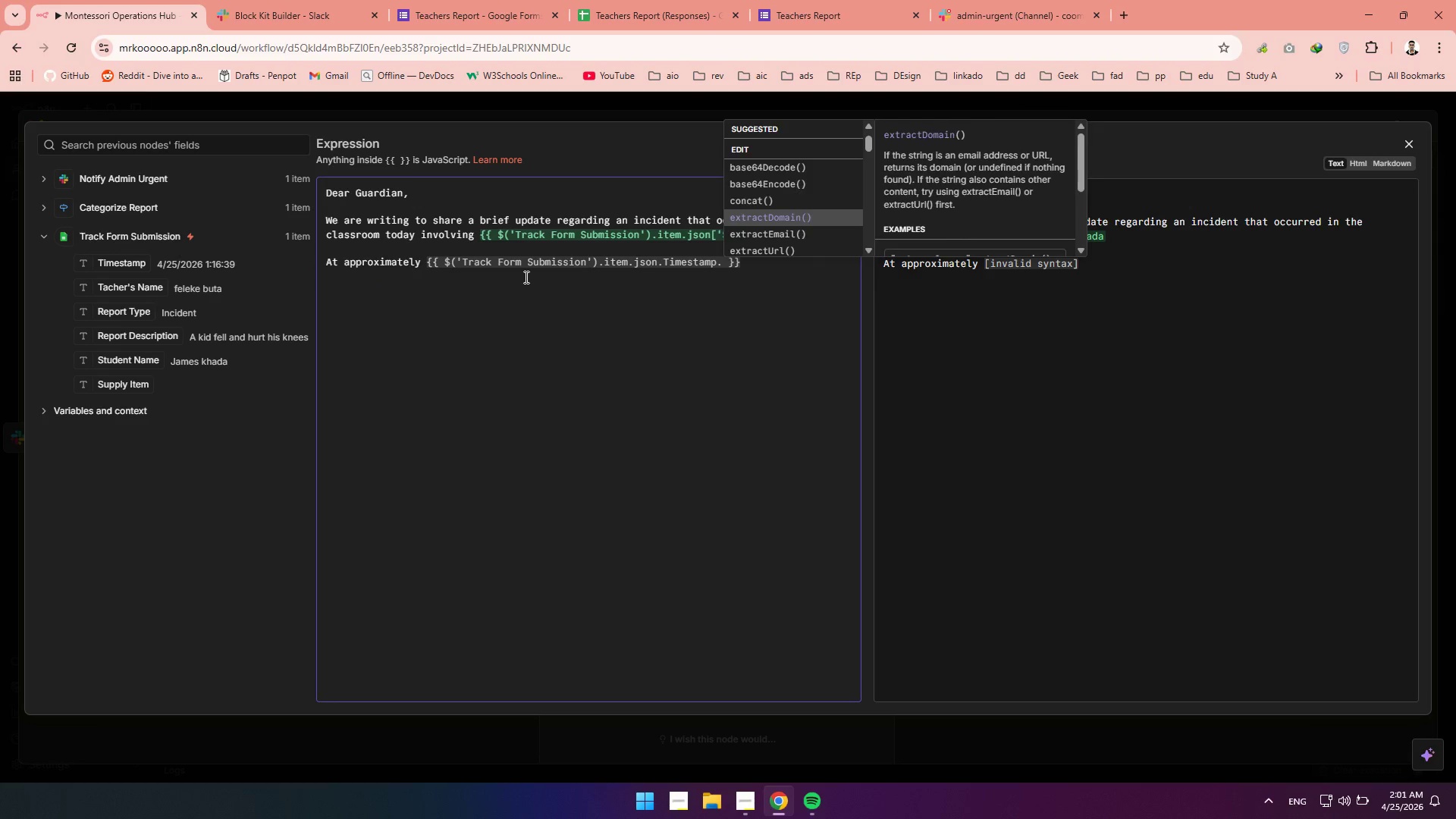 
key(ArrowDown)
 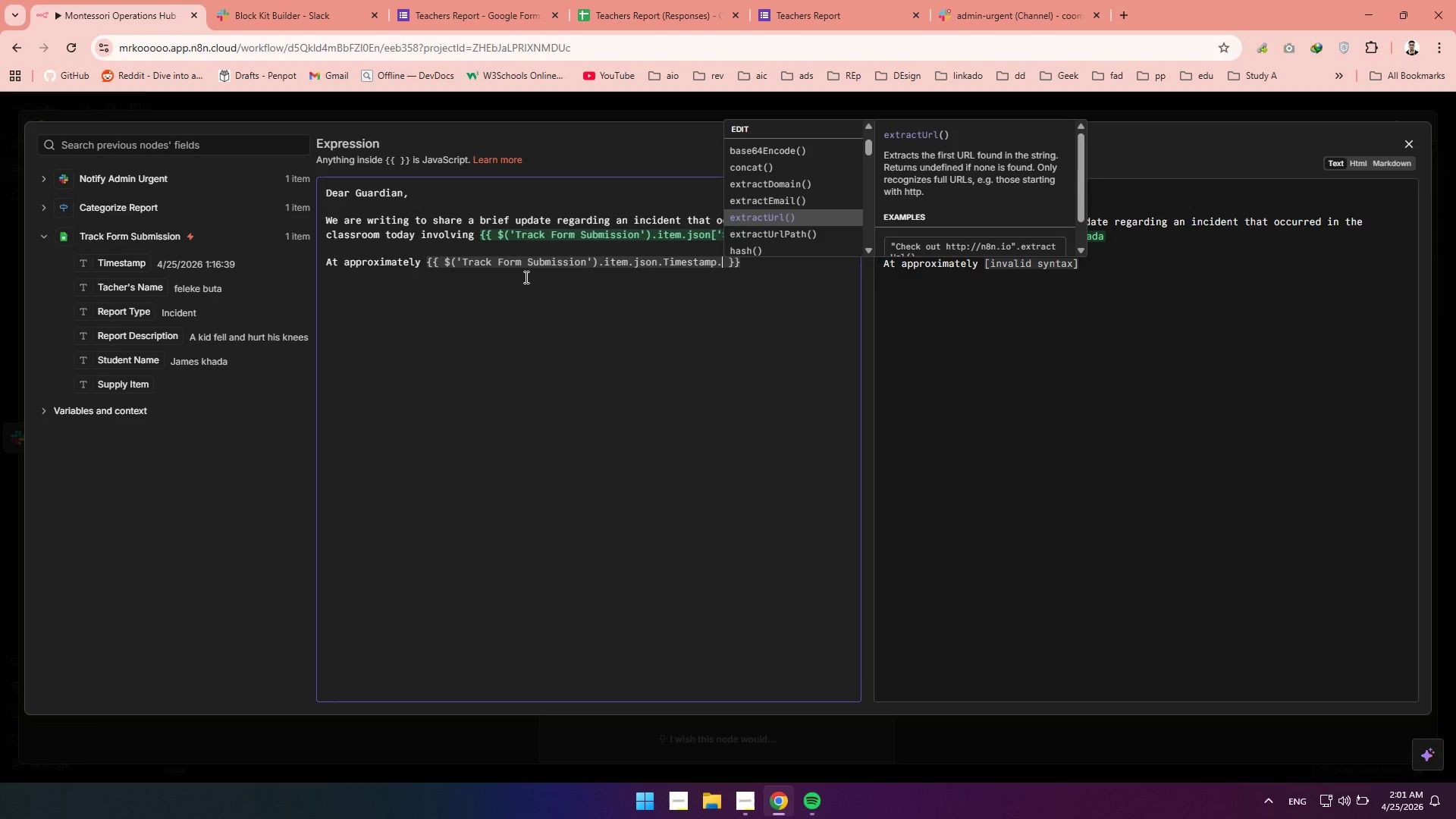 
key(ArrowDown)
 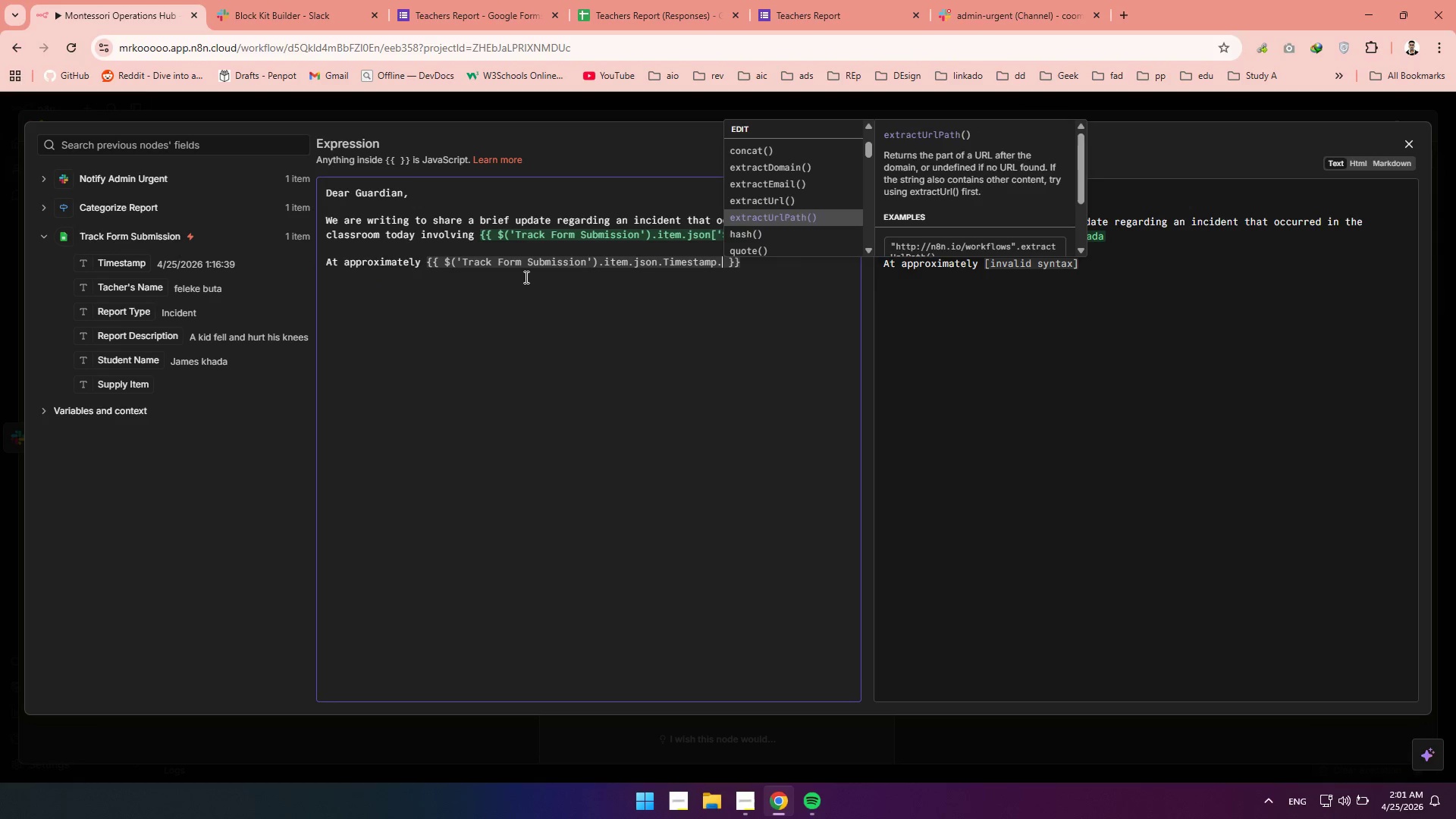 
key(ArrowDown)
 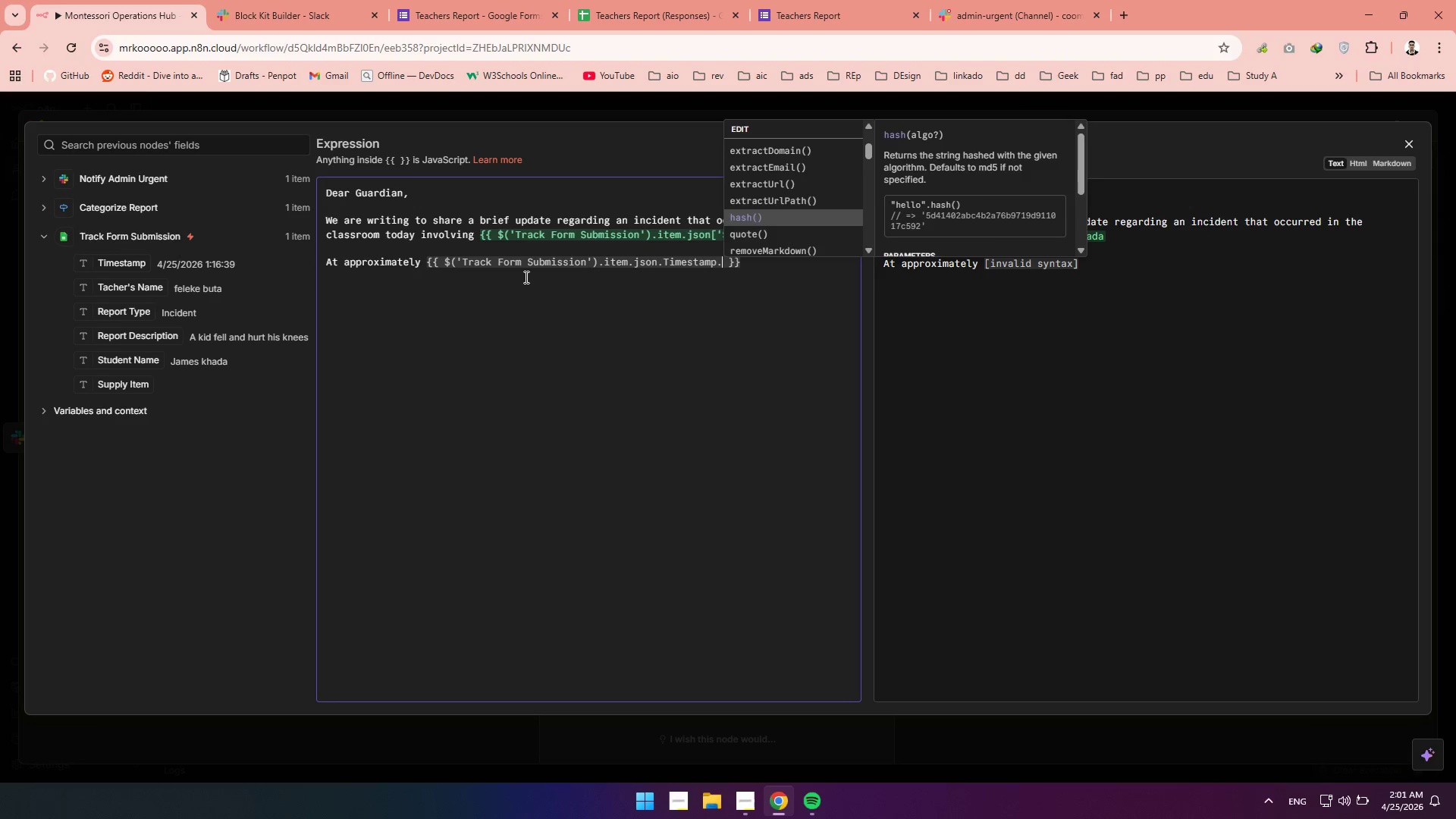 
key(ArrowDown)
 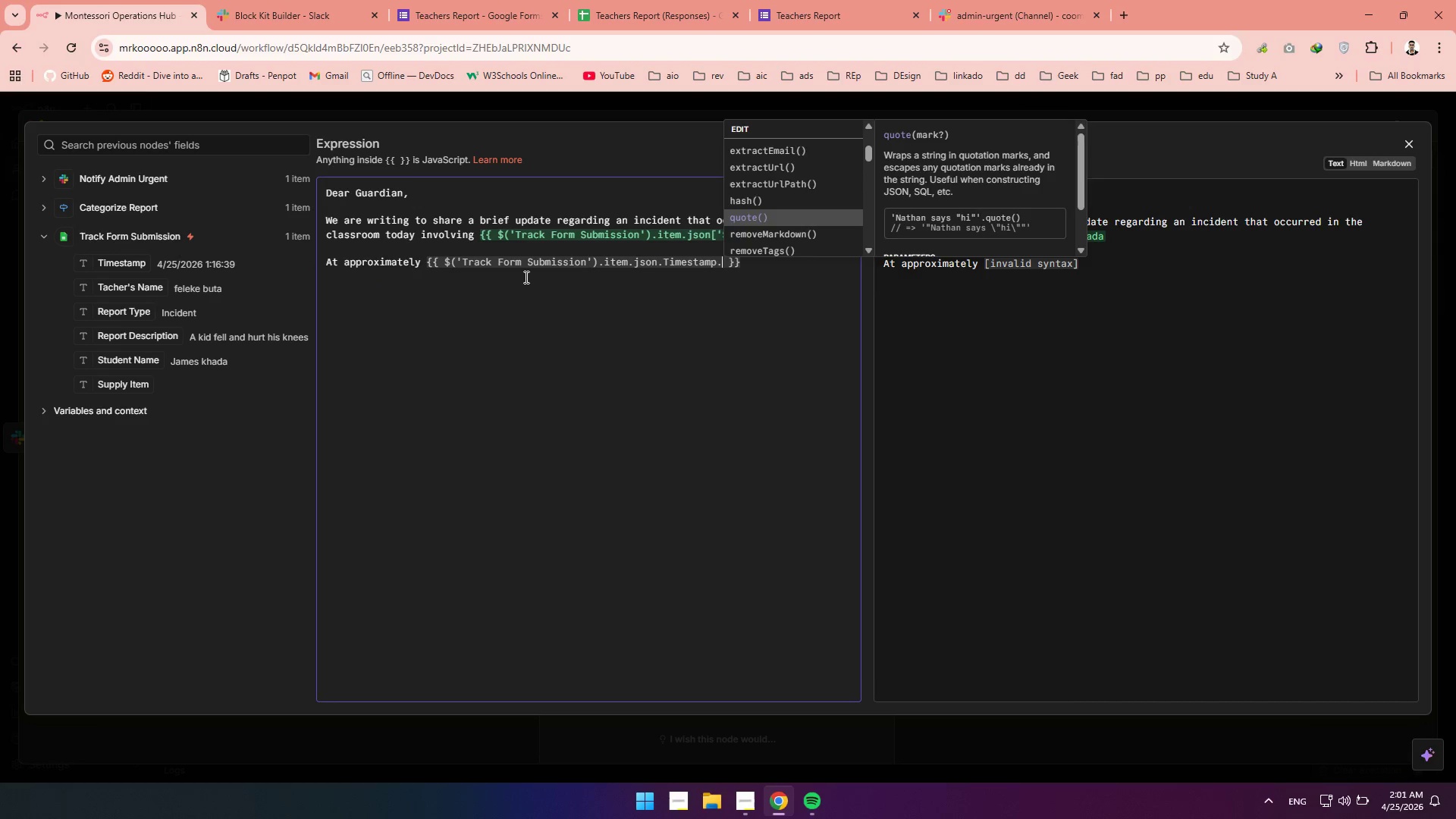 
key(ArrowDown)
 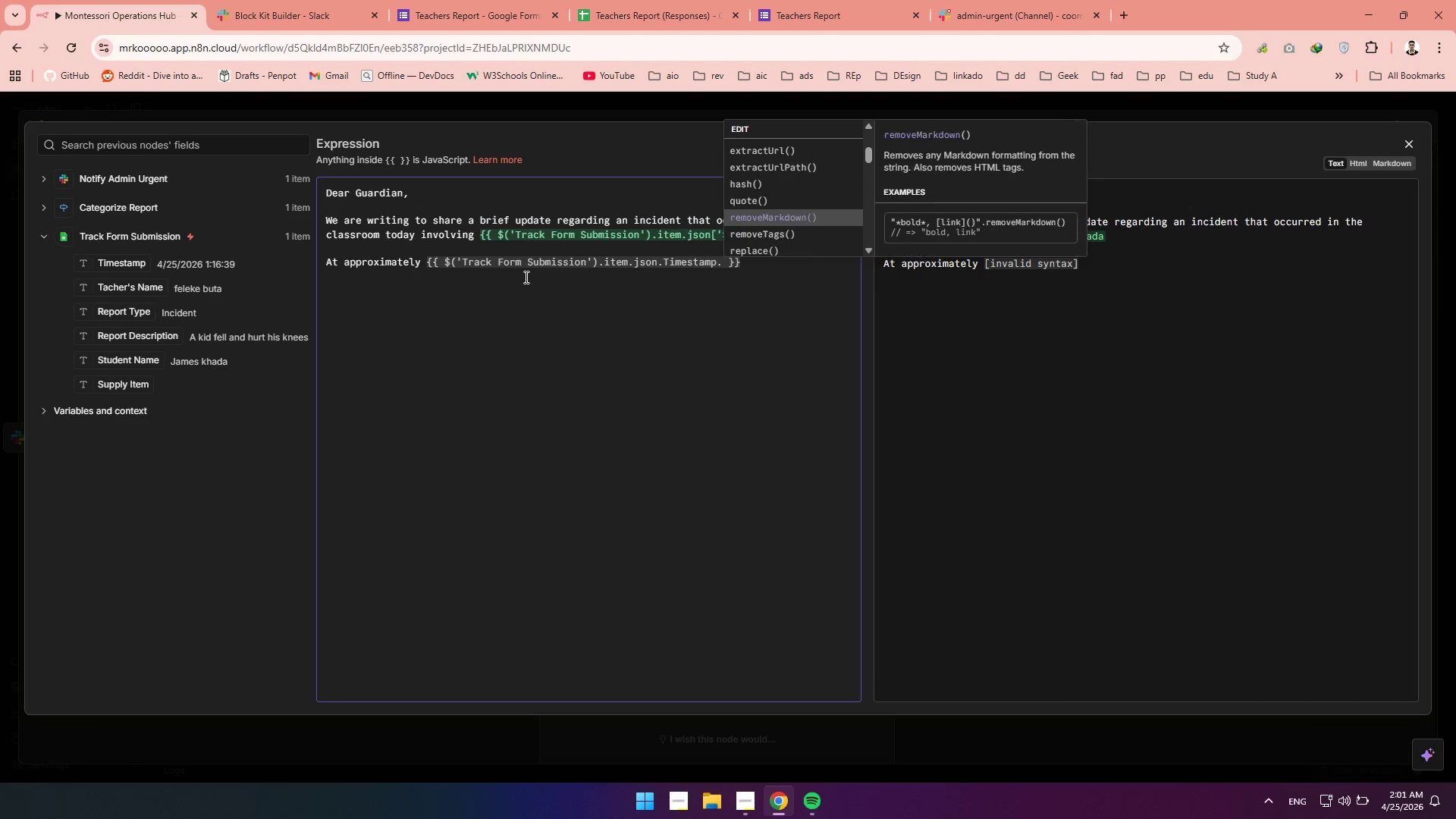 
key(ArrowDown)
 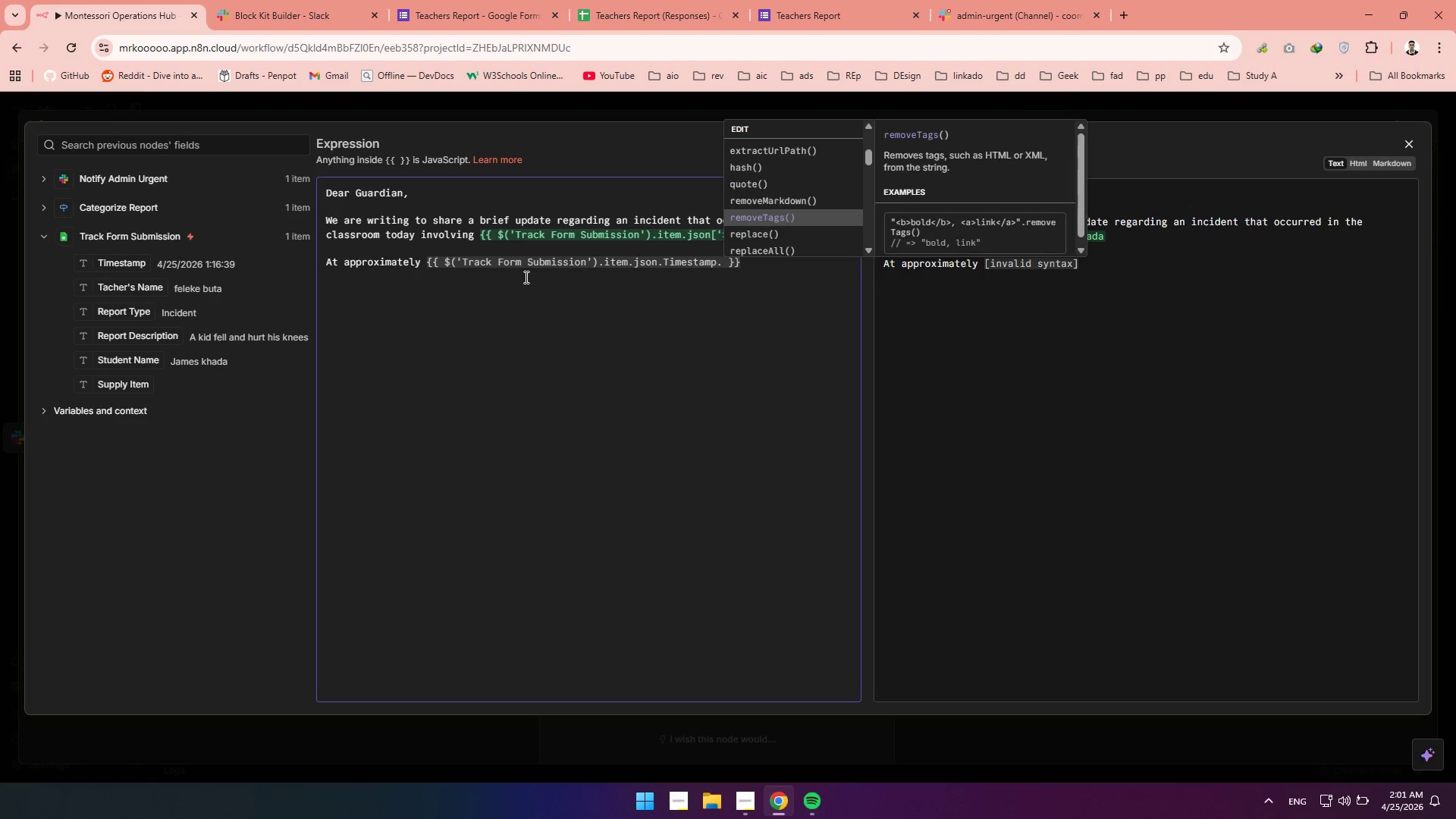 
key(ArrowDown)
 